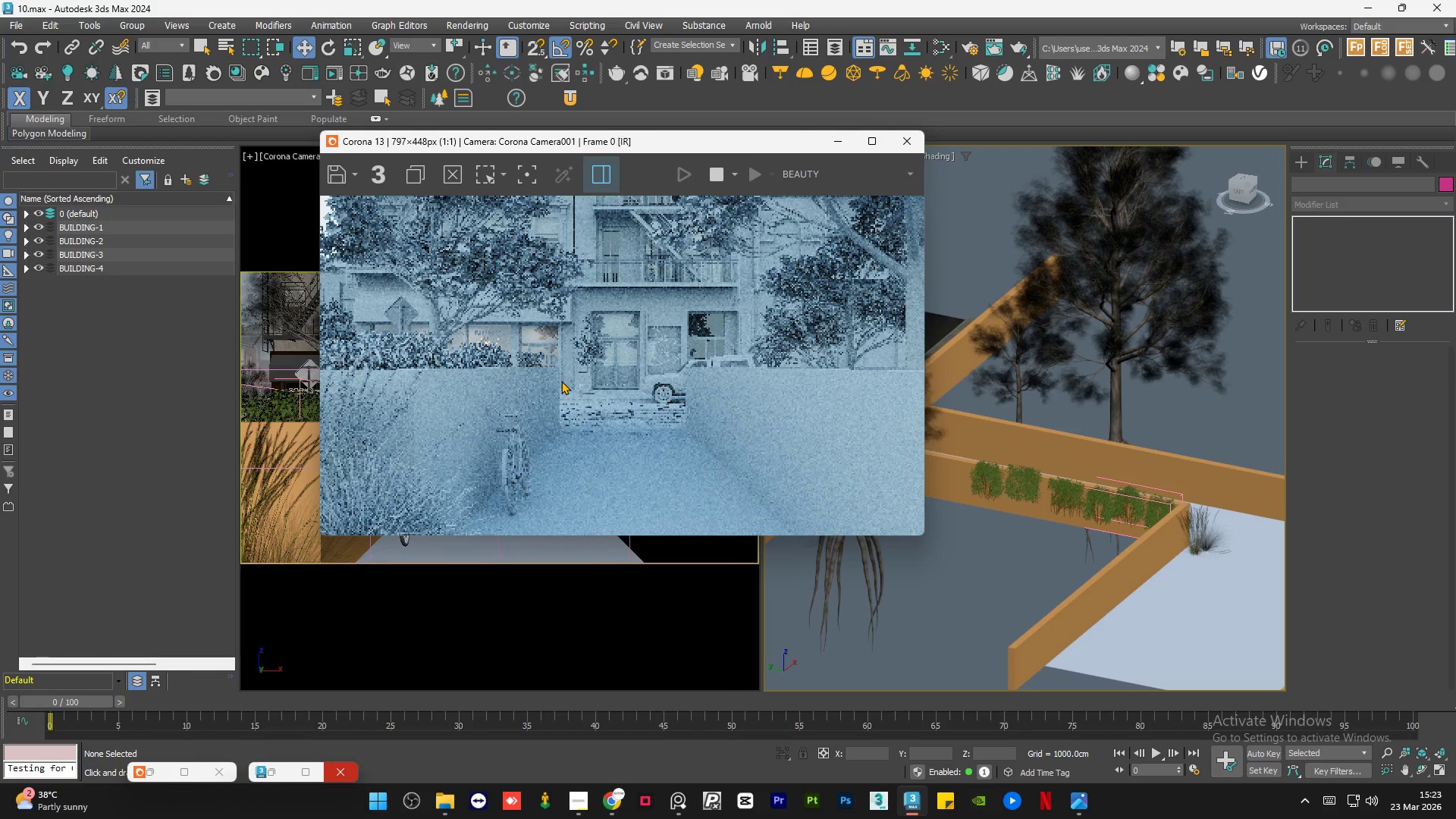 
scroll: coordinate [561, 381], scroll_direction: down, amount: 1.0
 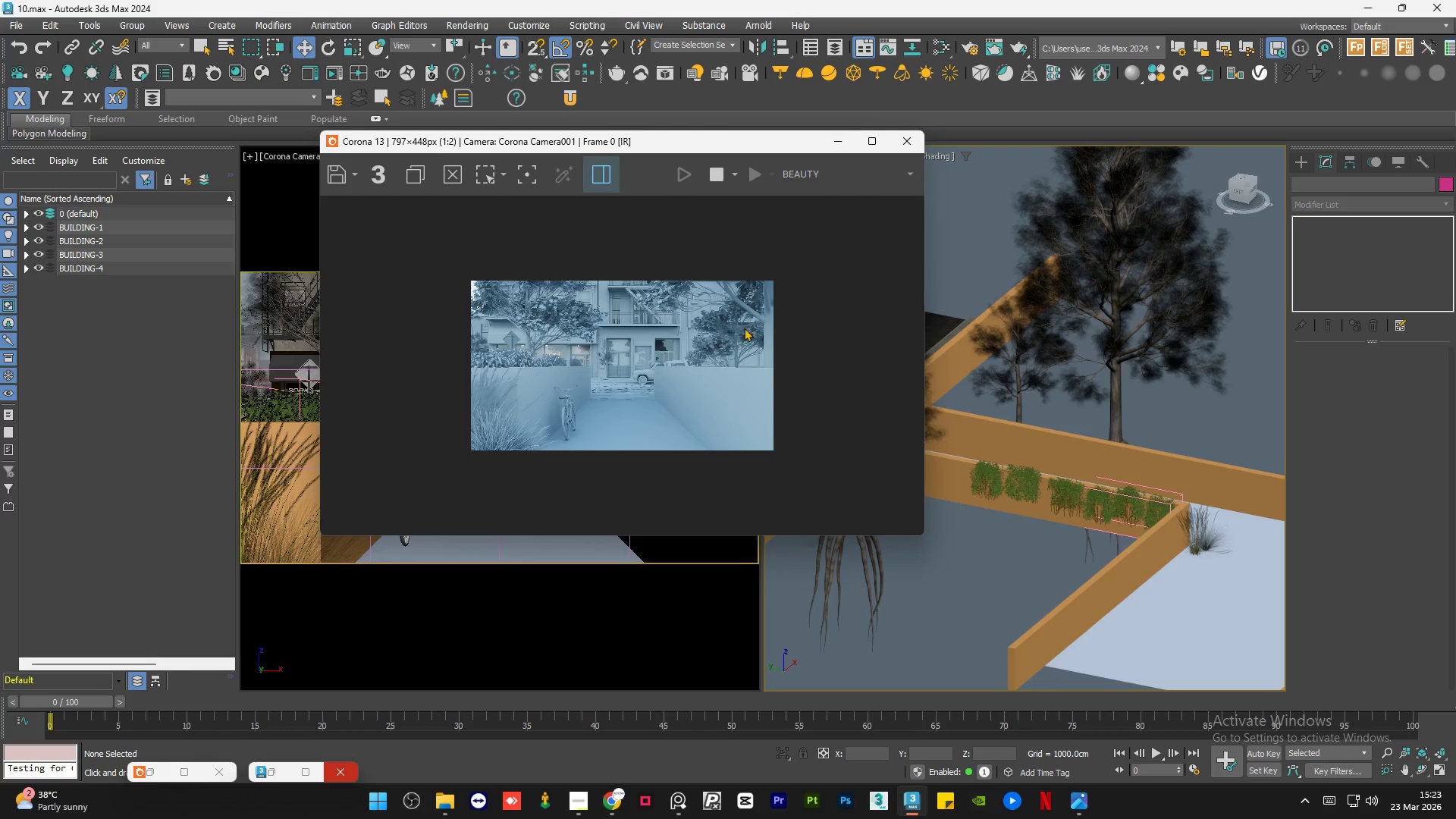 
scroll: coordinate [718, 334], scroll_direction: up, amount: 1.0
 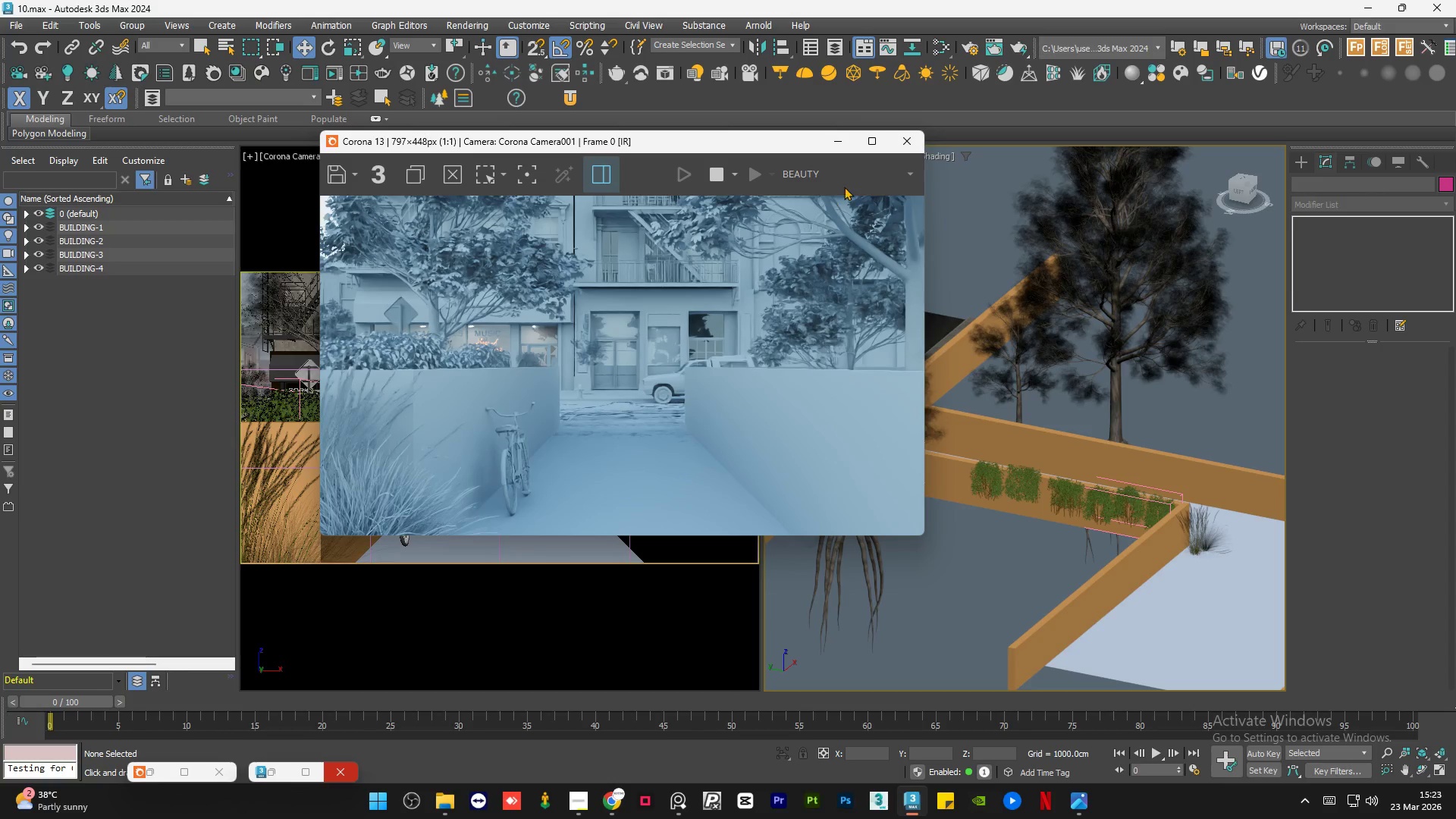 
left_click([842, 143])
 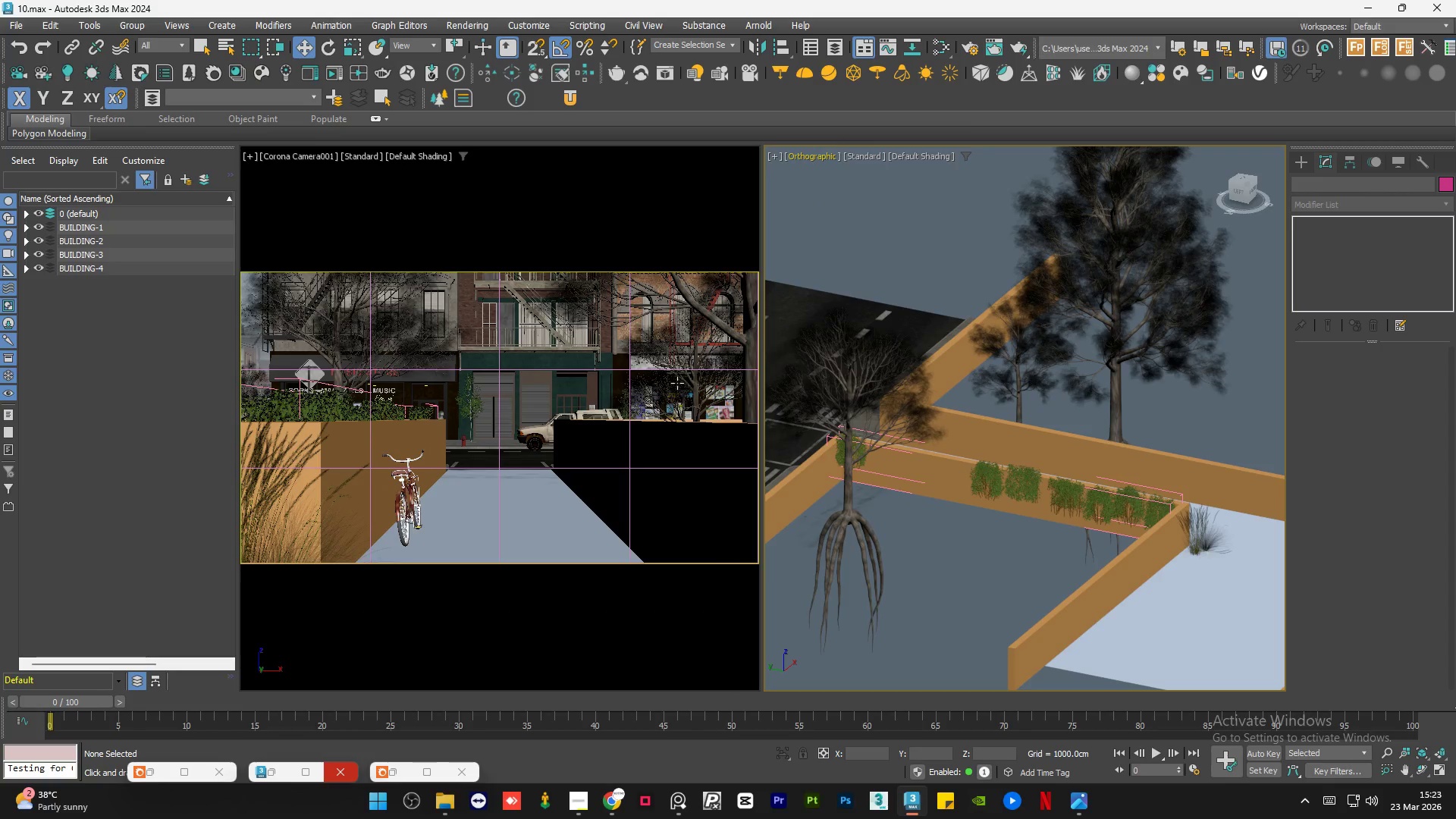 
left_click([664, 394])
 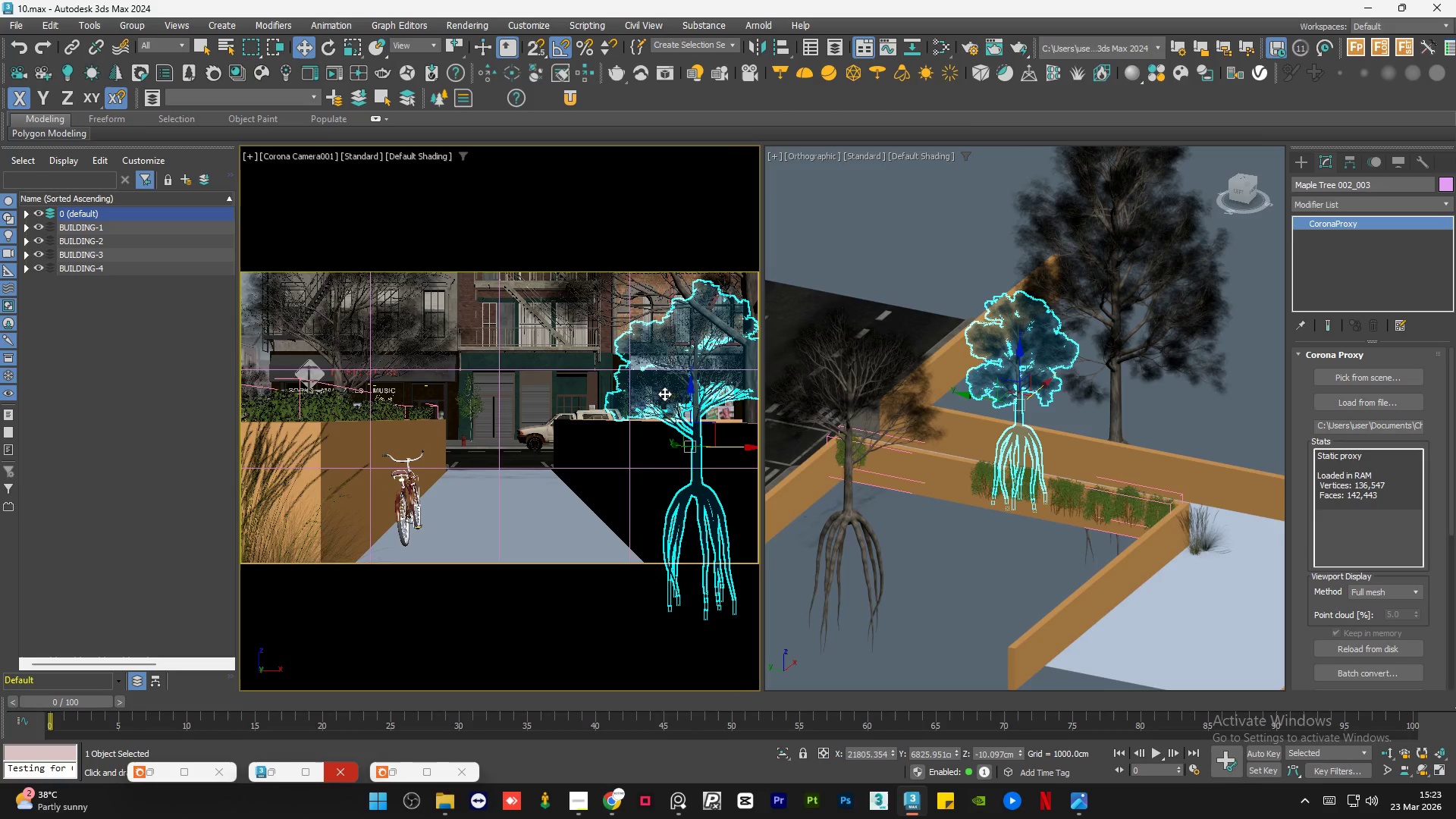 
key(E)
 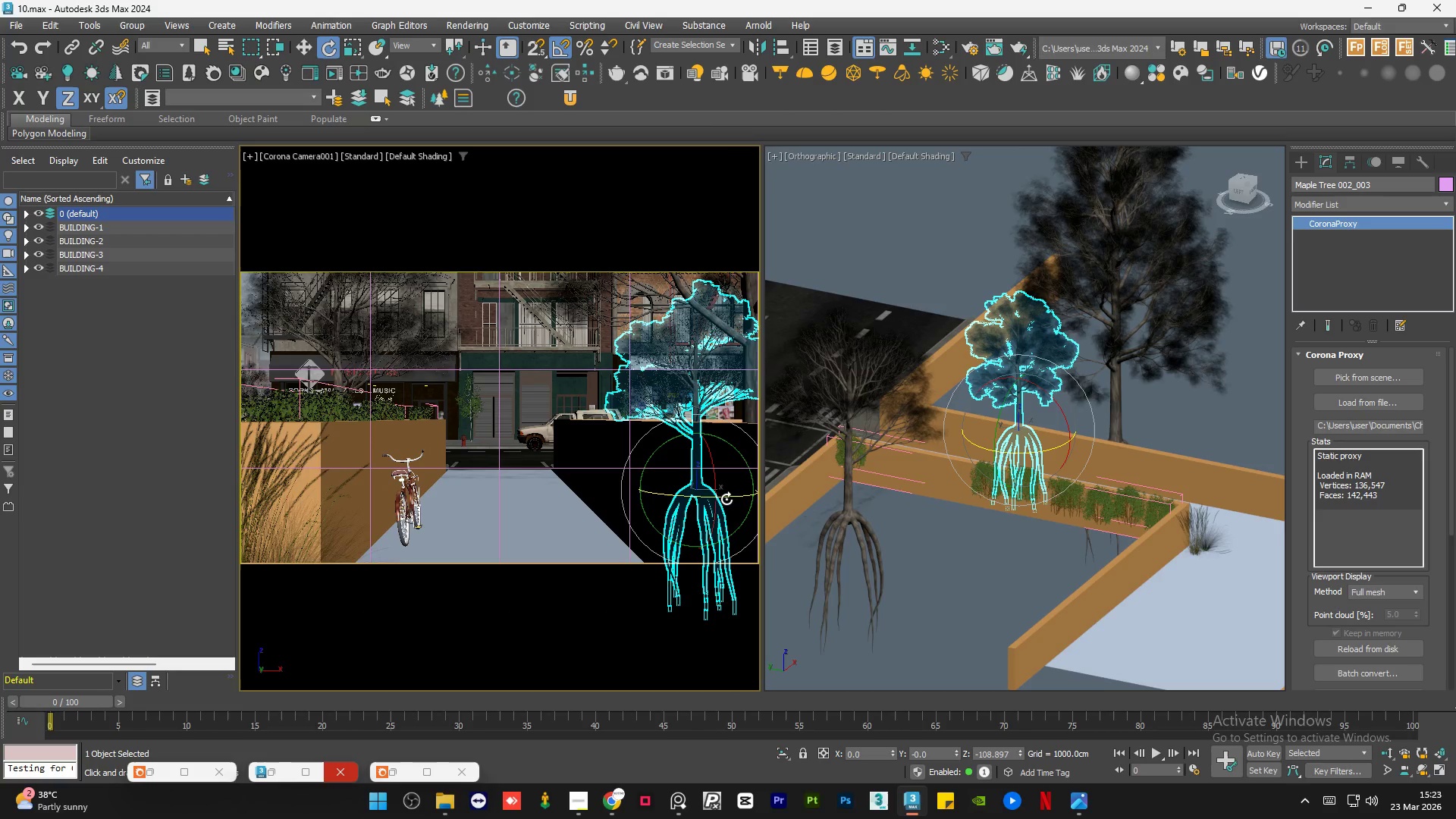 
left_click_drag(start_coordinate=[726, 498], to_coordinate=[613, 497])
 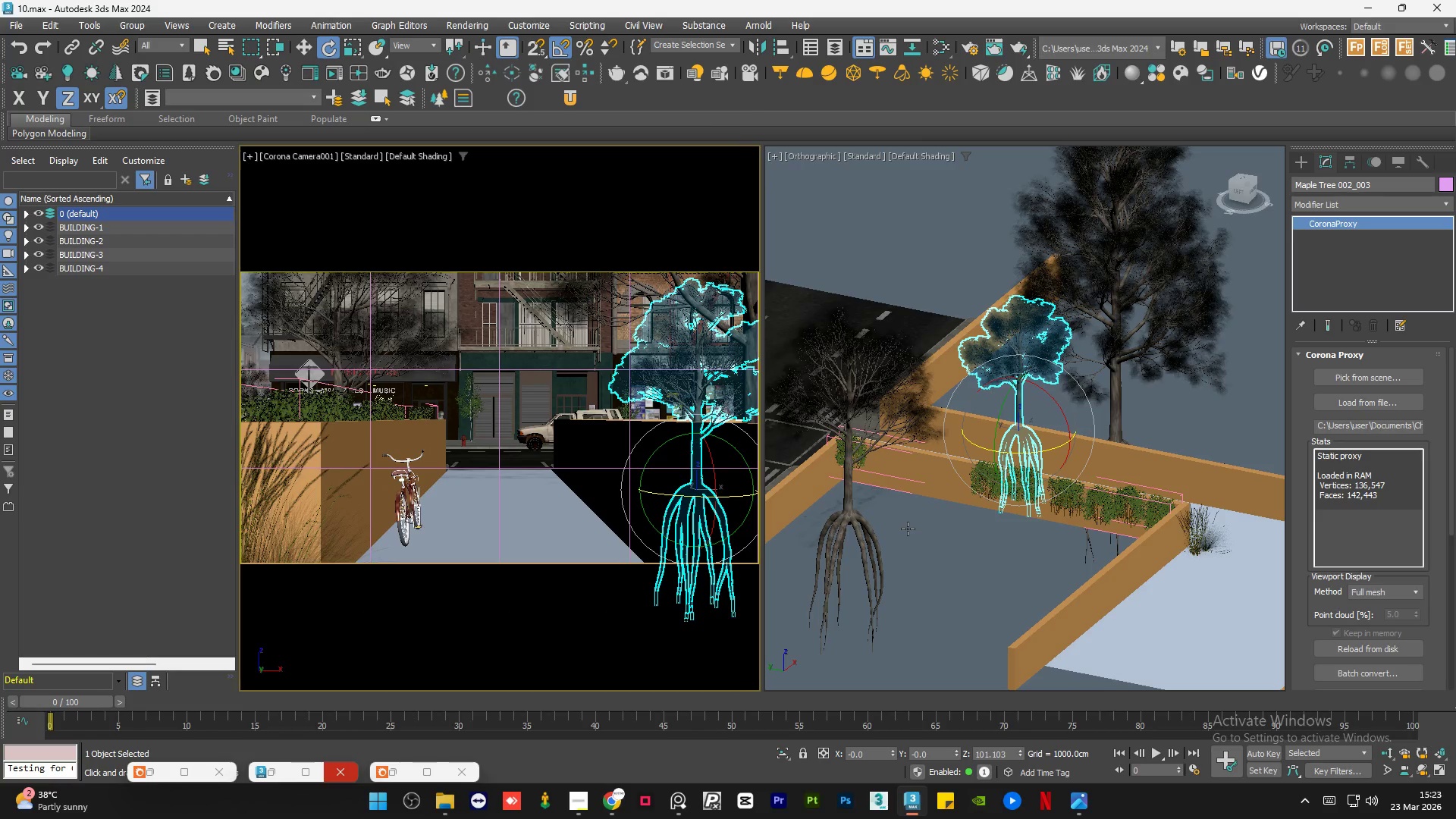 
left_click([908, 529])
 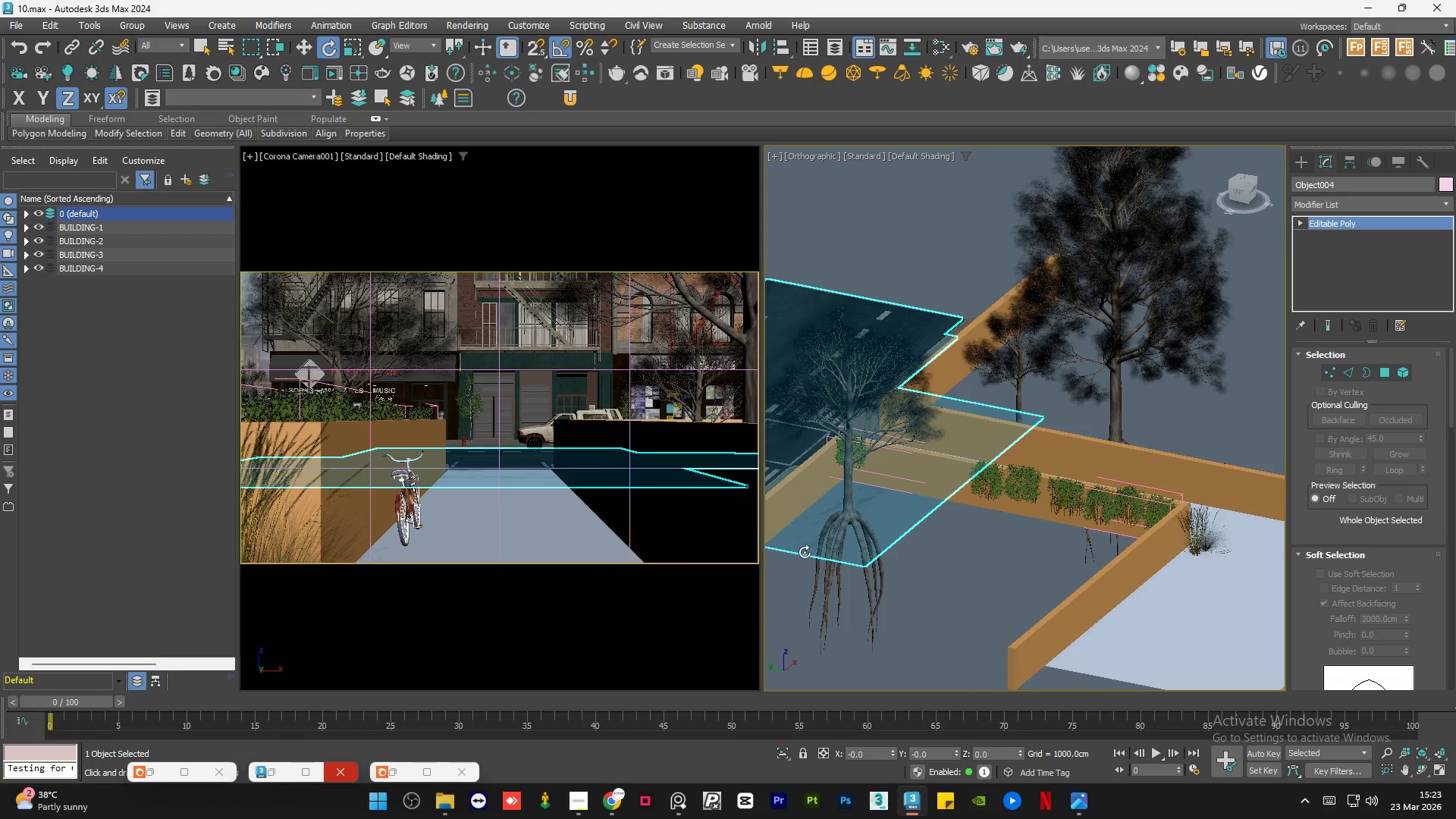 
left_click([934, 605])
 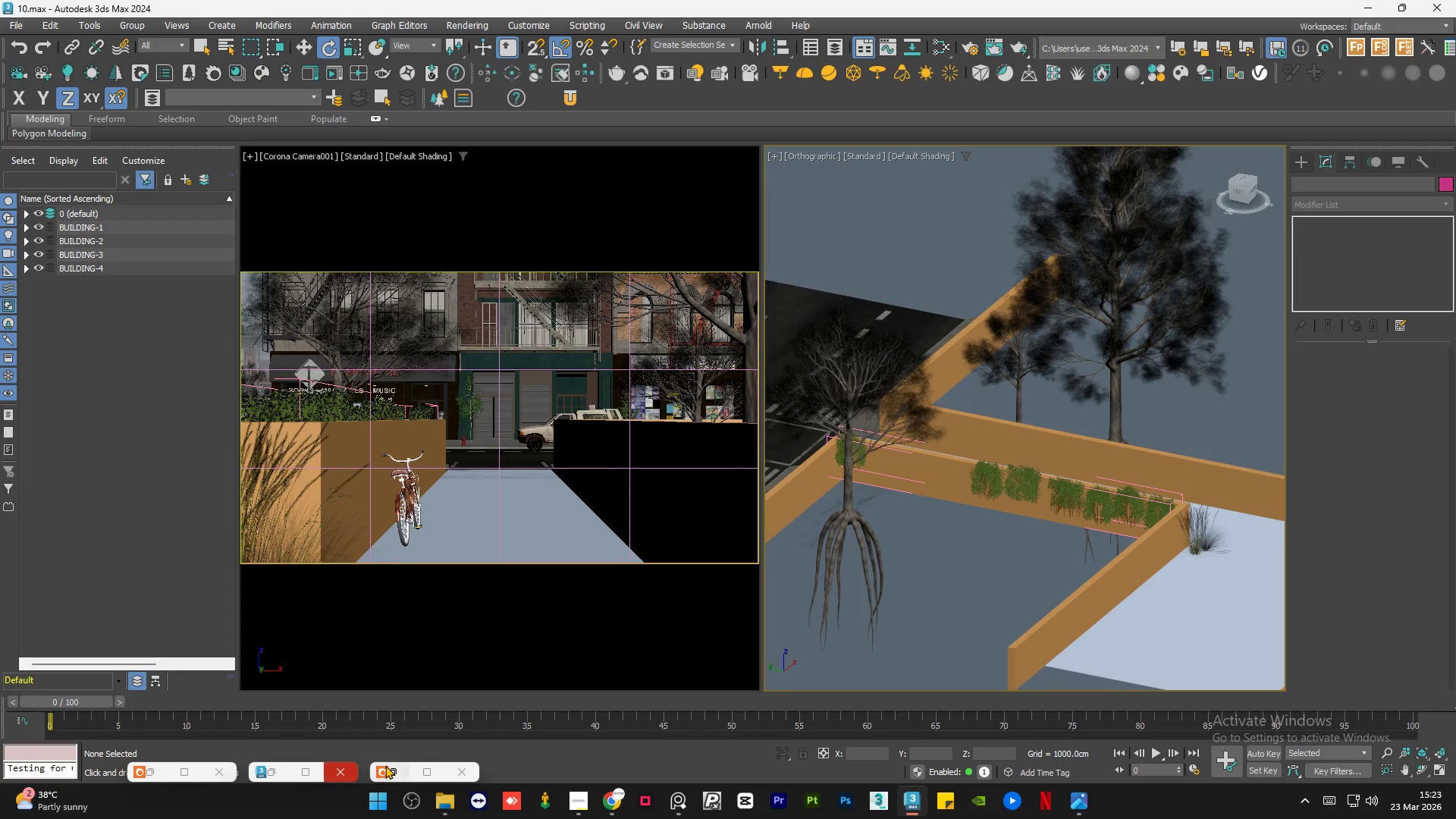 
left_click([398, 770])
 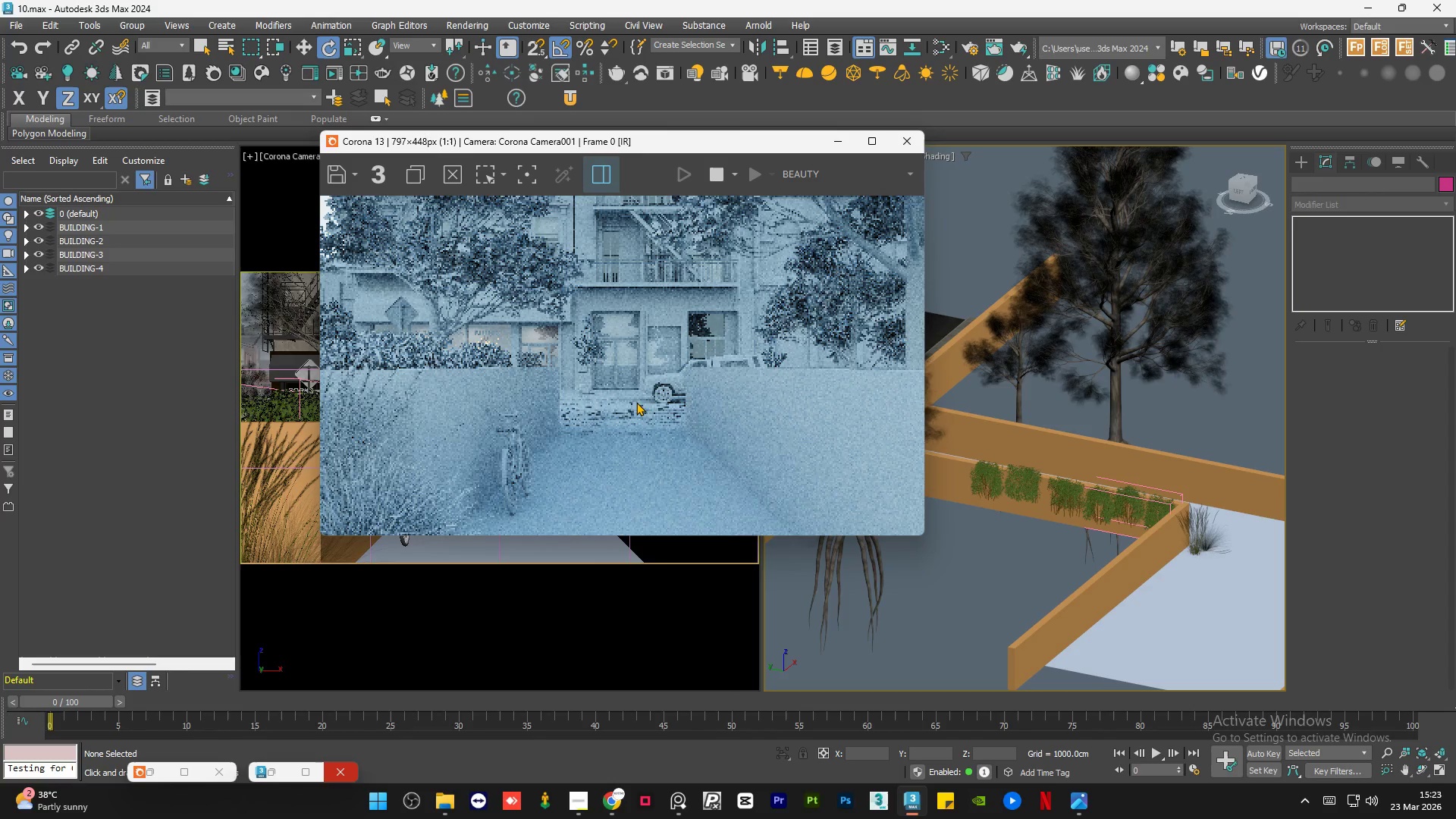 
scroll: coordinate [693, 377], scroll_direction: down, amount: 1.0
 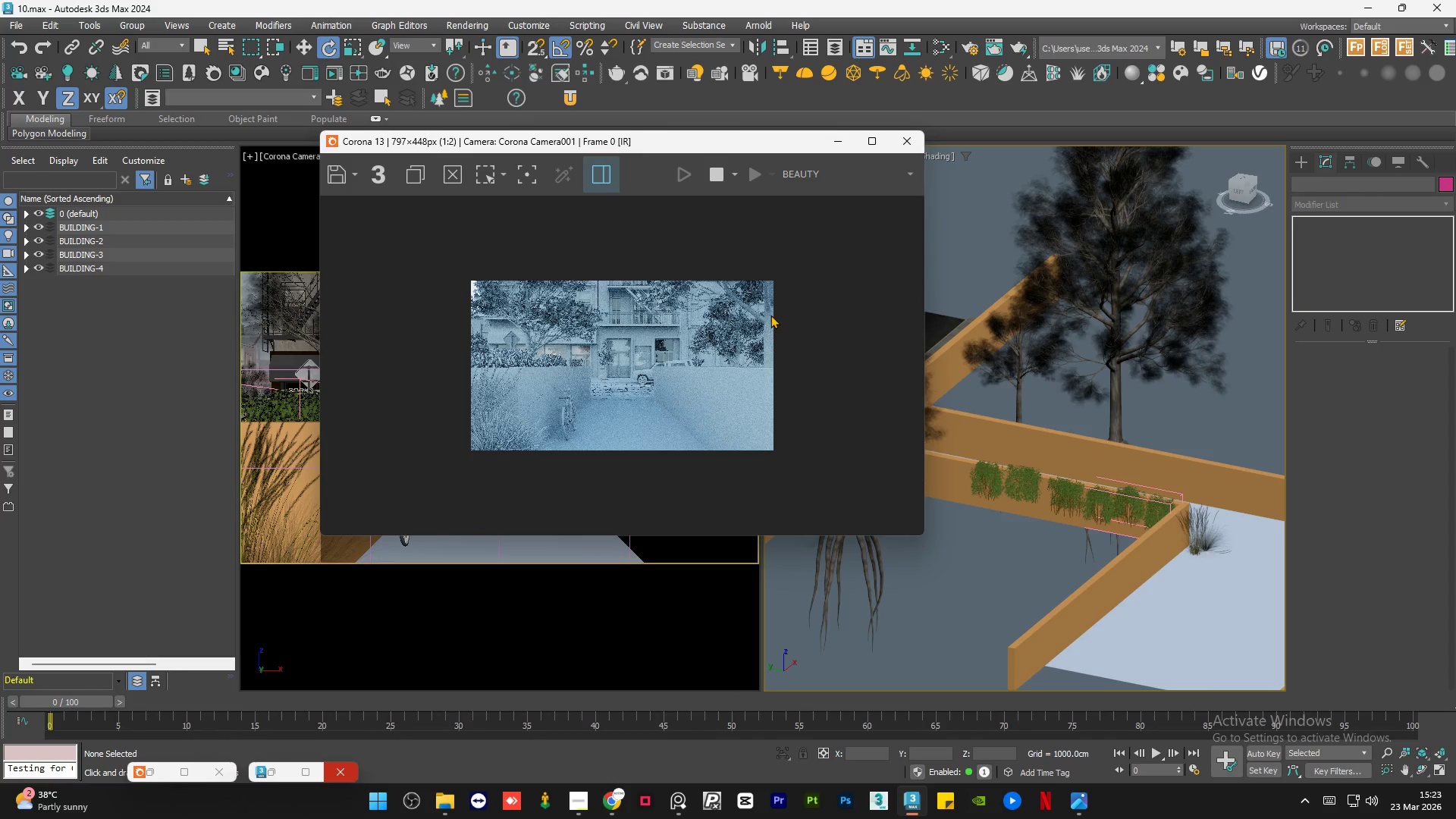 
scroll: coordinate [770, 314], scroll_direction: up, amount: 1.0
 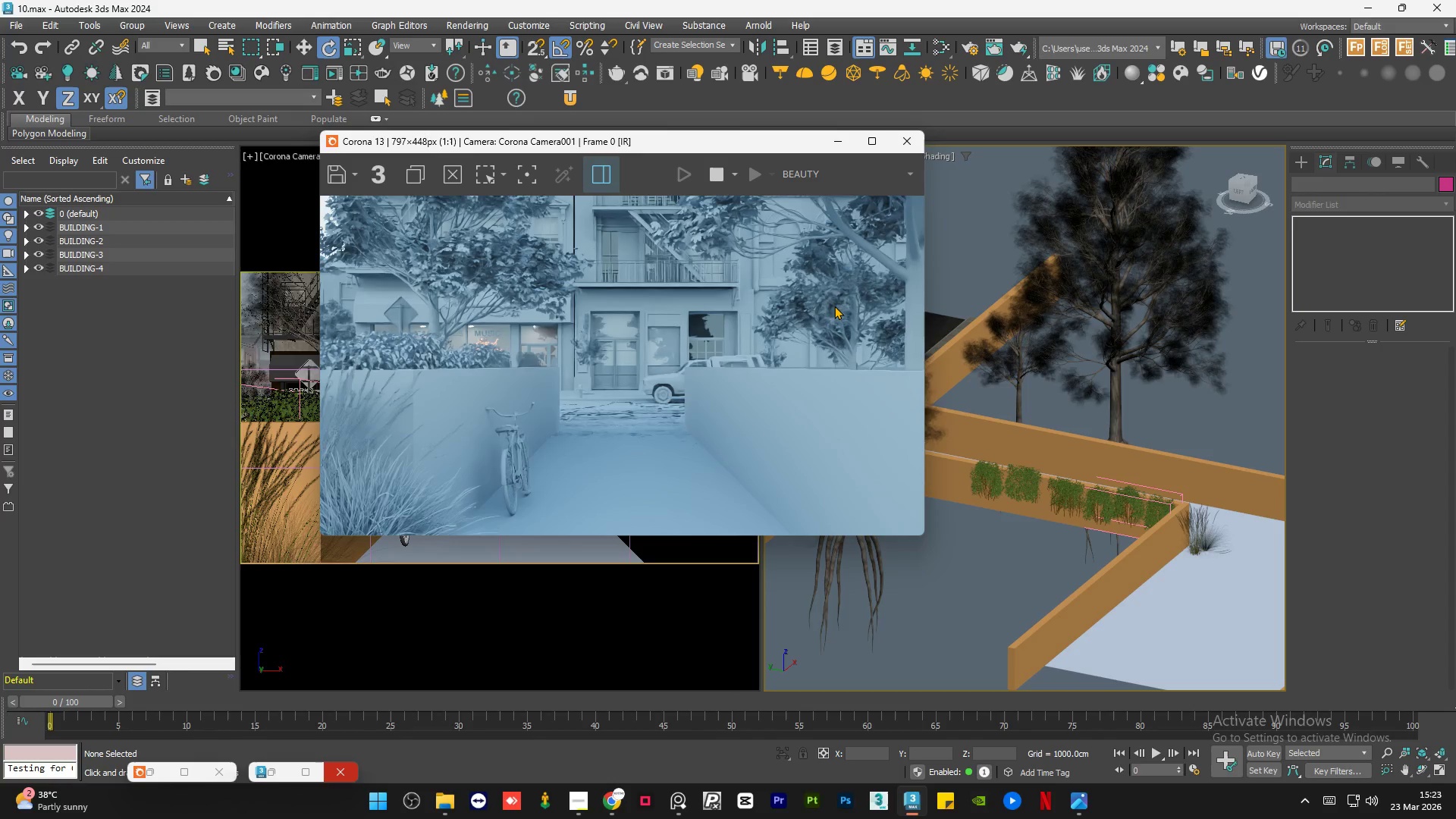 
scroll: coordinate [755, 346], scroll_direction: none, amount: 0.0
 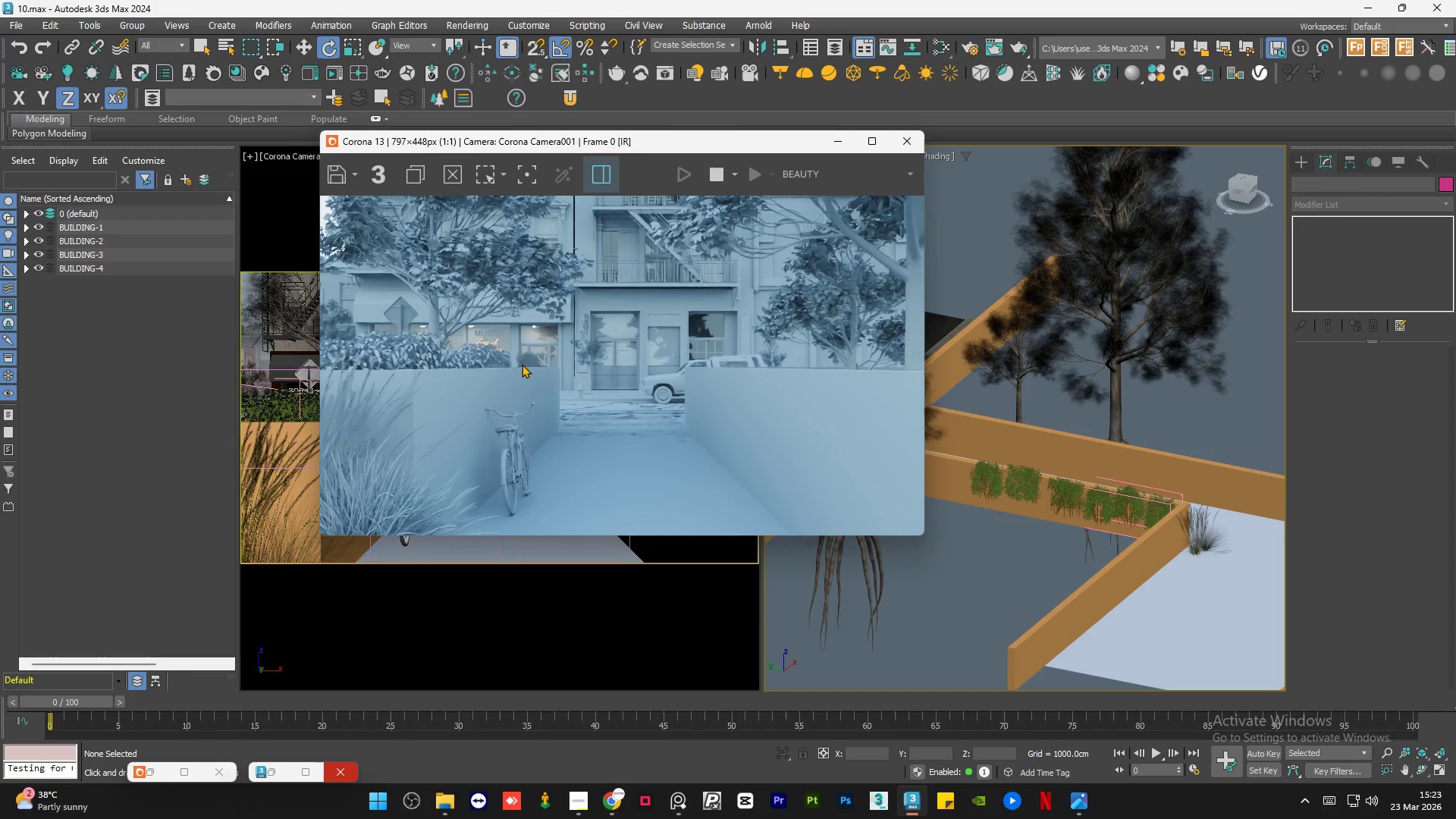 
scroll: coordinate [522, 364], scroll_direction: down, amount: 1.0
 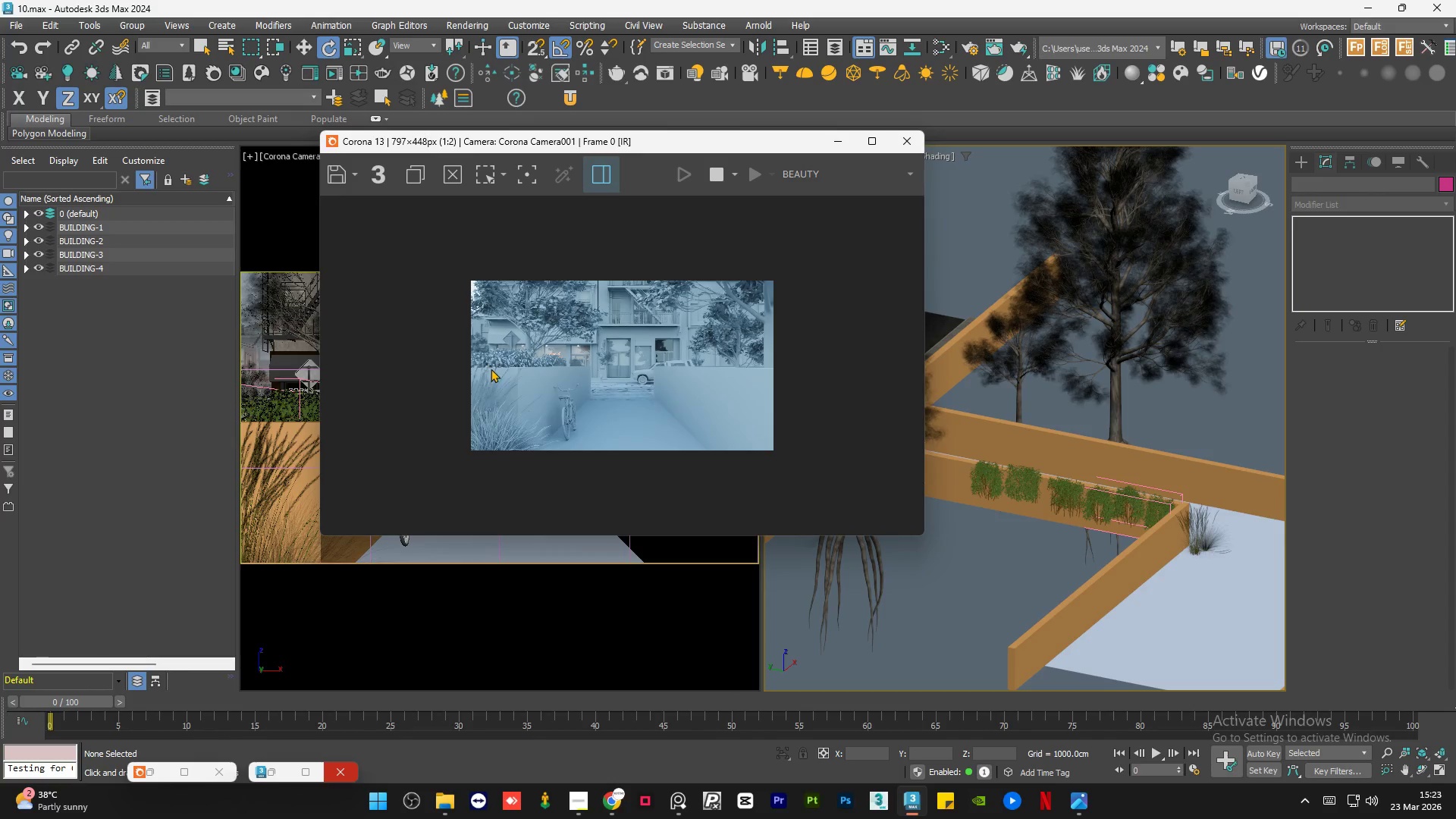 
scroll: coordinate [493, 366], scroll_direction: up, amount: 1.0
 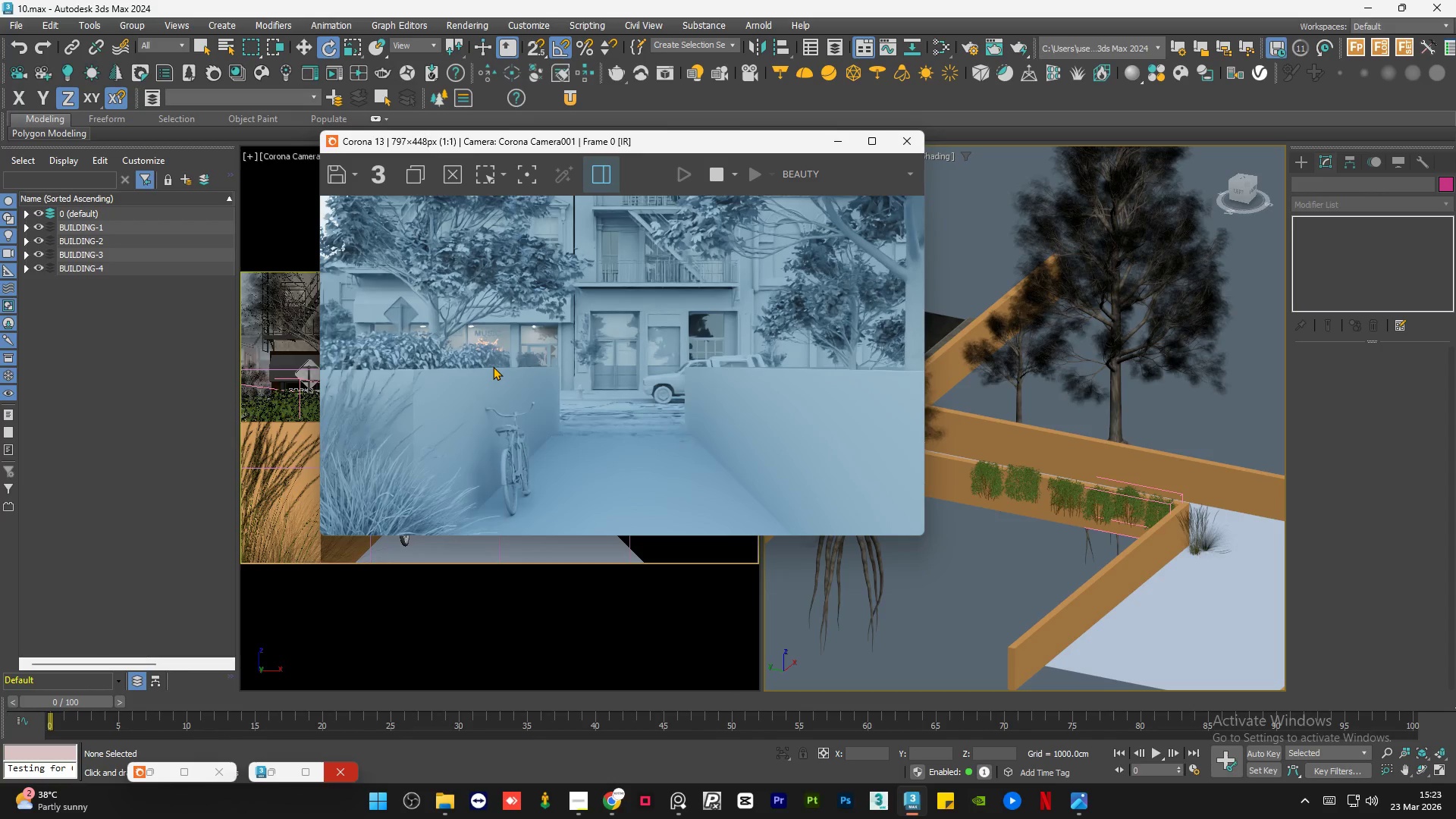 
scroll: coordinate [493, 366], scroll_direction: down, amount: 1.0
 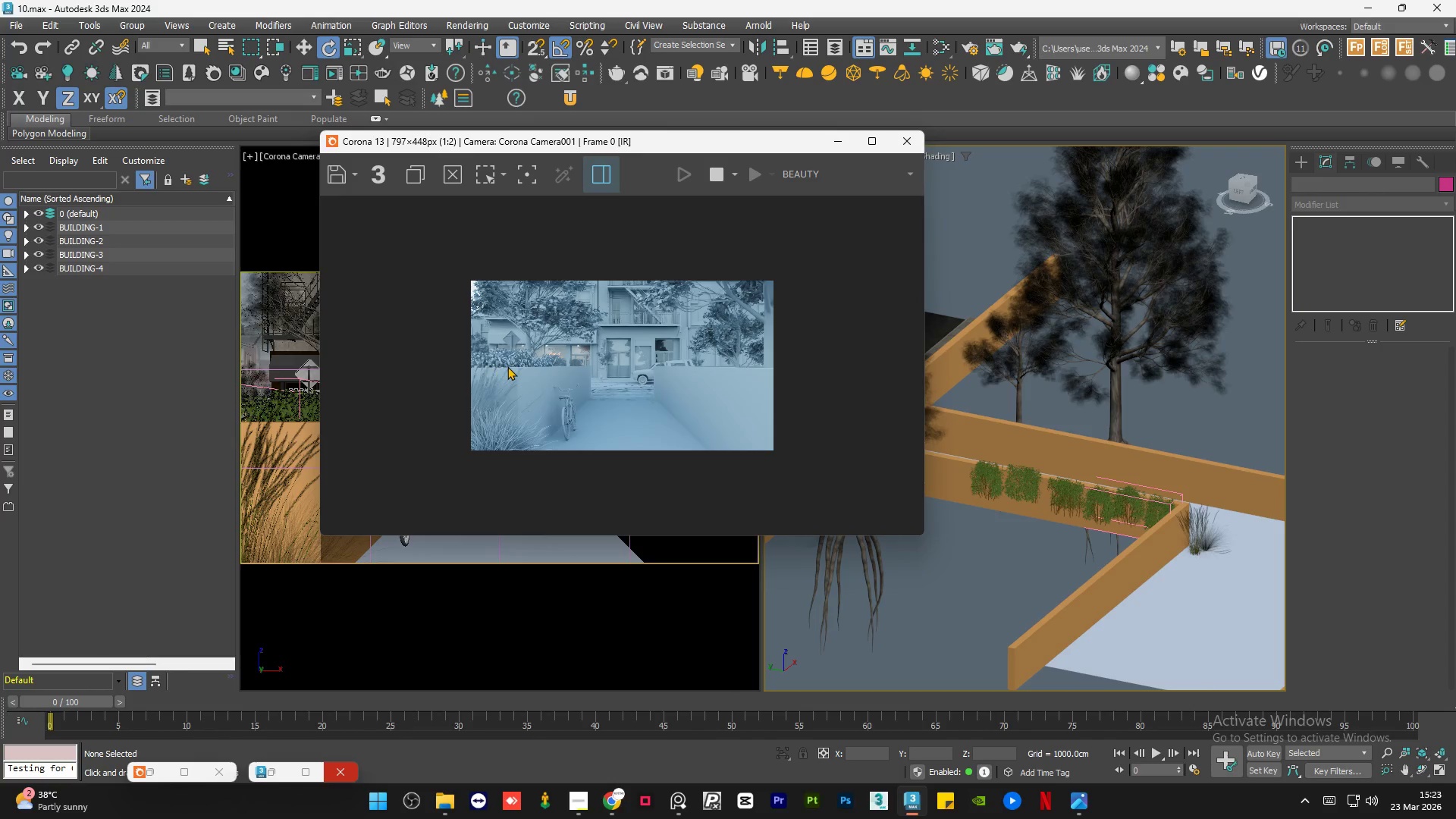 
scroll: coordinate [507, 366], scroll_direction: up, amount: 1.0
 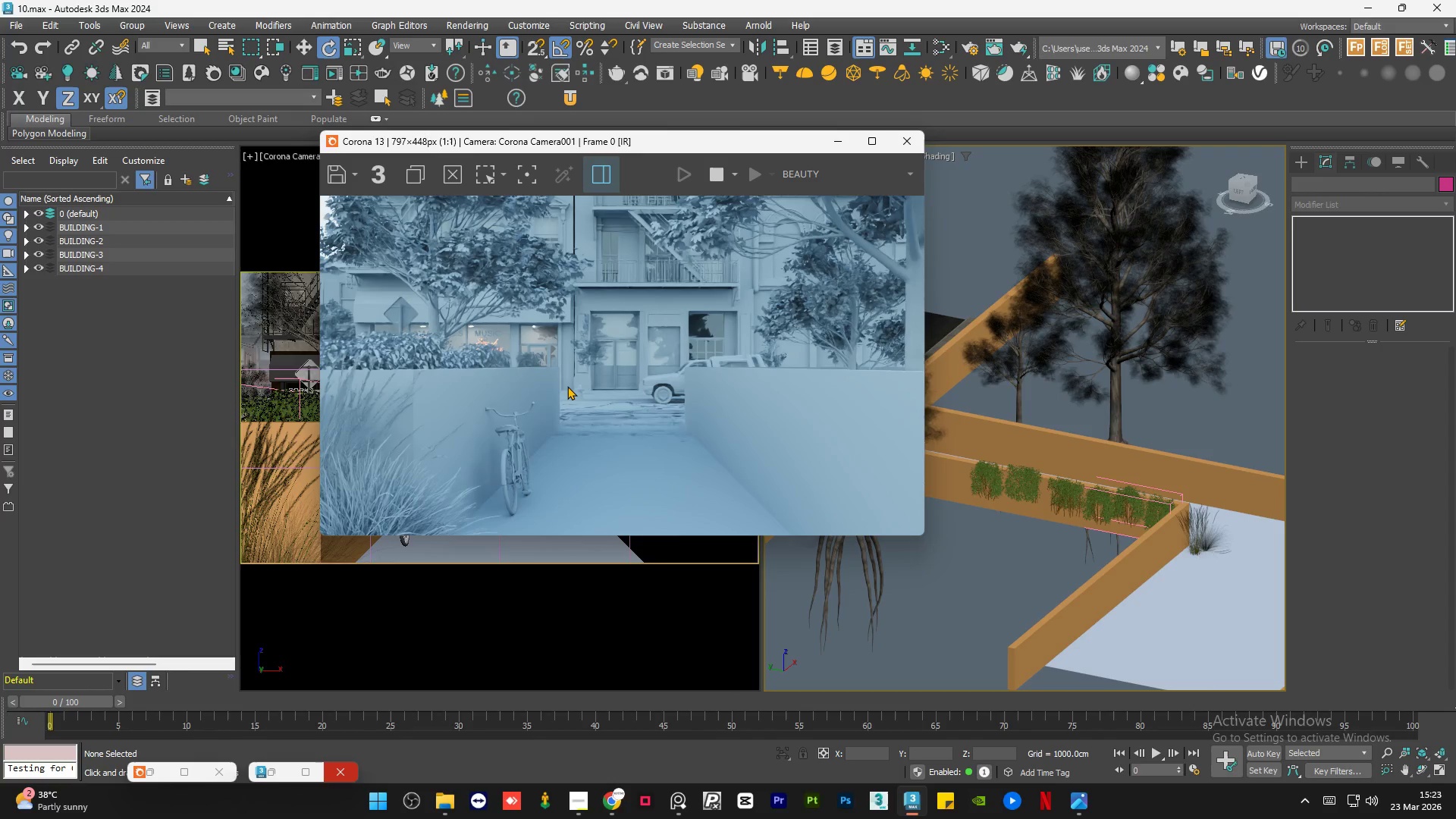 
scroll: coordinate [526, 437], scroll_direction: down, amount: 1.0
 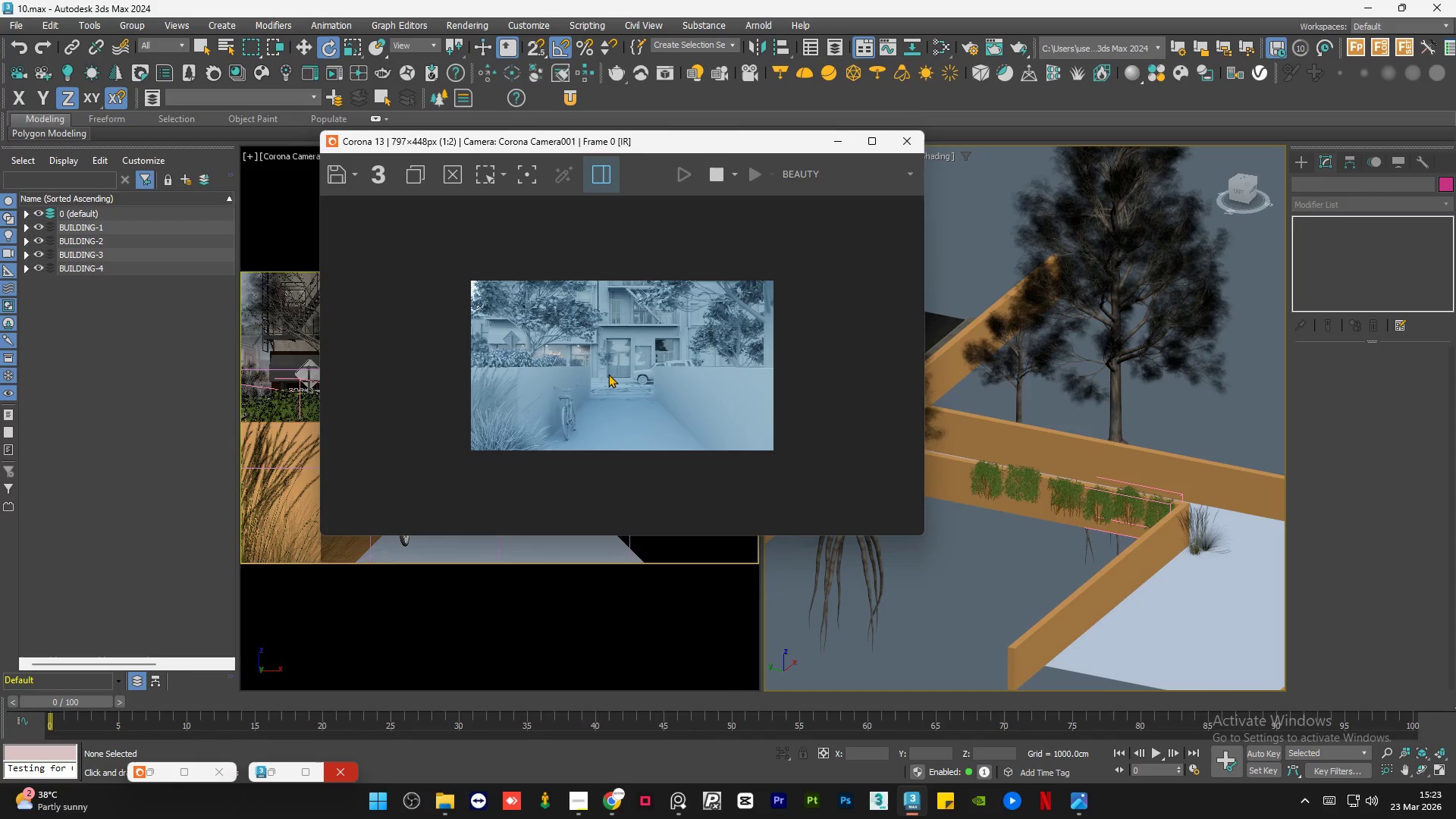 
scroll: coordinate [608, 374], scroll_direction: up, amount: 1.0
 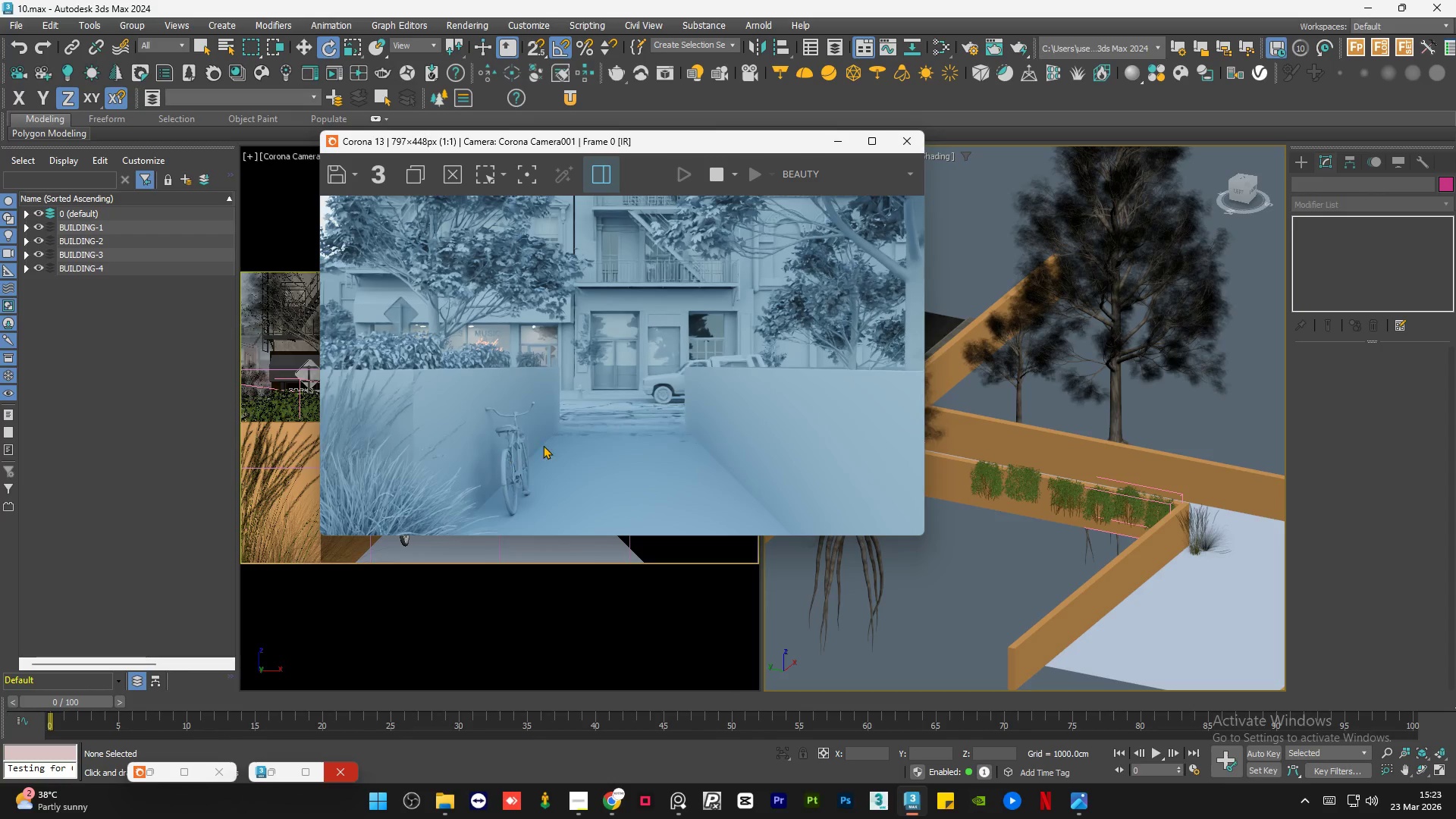 
scroll: coordinate [557, 403], scroll_direction: down, amount: 1.0
 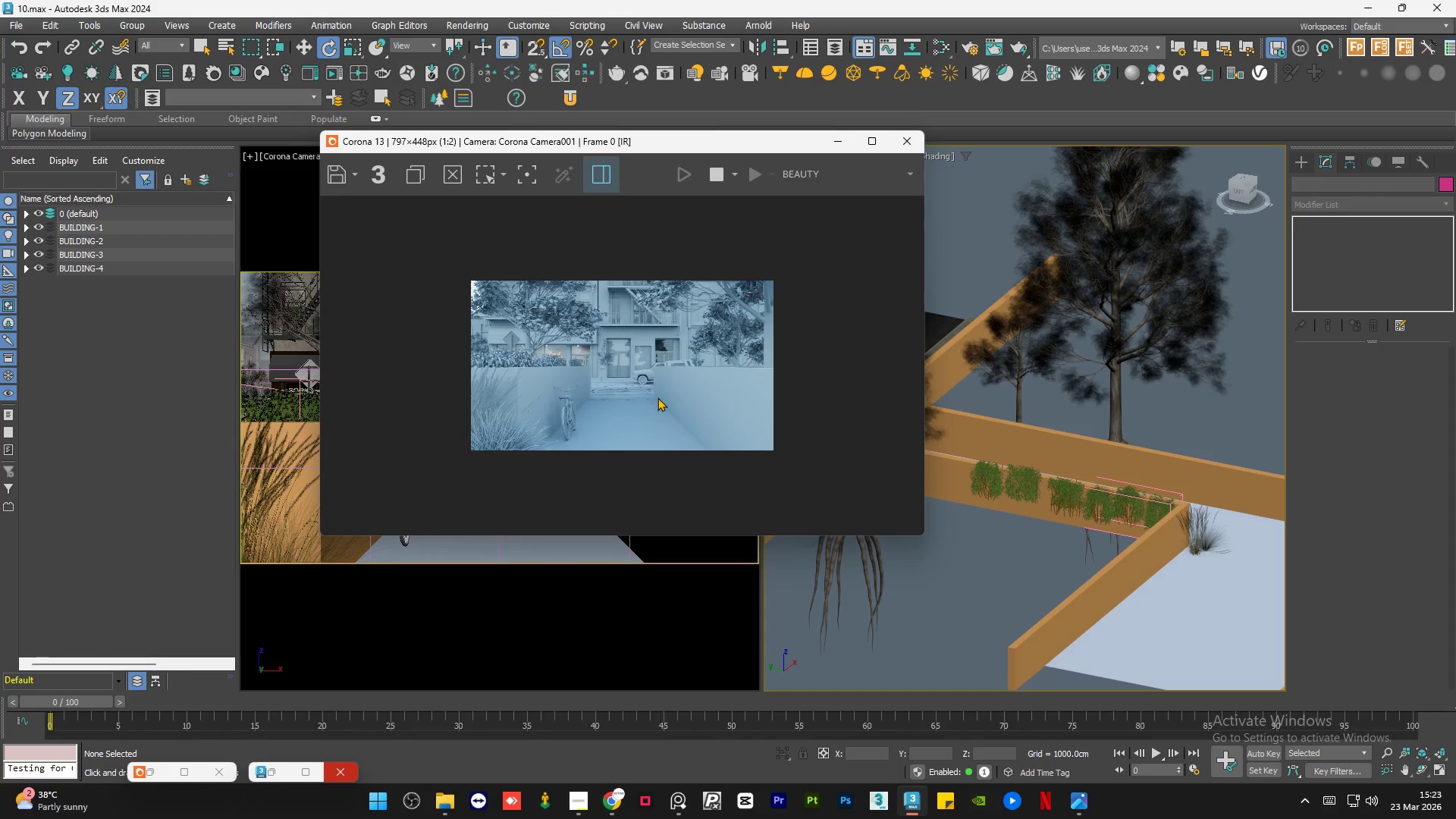 
scroll: coordinate [657, 397], scroll_direction: up, amount: 1.0
 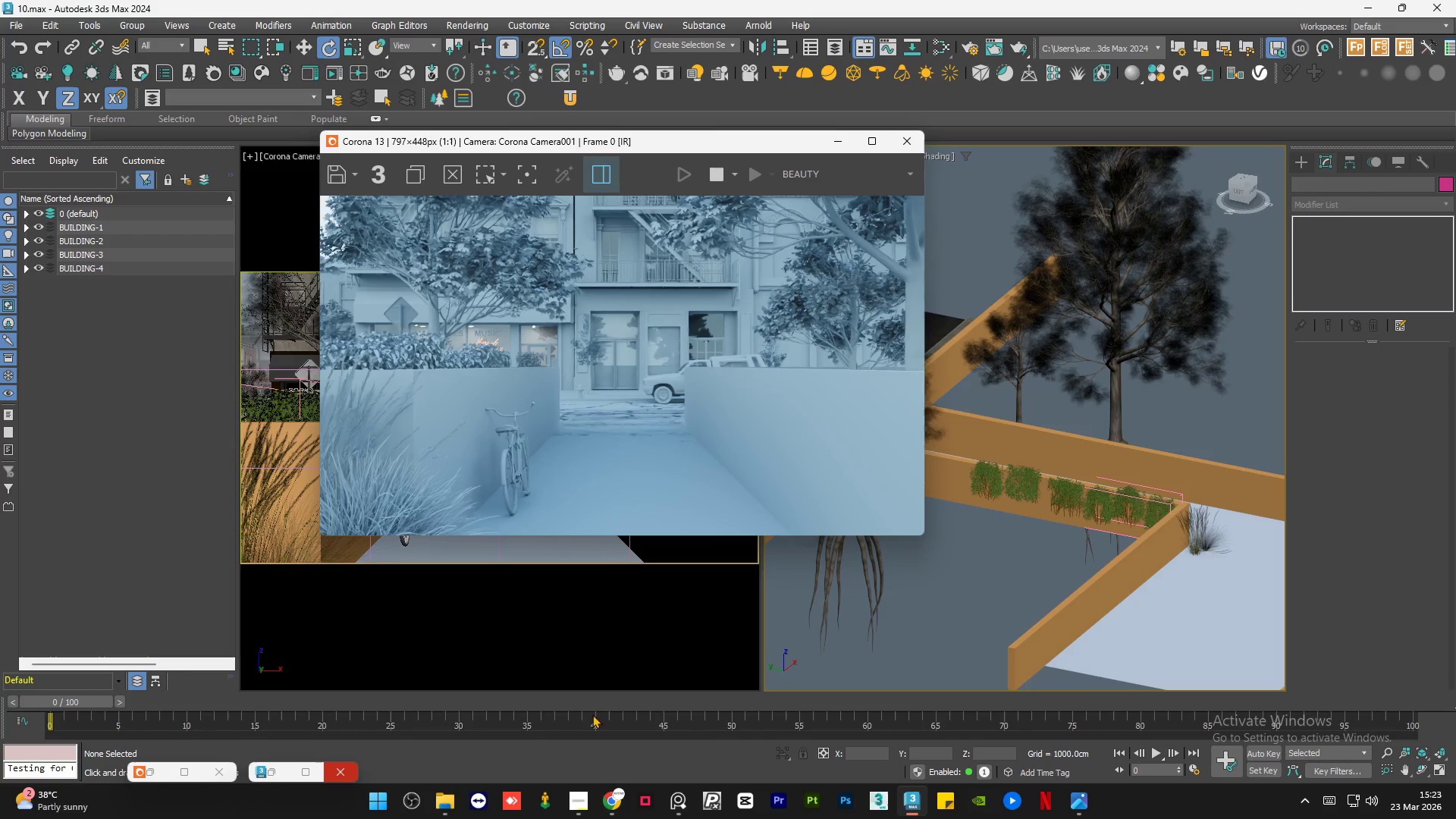 
left_click([611, 805])
 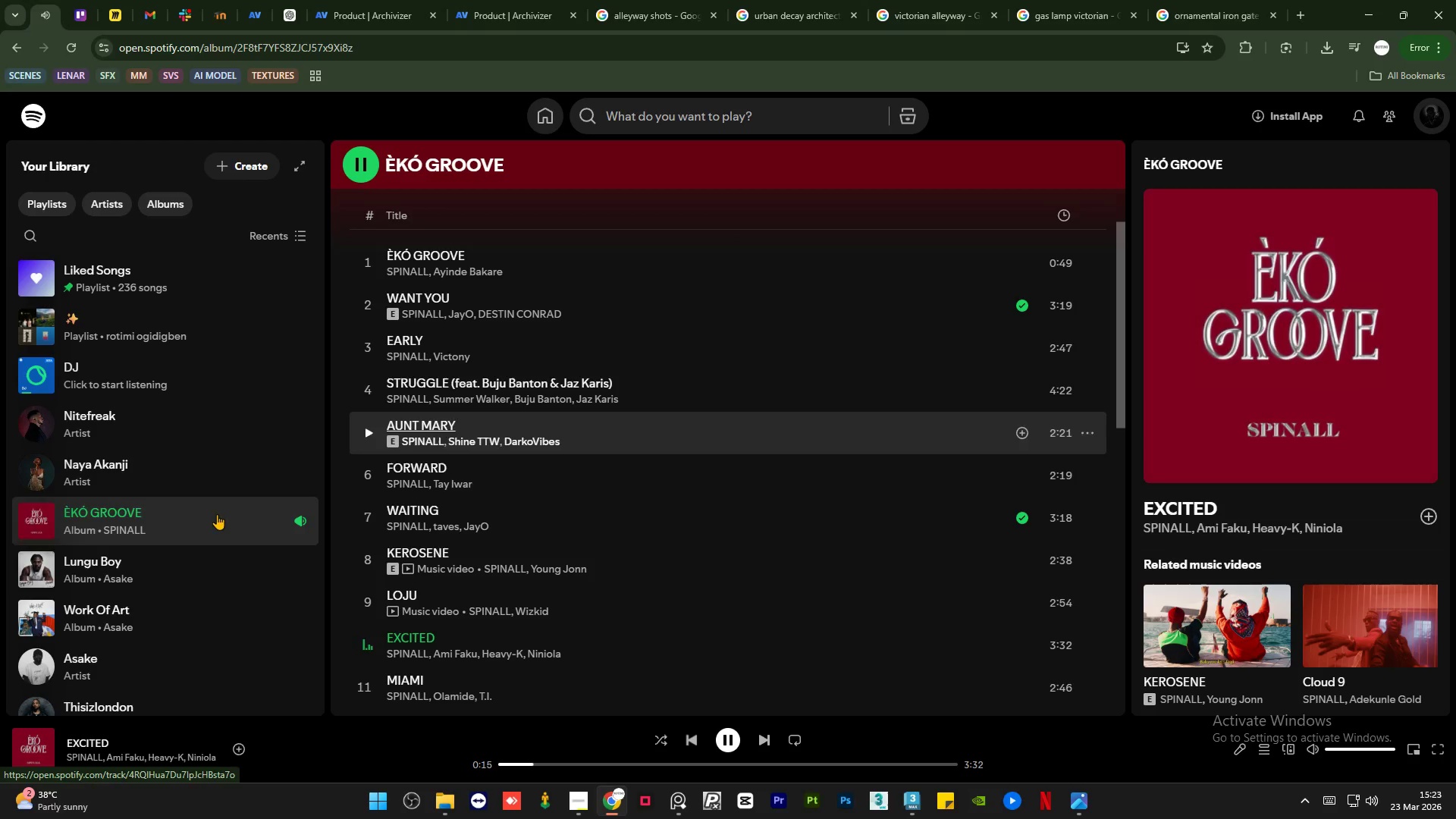 
scroll: coordinate [195, 500], scroll_direction: up, amount: 6.0
 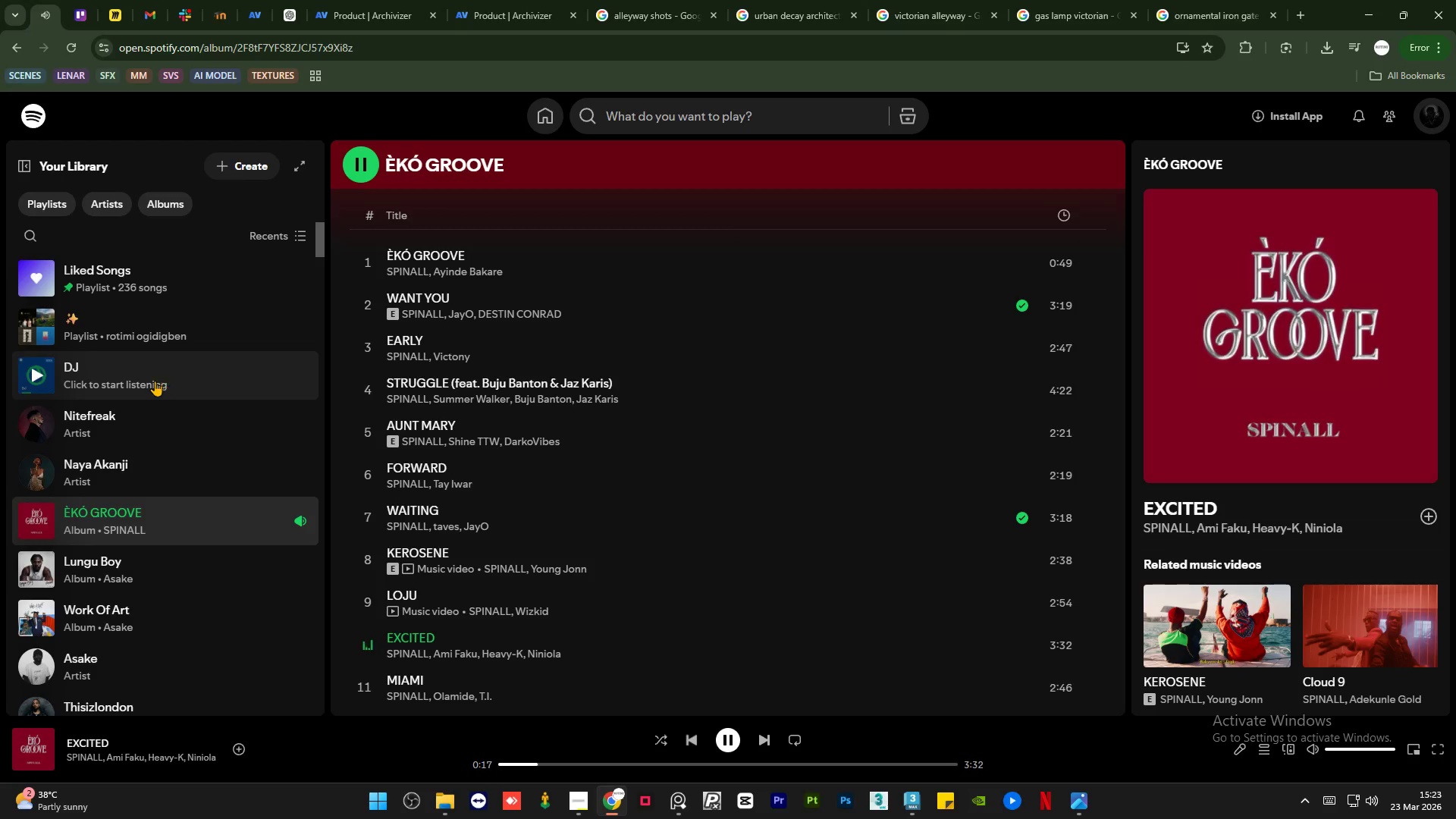 
left_click([39, 376])
 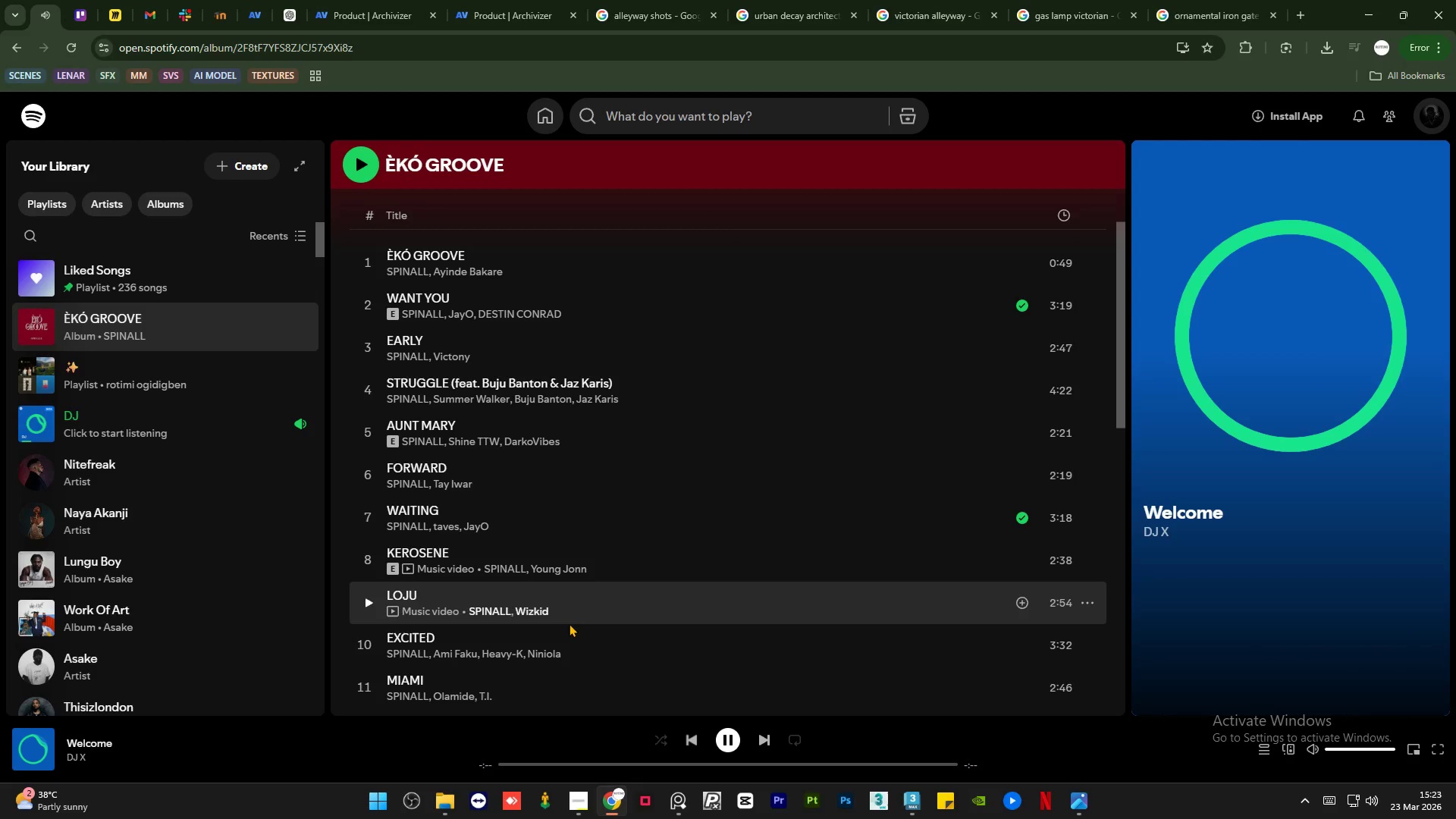 
left_click([757, 736])
 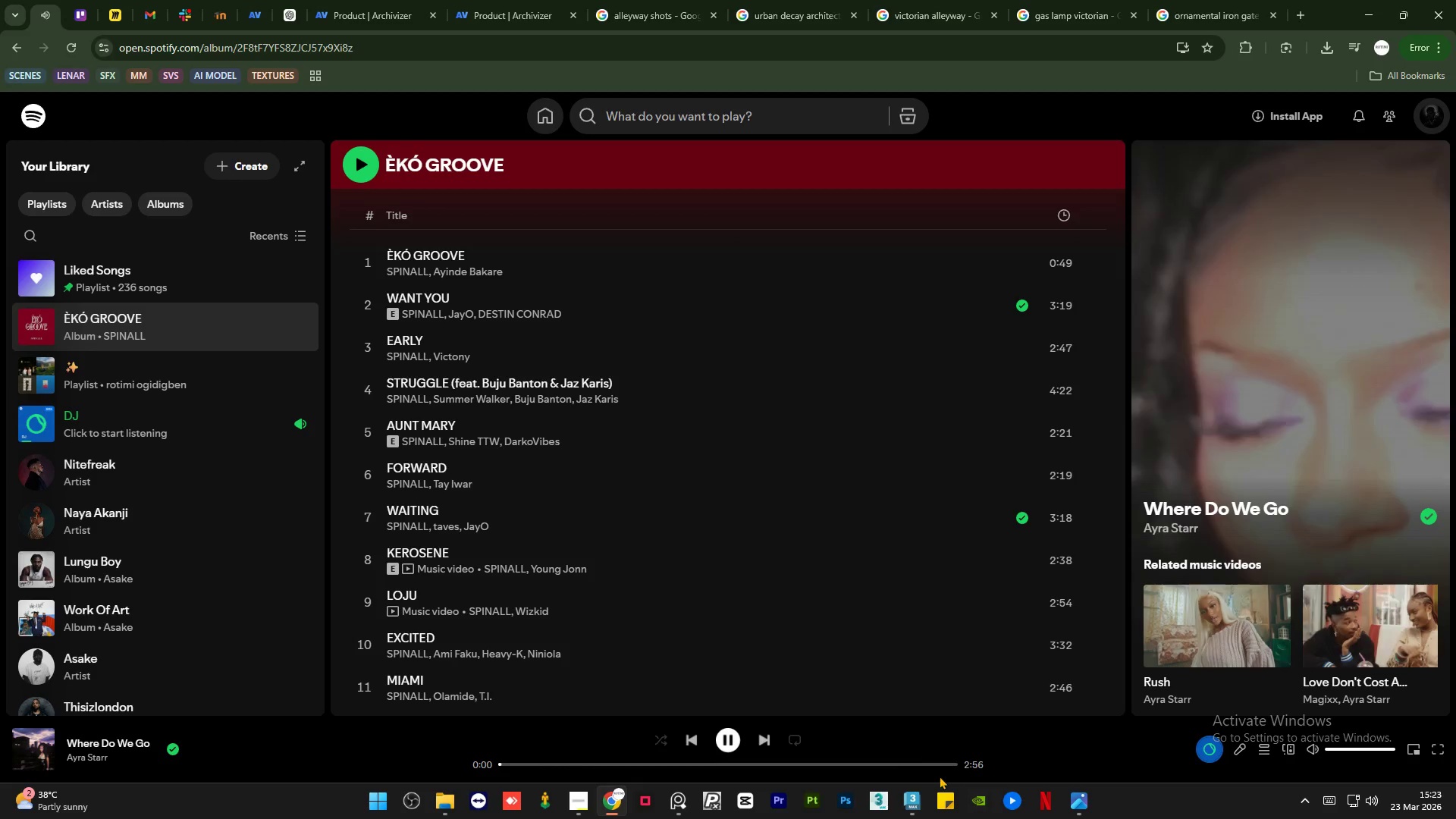 
left_click([912, 796])
 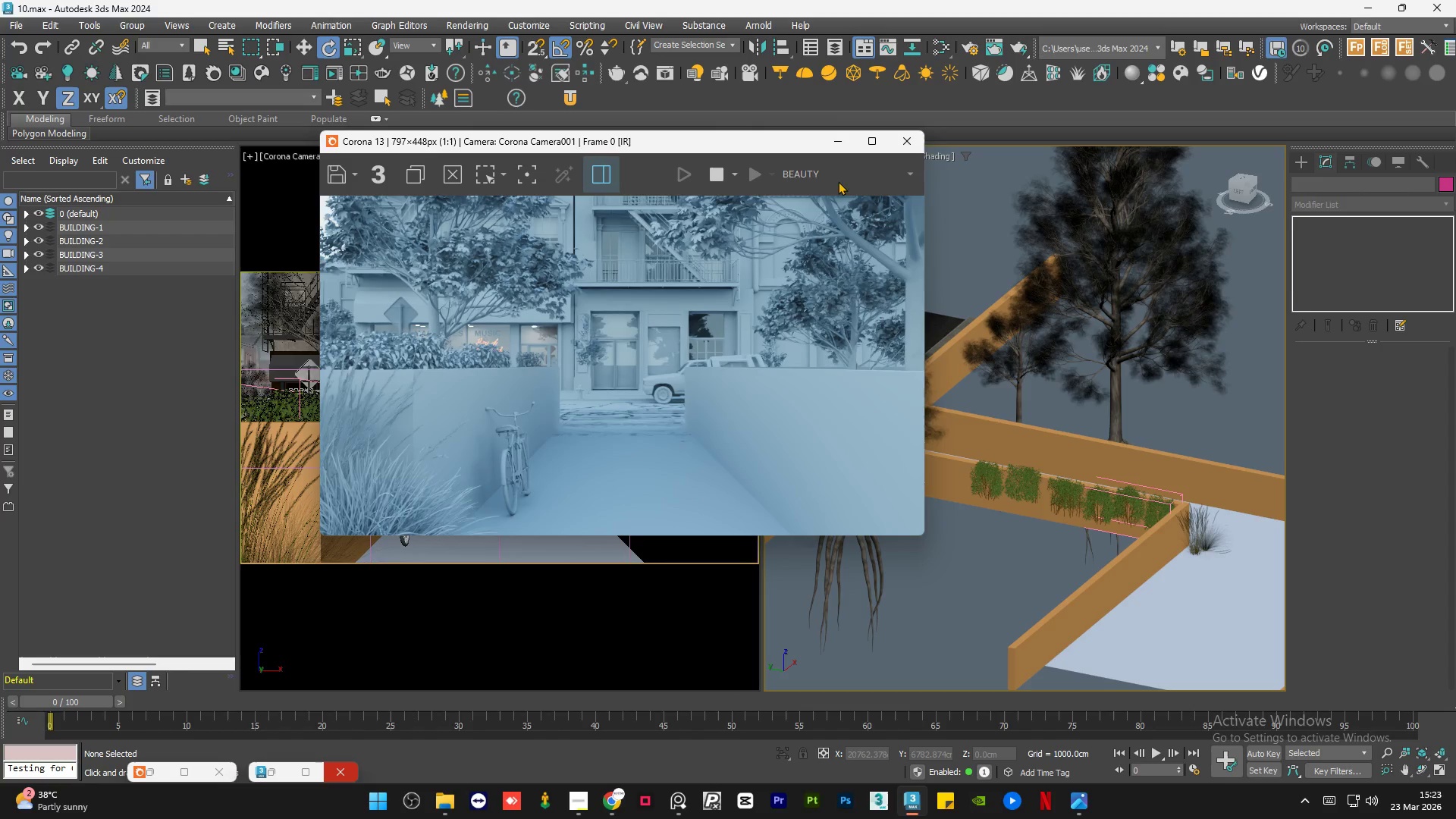 
left_click([830, 136])
 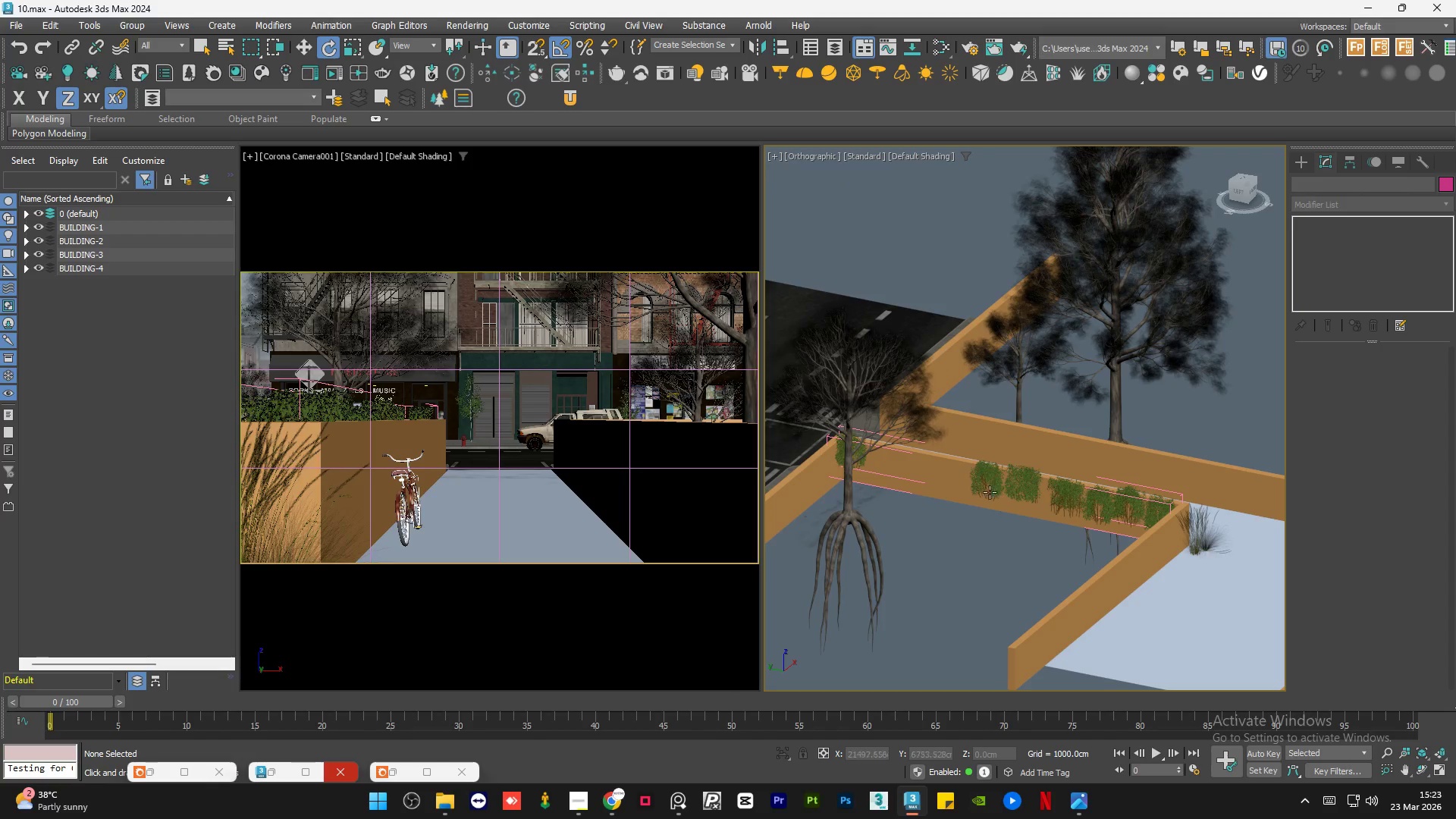 
hold_key(key=AltLeft, duration=0.98)
 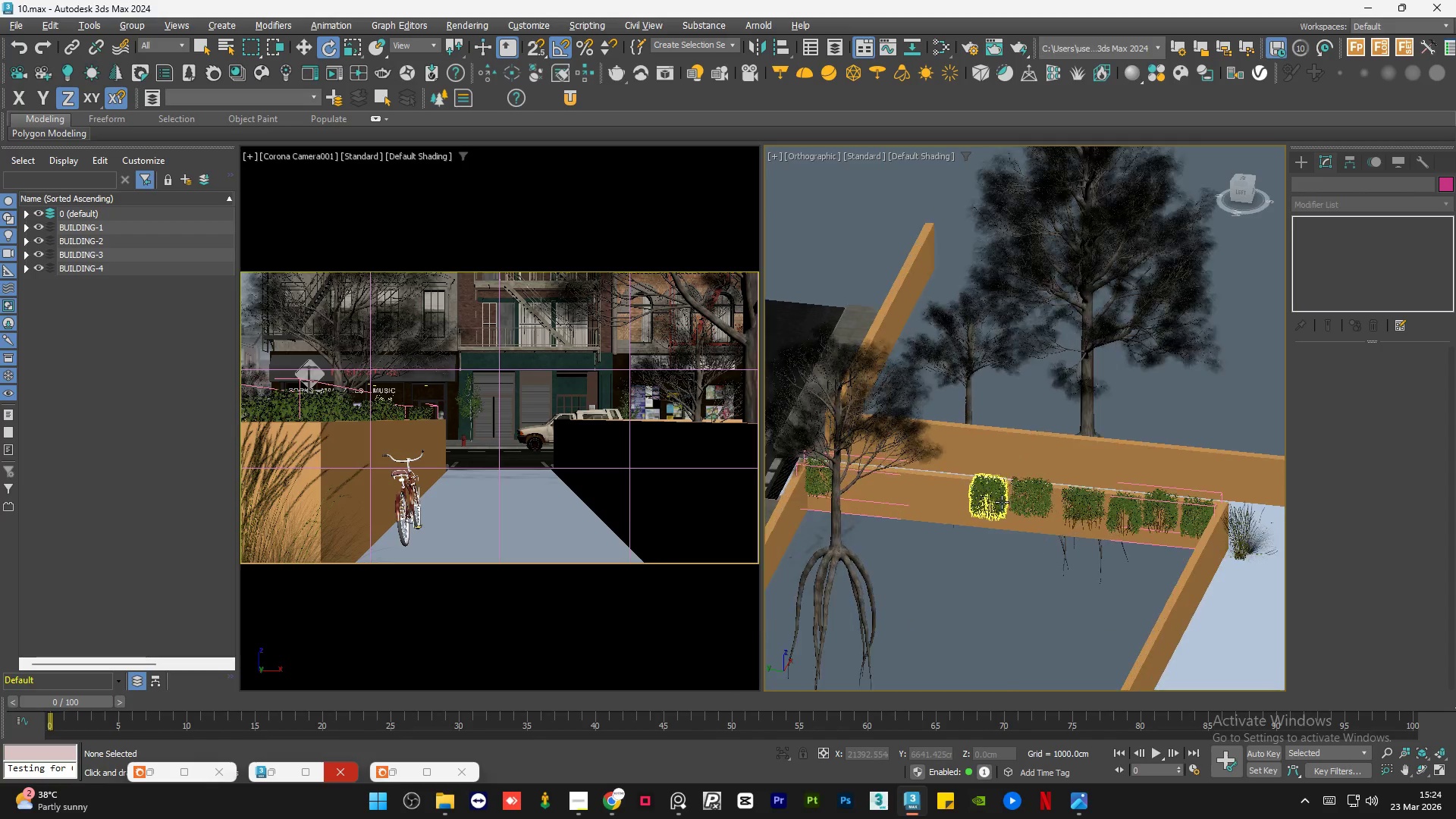 
scroll: coordinate [996, 505], scroll_direction: down, amount: 1.0
 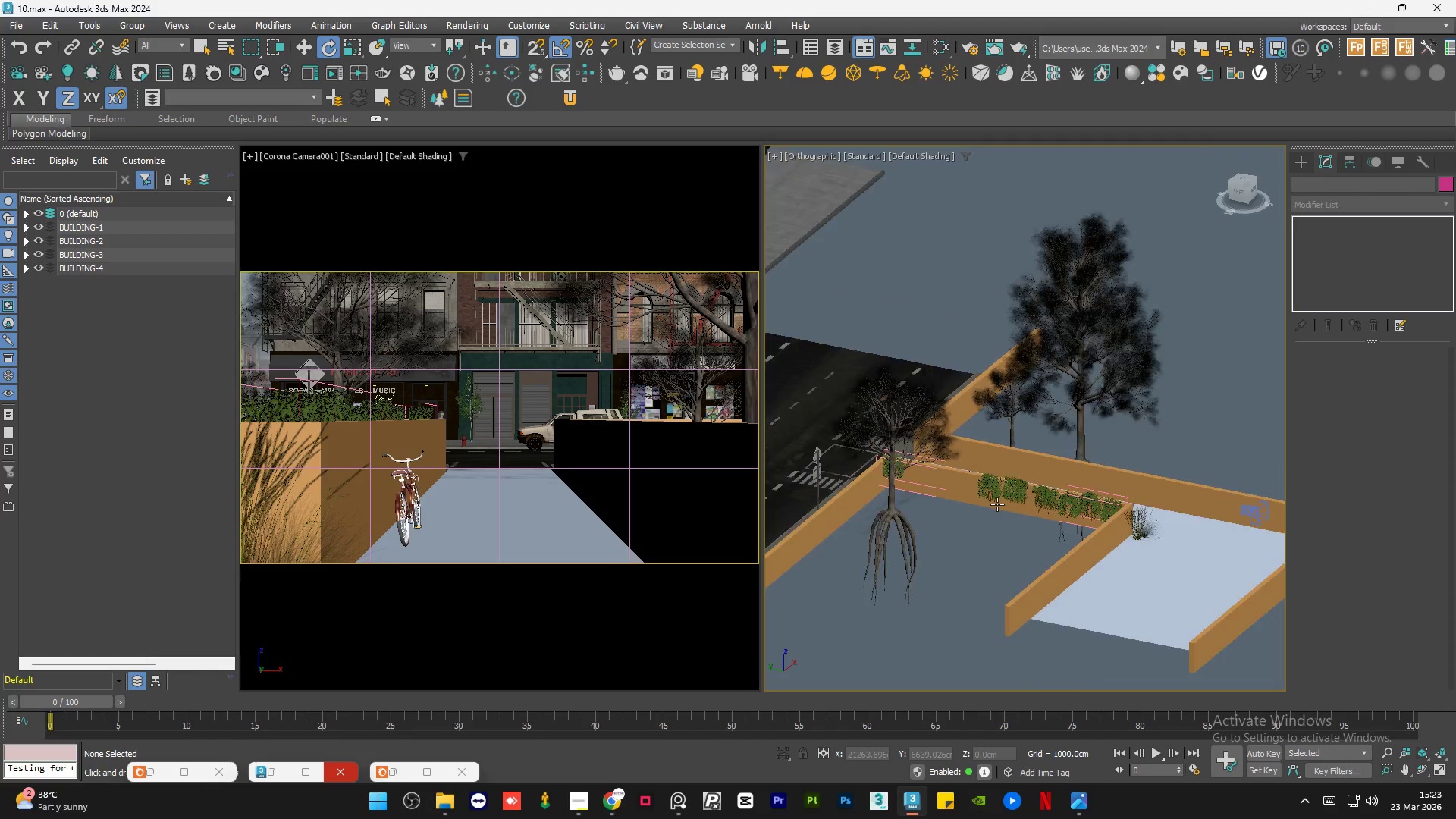 
scroll: coordinate [1002, 502], scroll_direction: up, amount: 2.0
 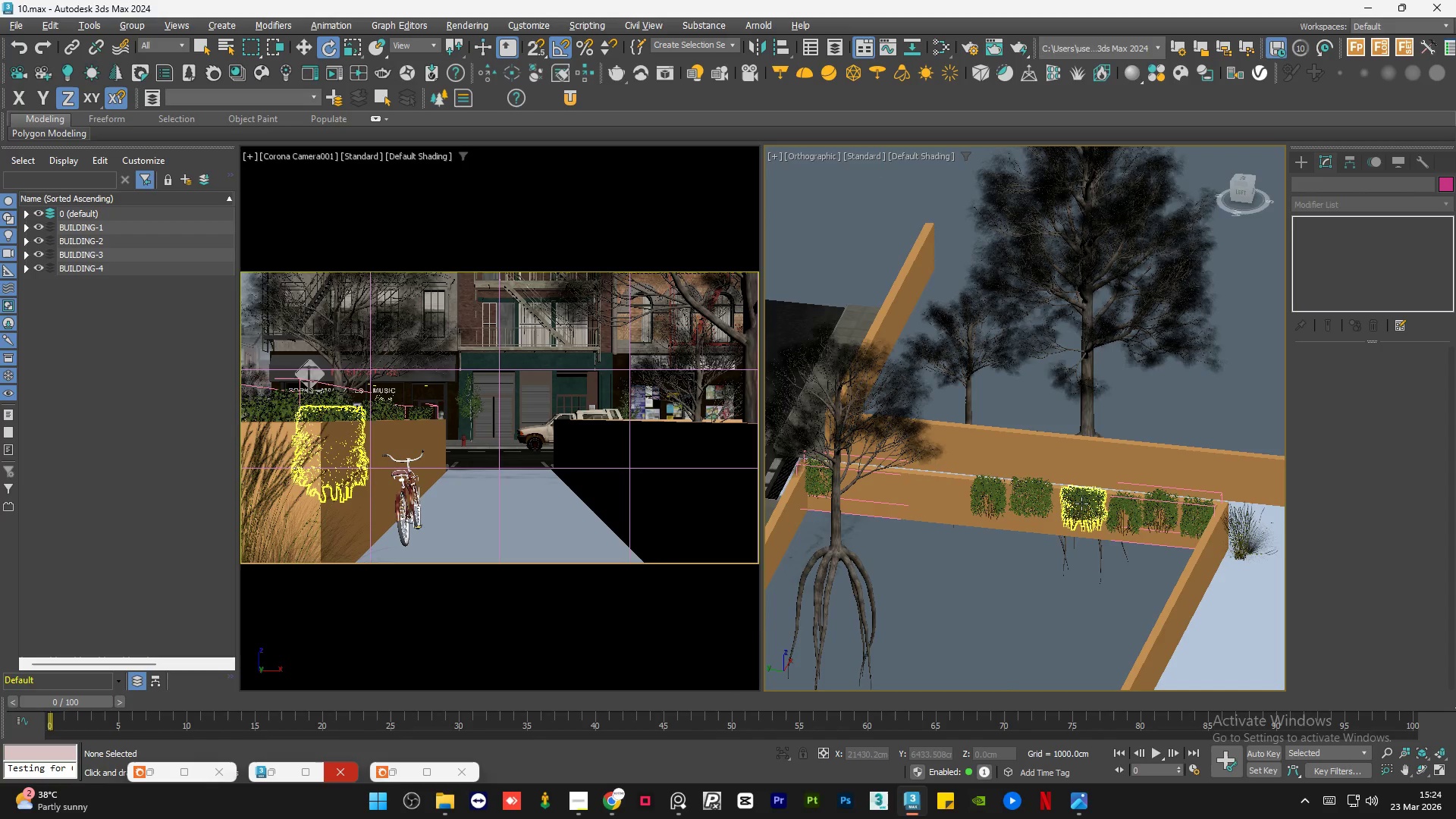 
left_click([1081, 503])
 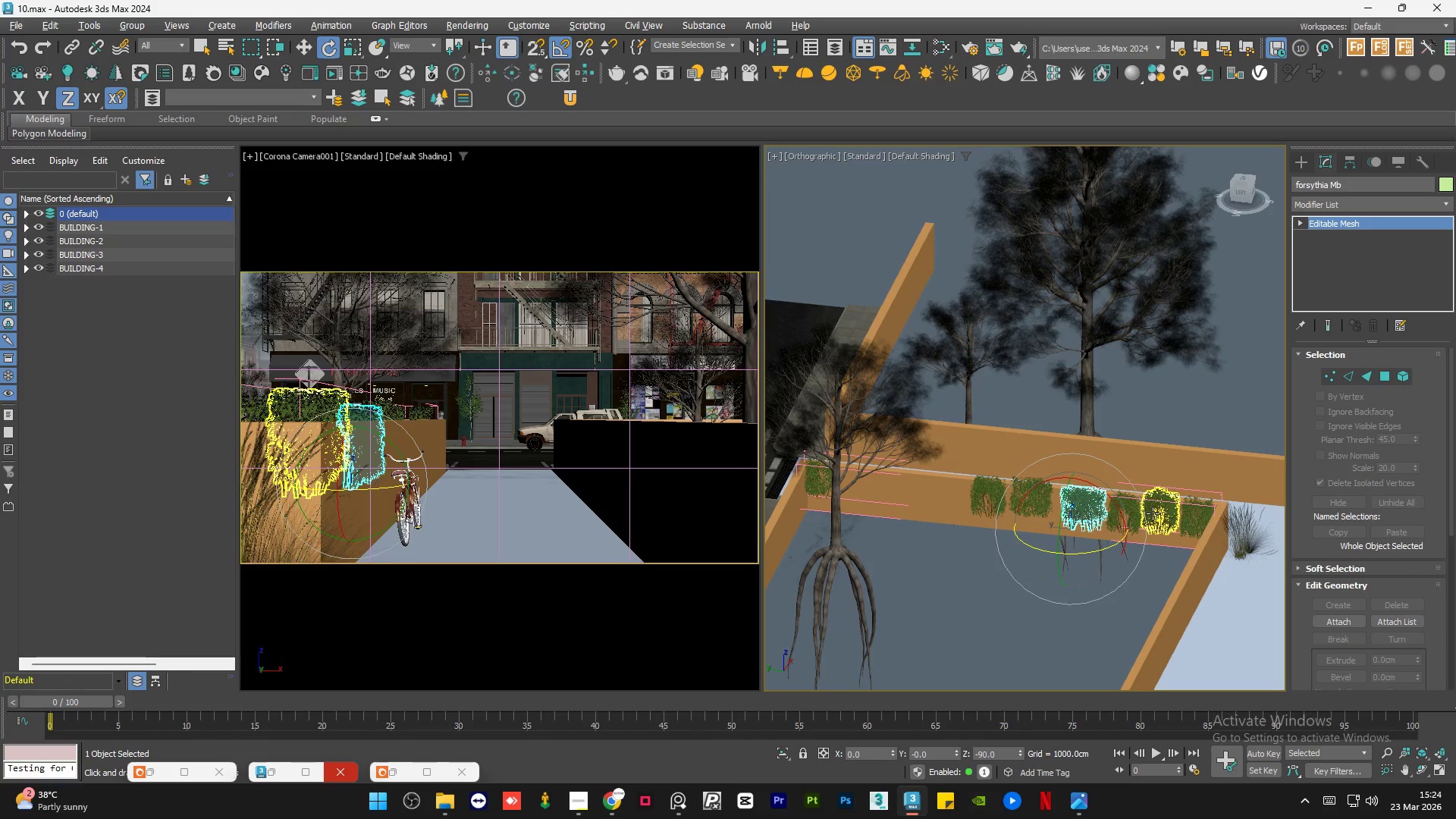 
key(W)
 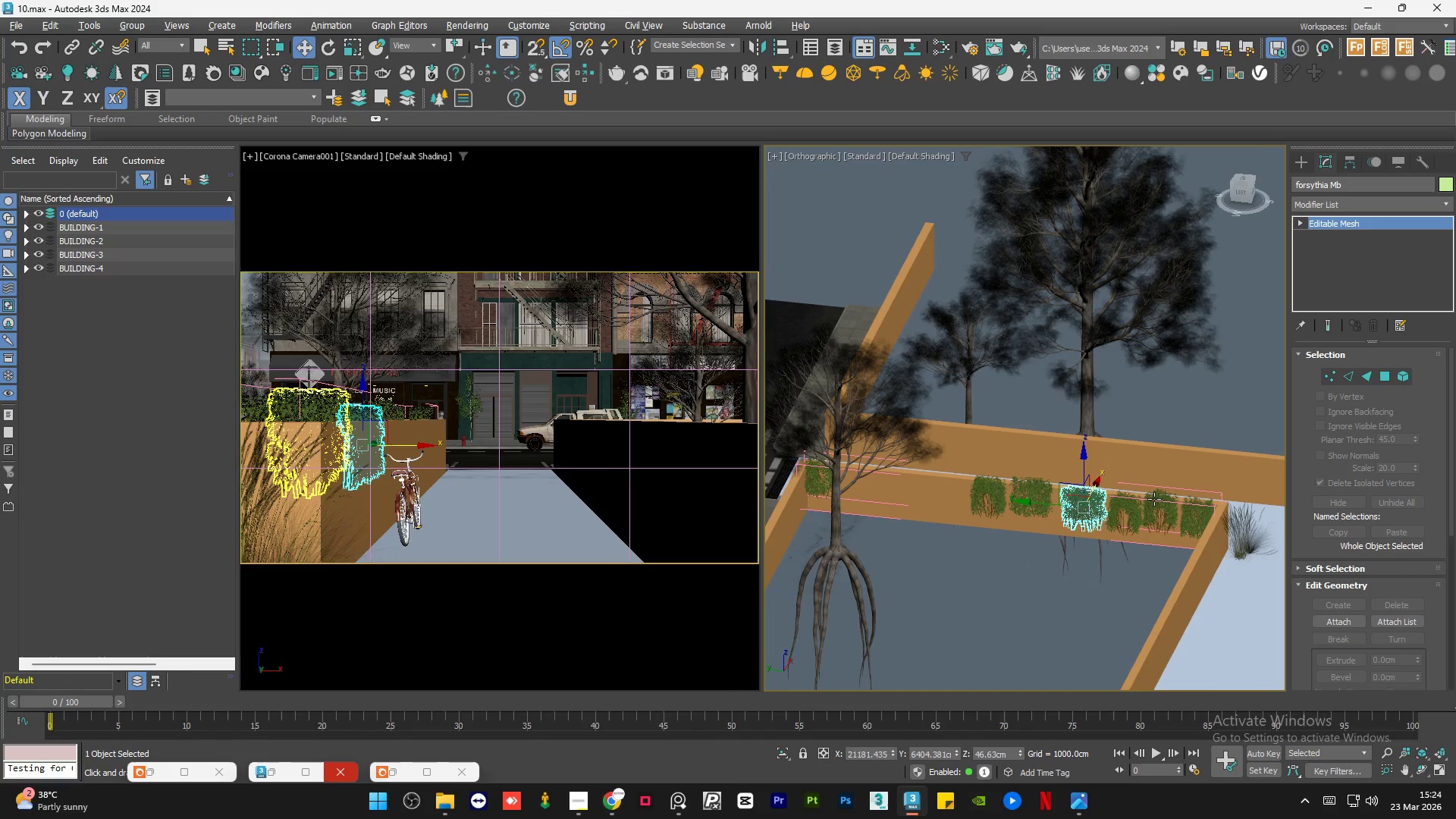 
scroll: coordinate [1048, 500], scroll_direction: up, amount: 1.0
 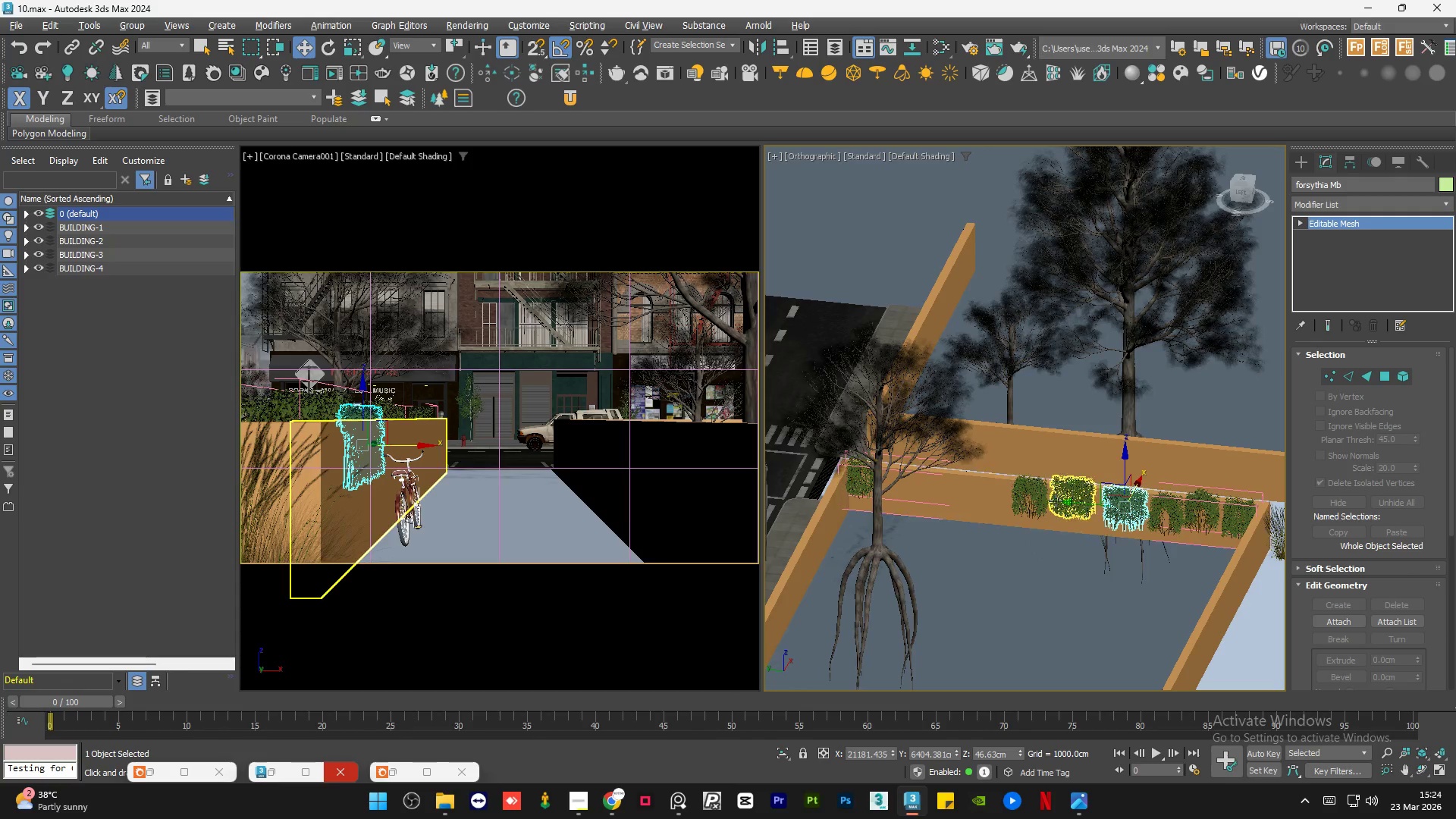 
hold_key(key=ShiftLeft, duration=1.5)
left_click_drag(start_coordinate=[1066, 502], to_coordinate=[930, 489])
 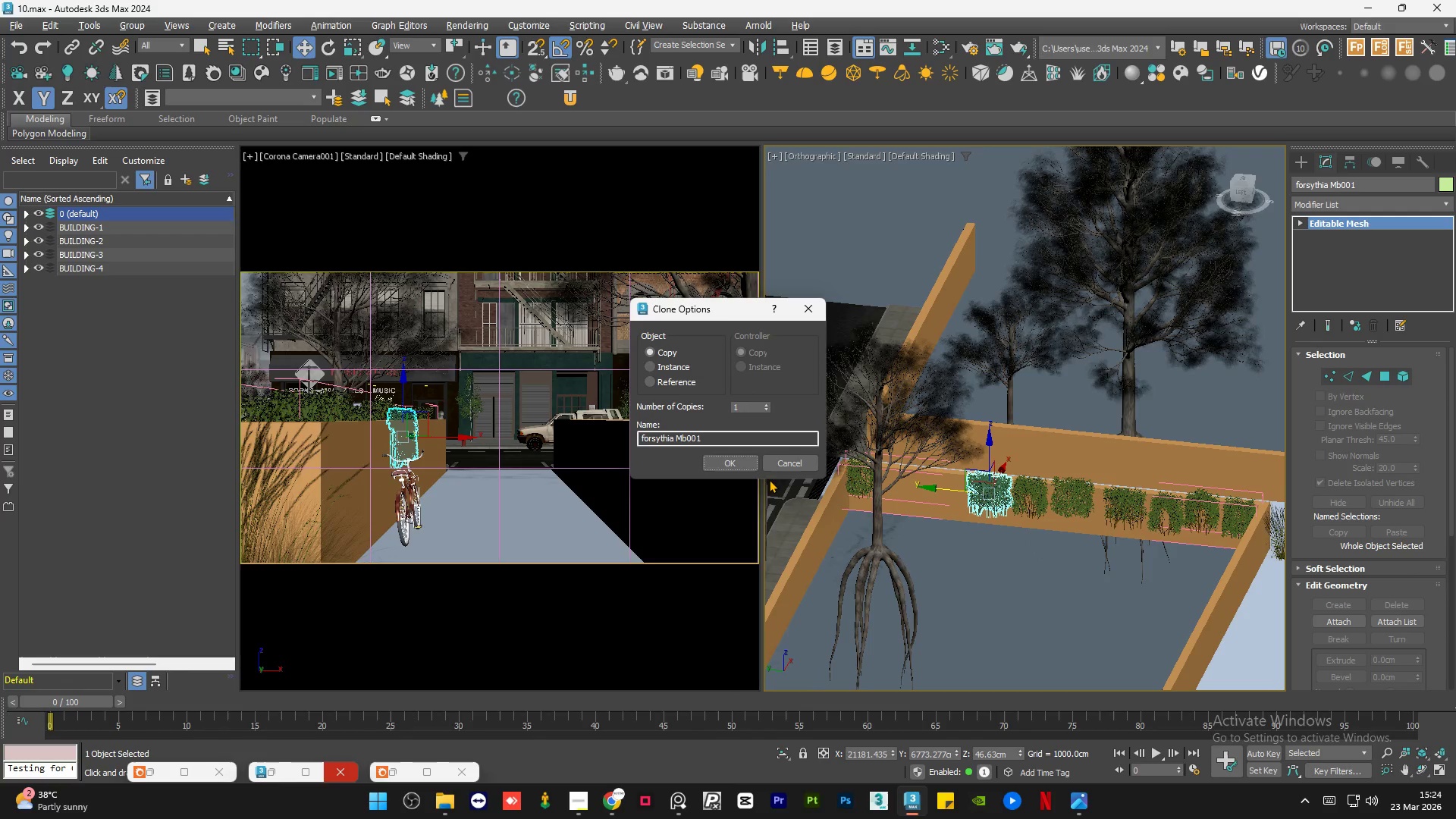 
hold_key(key=ShiftLeft, duration=0.98)
 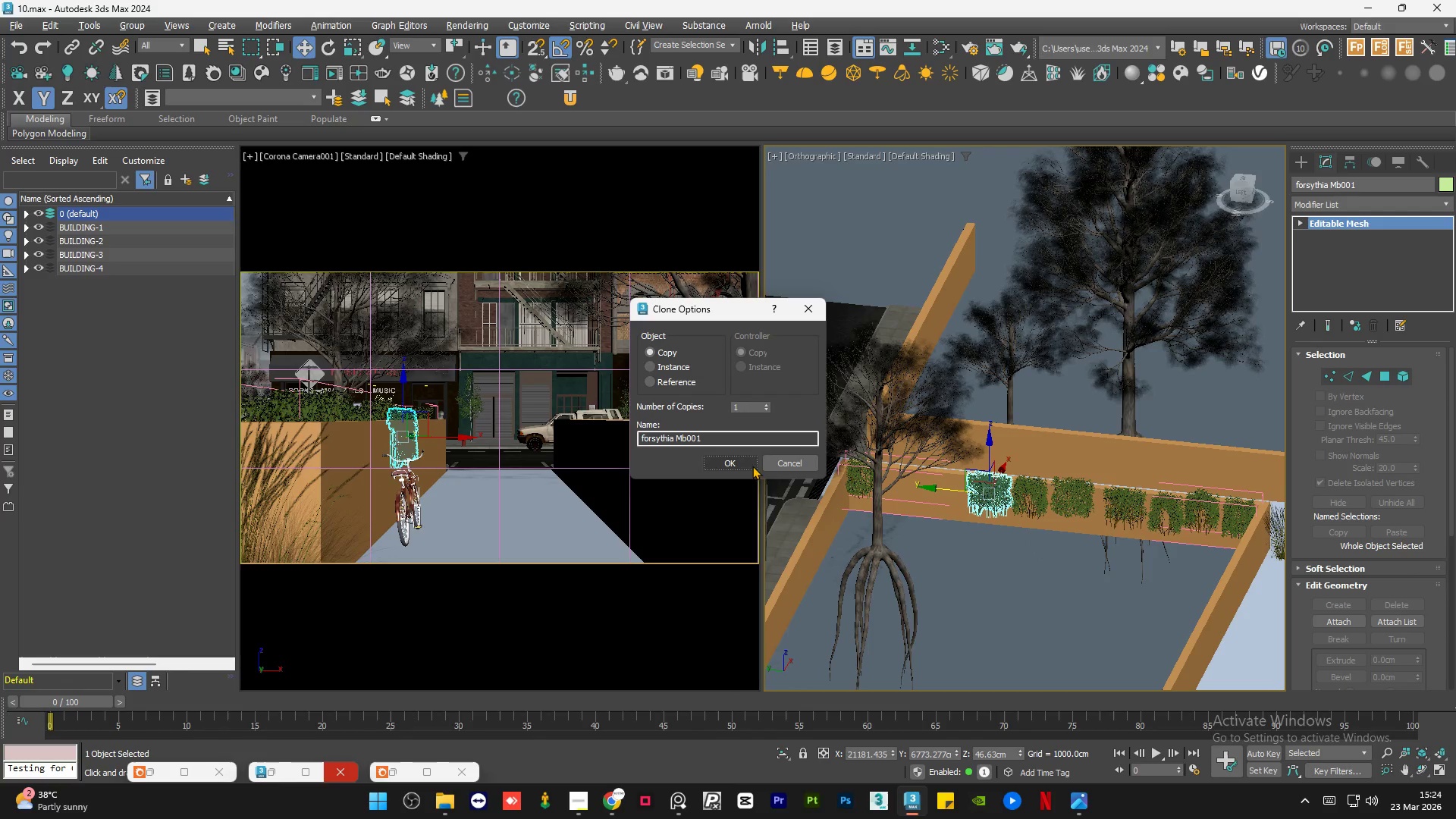 
left_click([745, 463])
 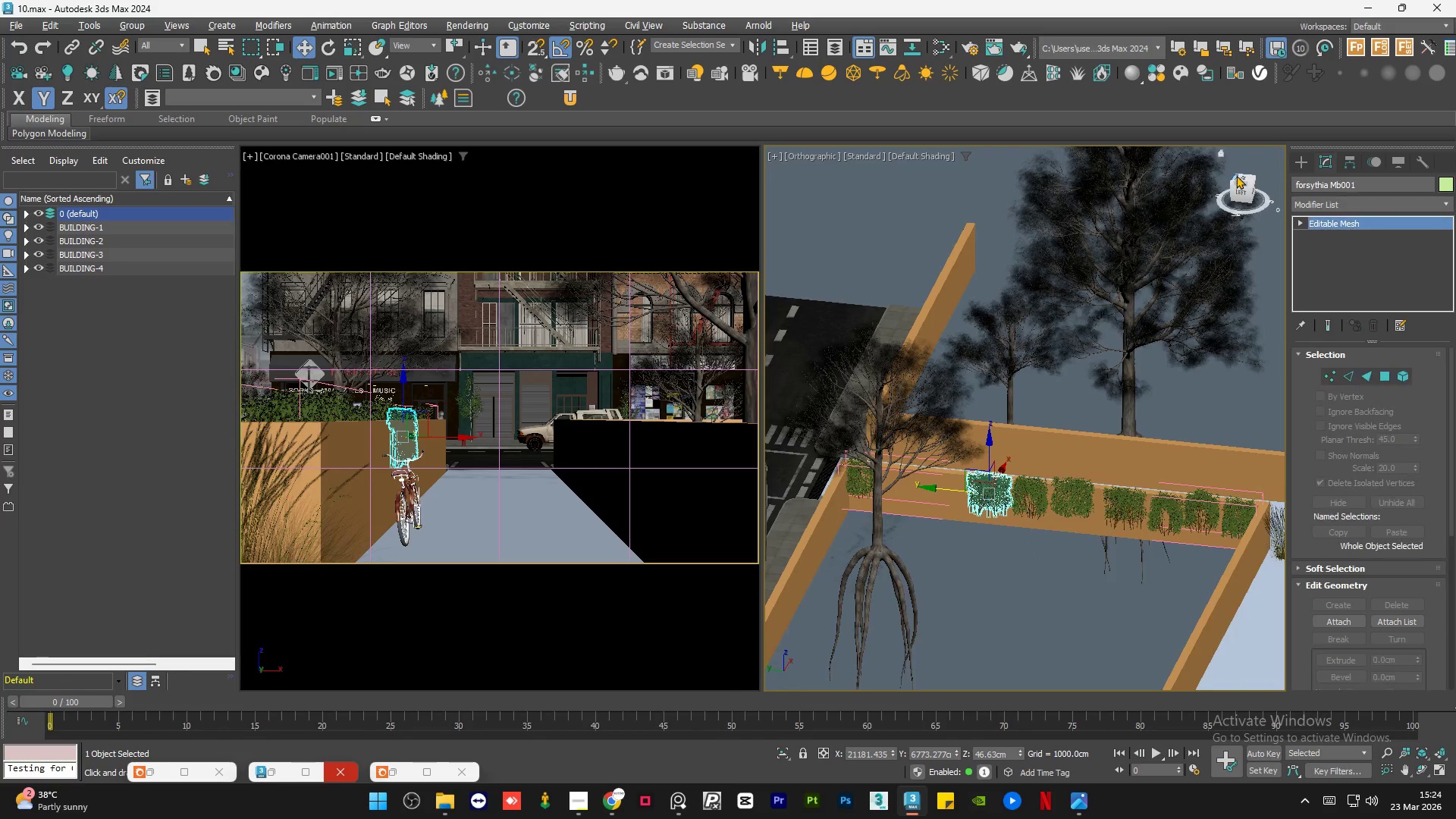 
left_click([1239, 176])
 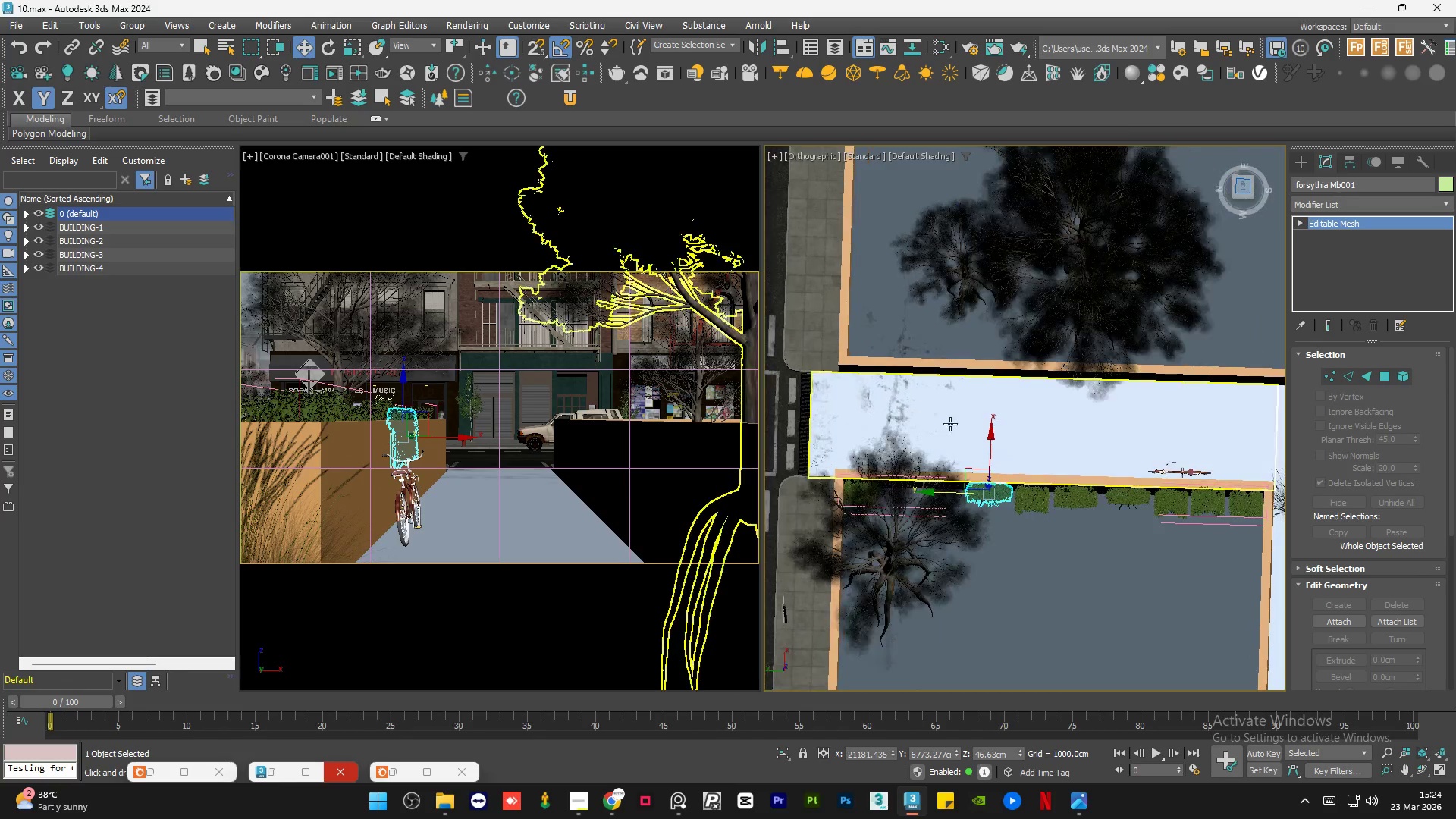 
scroll: coordinate [975, 500], scroll_direction: up, amount: 7.0
 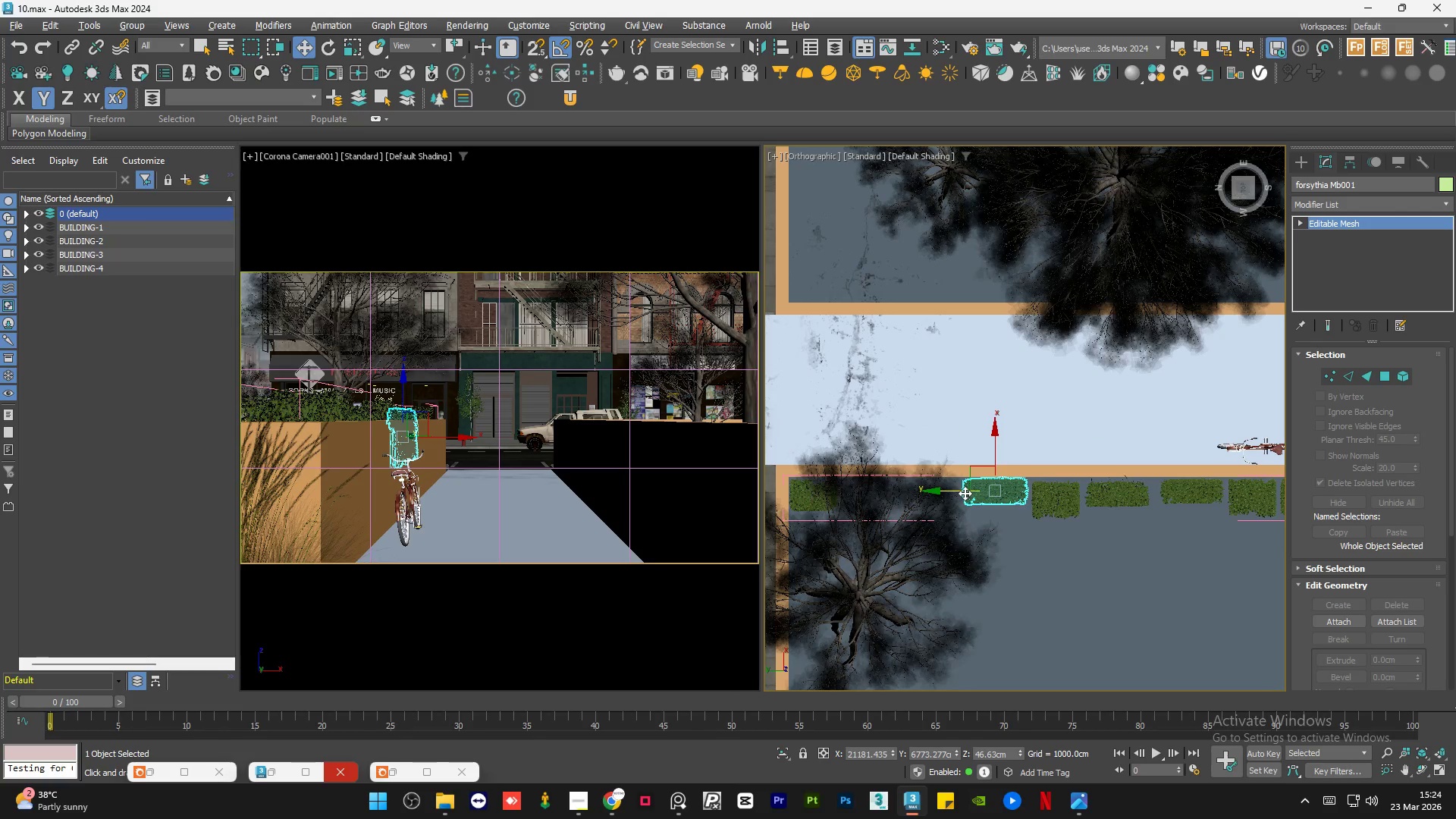 
left_click_drag(start_coordinate=[962, 492], to_coordinate=[954, 491])
 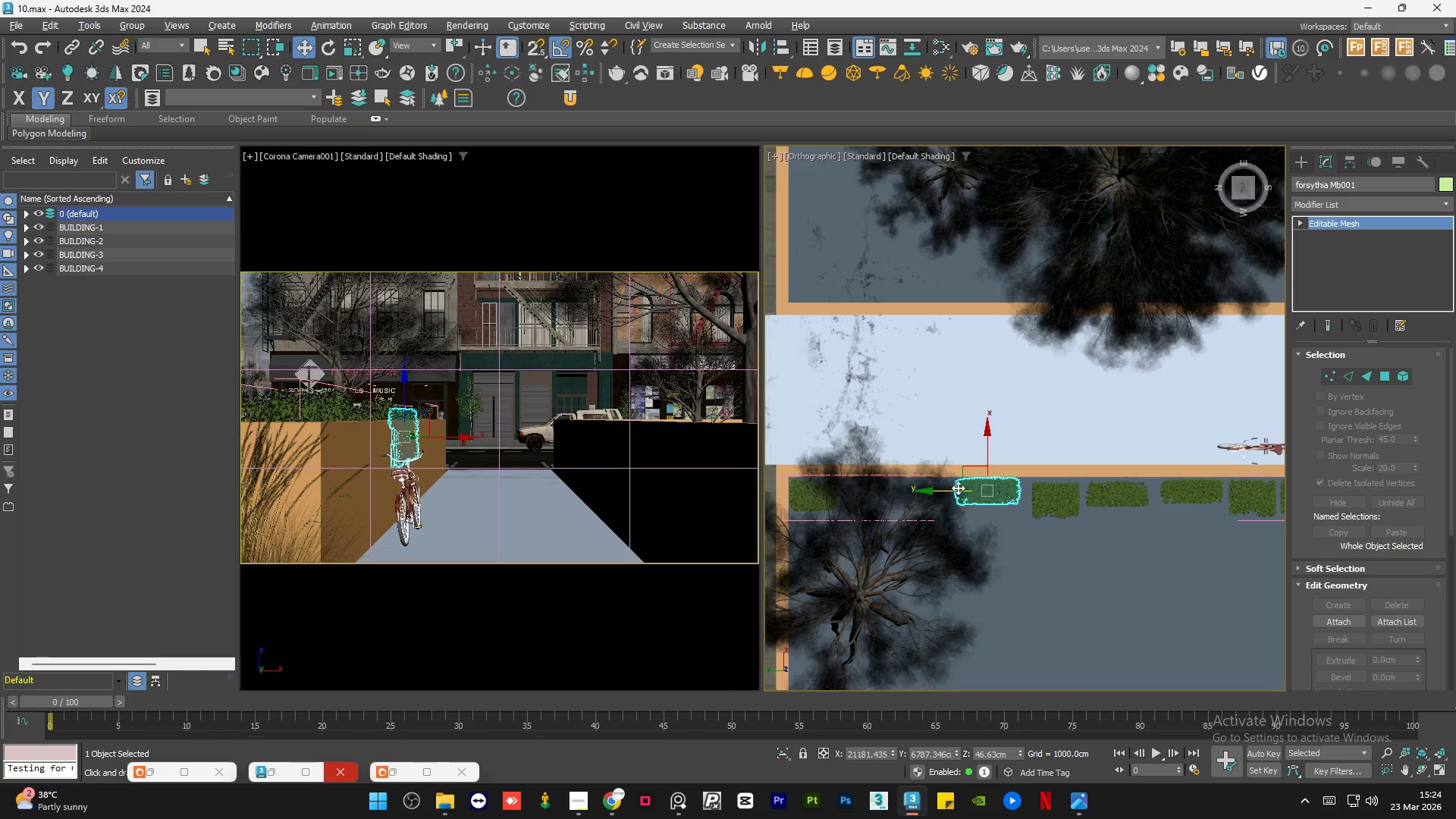 
key(E)
 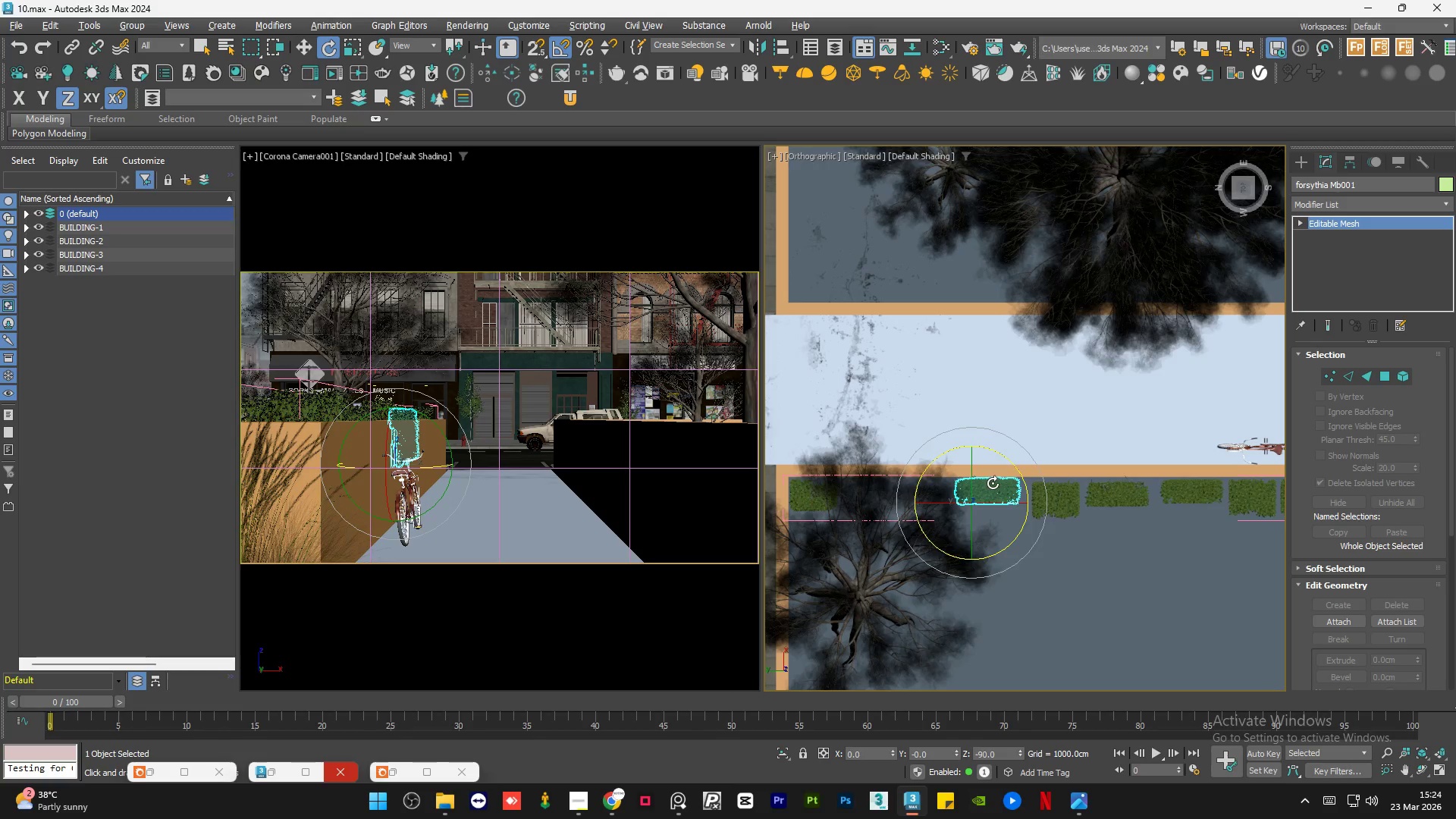 
scroll: coordinate [993, 483], scroll_direction: up, amount: 1.0
 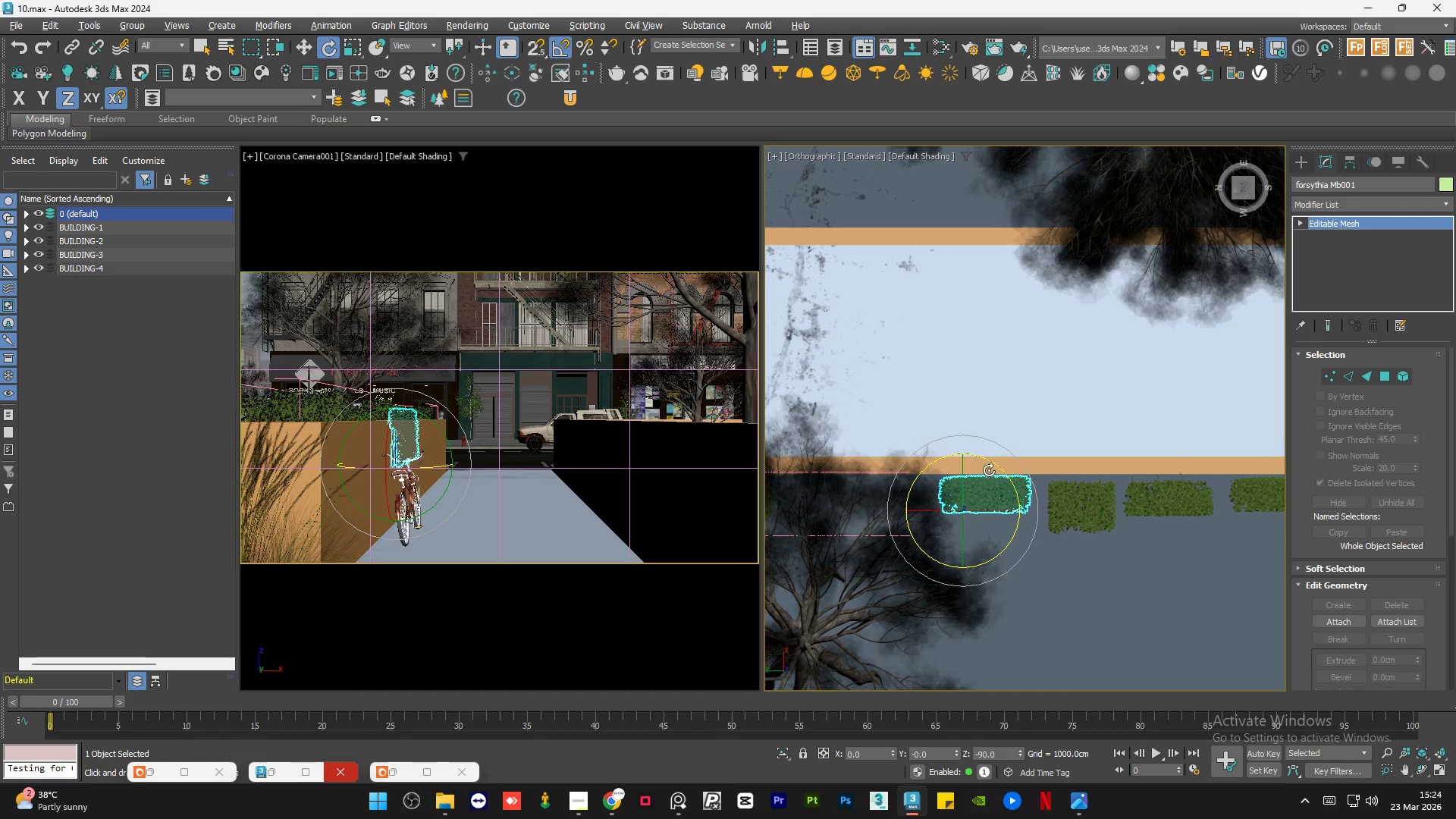 
left_click_drag(start_coordinate=[985, 462], to_coordinate=[1078, 617])
 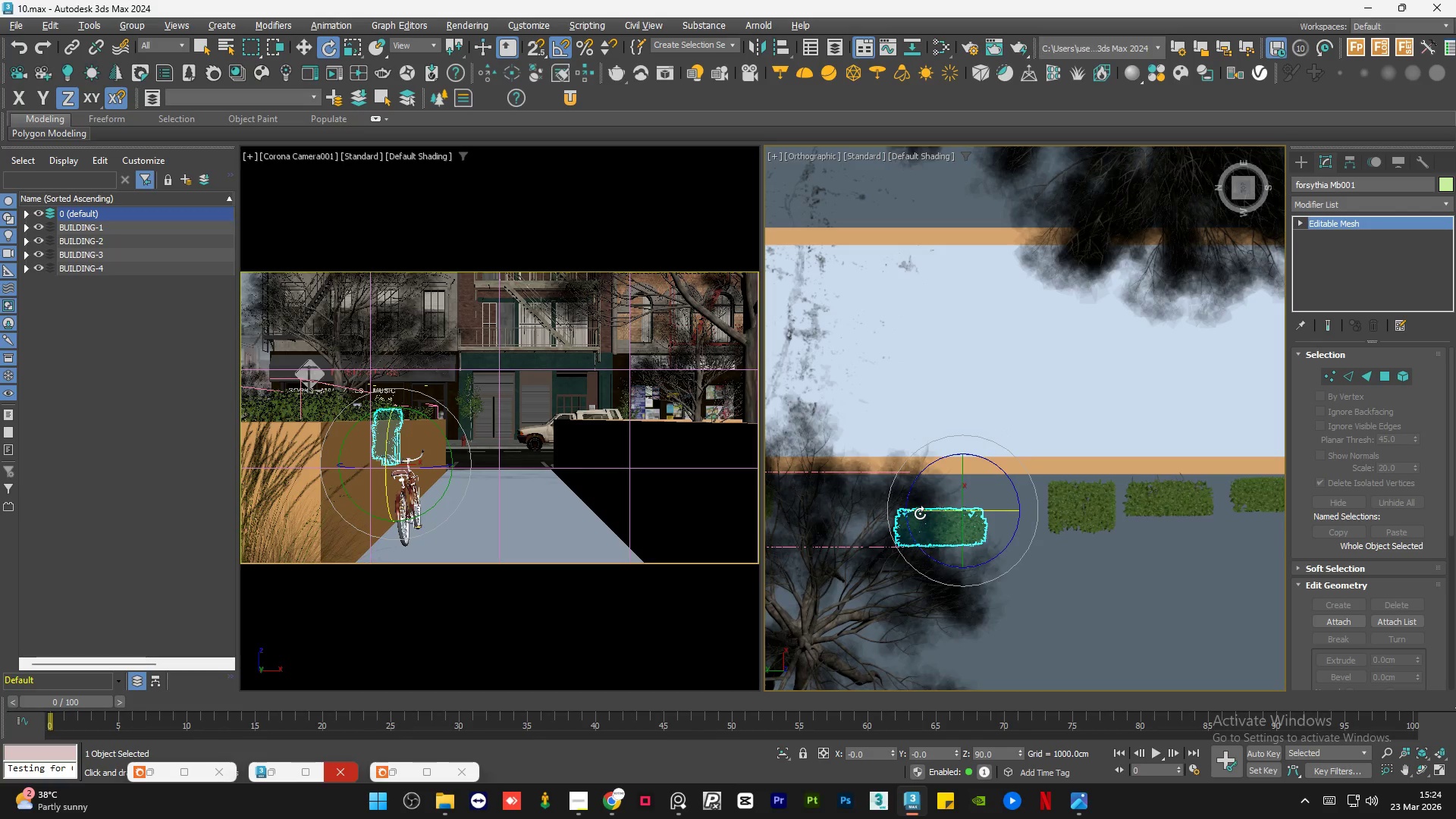 
key(W)
 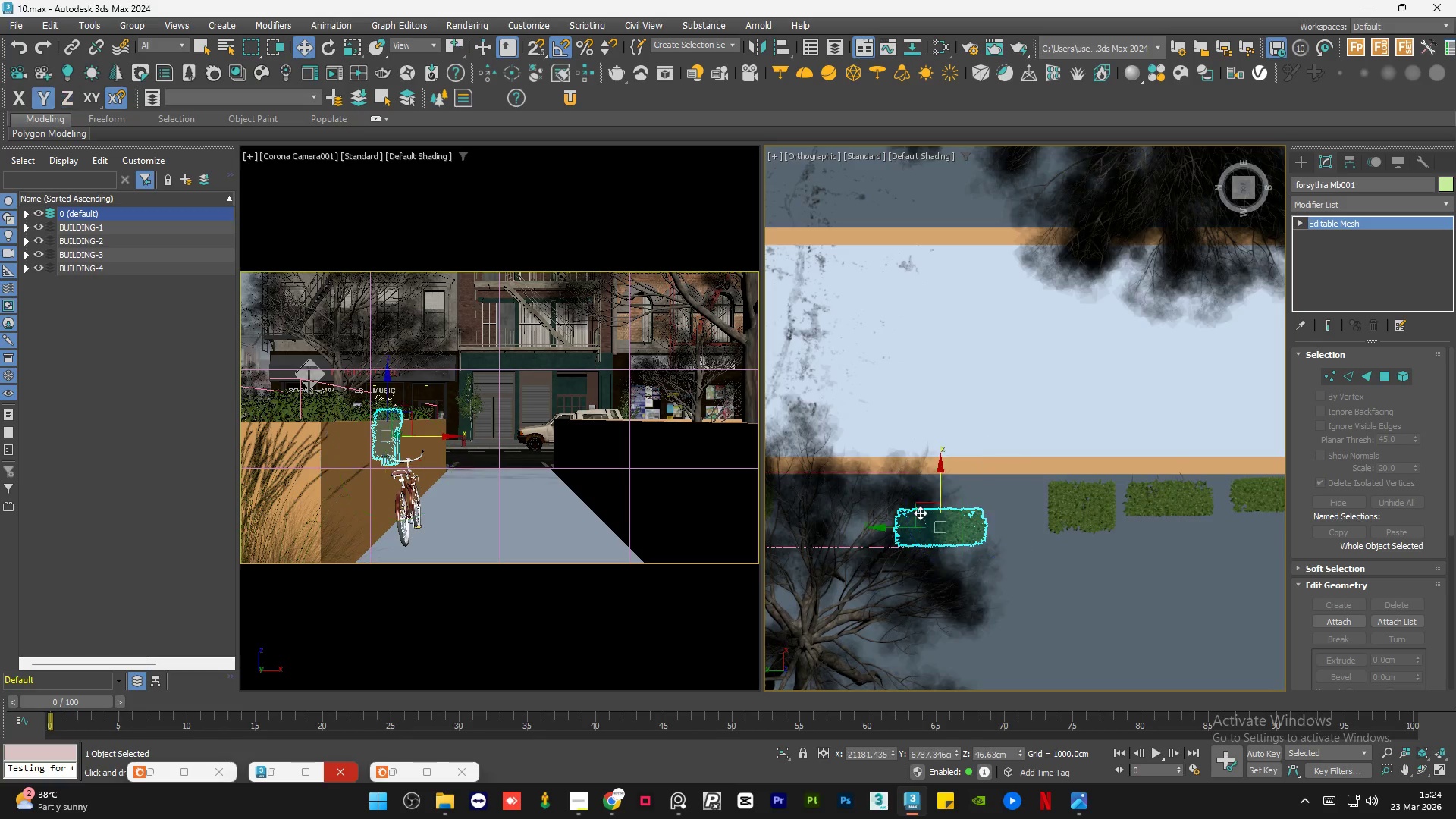 
scroll: coordinate [920, 513], scroll_direction: up, amount: 2.0
 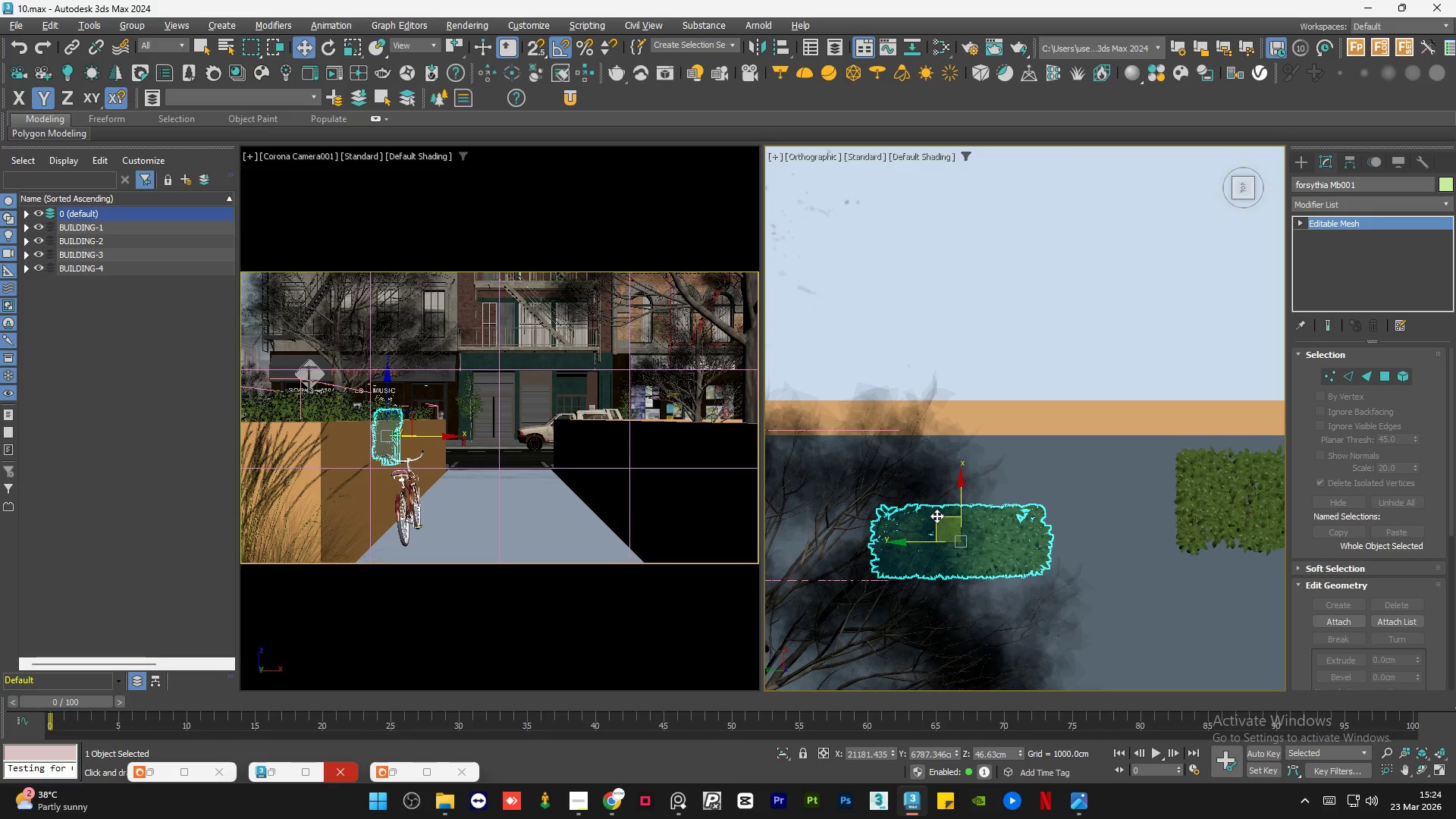 
left_click_drag(start_coordinate=[937, 516], to_coordinate=[1014, 462])
 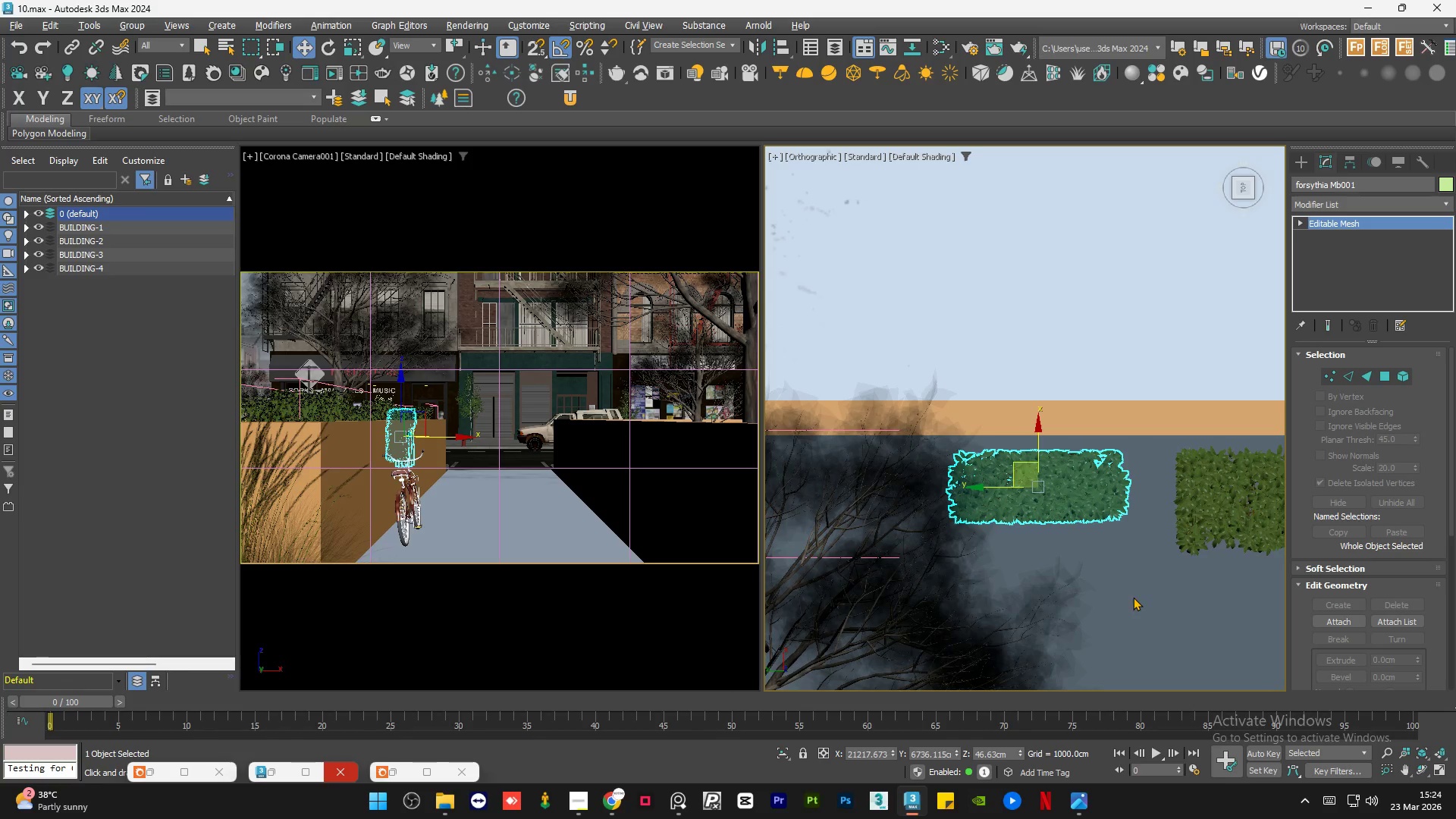 
left_click([1134, 596])
 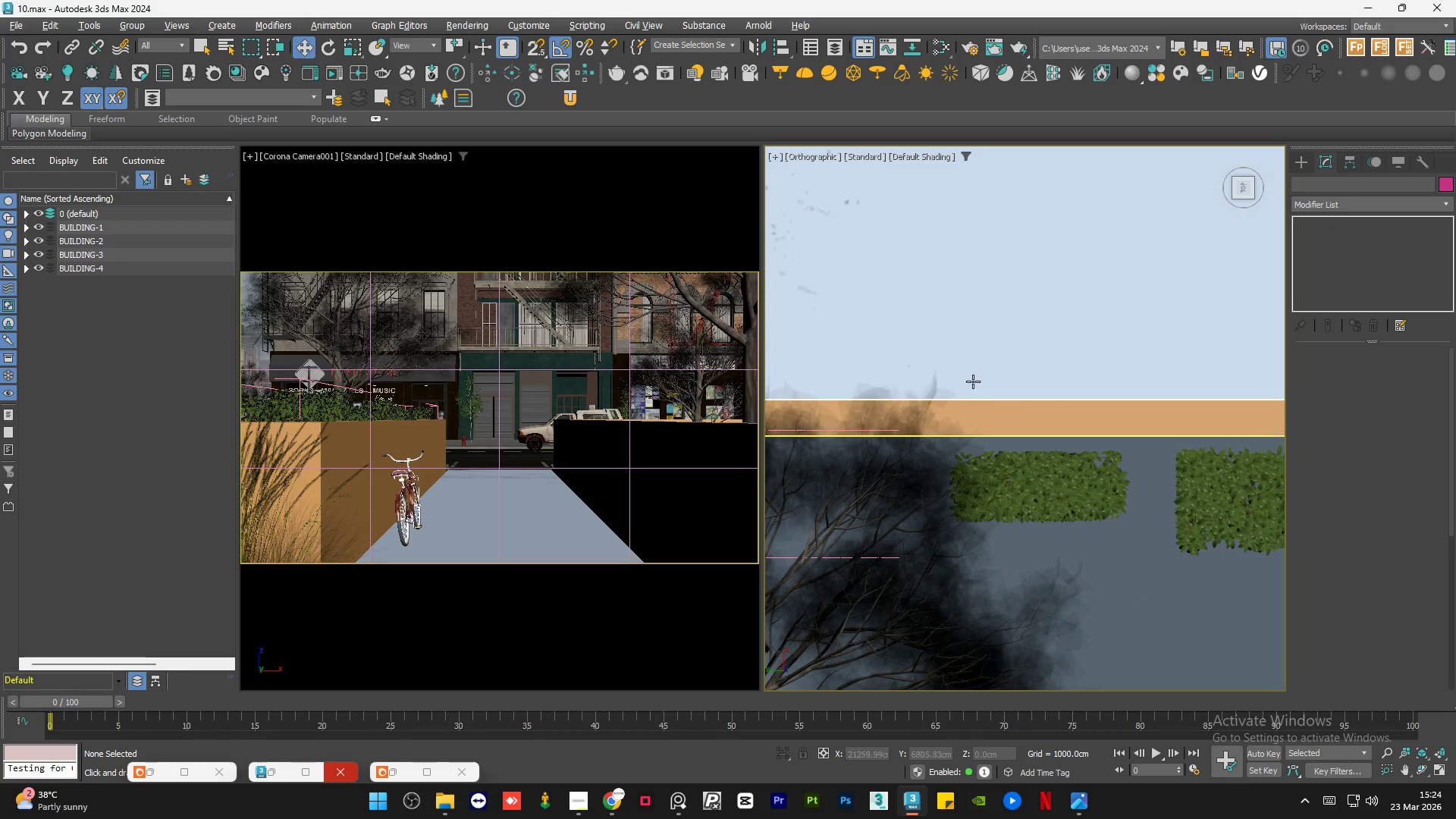 
scroll: coordinate [965, 373], scroll_direction: down, amount: 6.0
 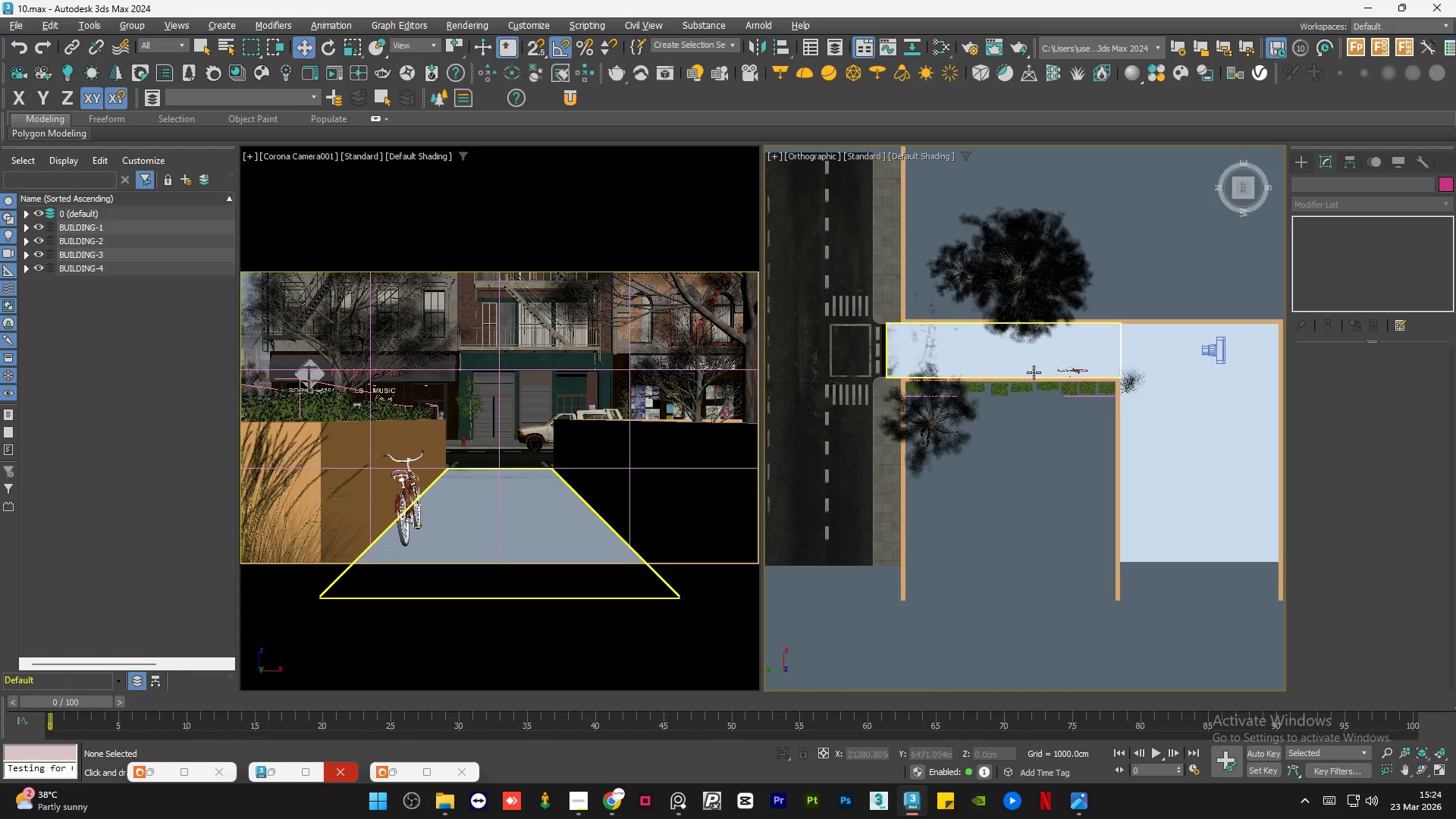 
scroll: coordinate [1089, 393], scroll_direction: up, amount: 4.0
 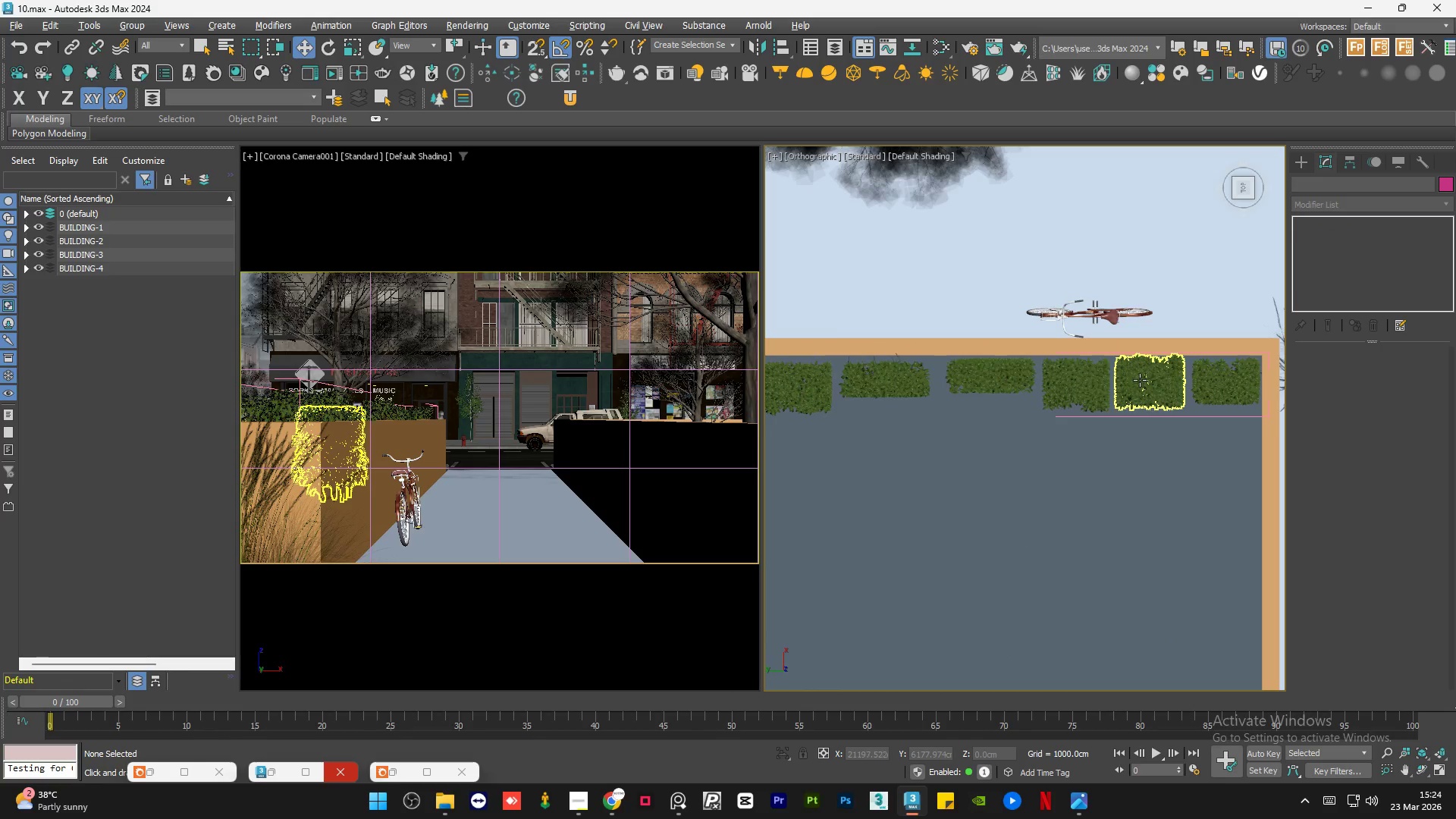 
left_click([1229, 381])
 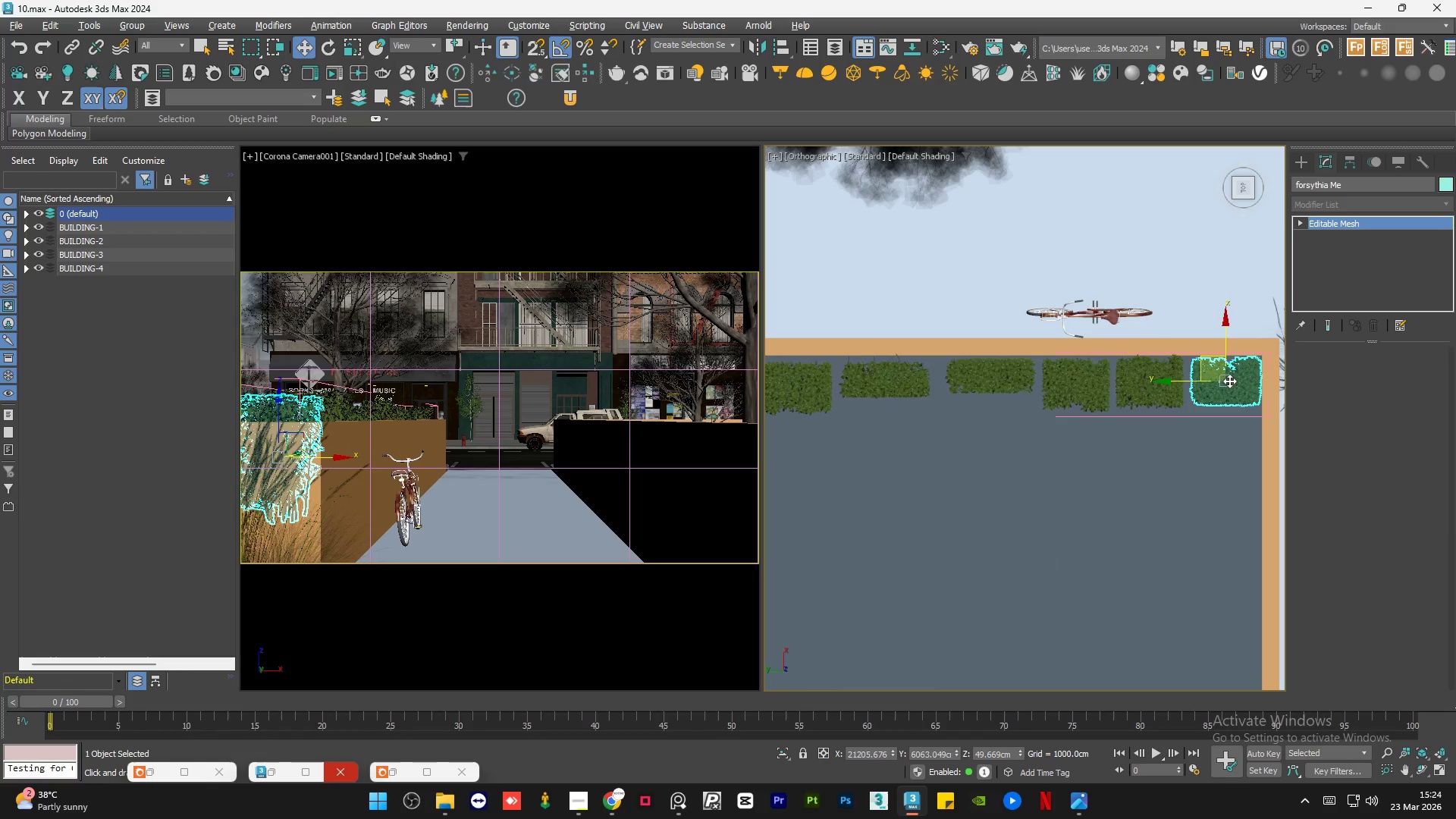 
scroll: coordinate [1229, 381], scroll_direction: down, amount: 2.0
 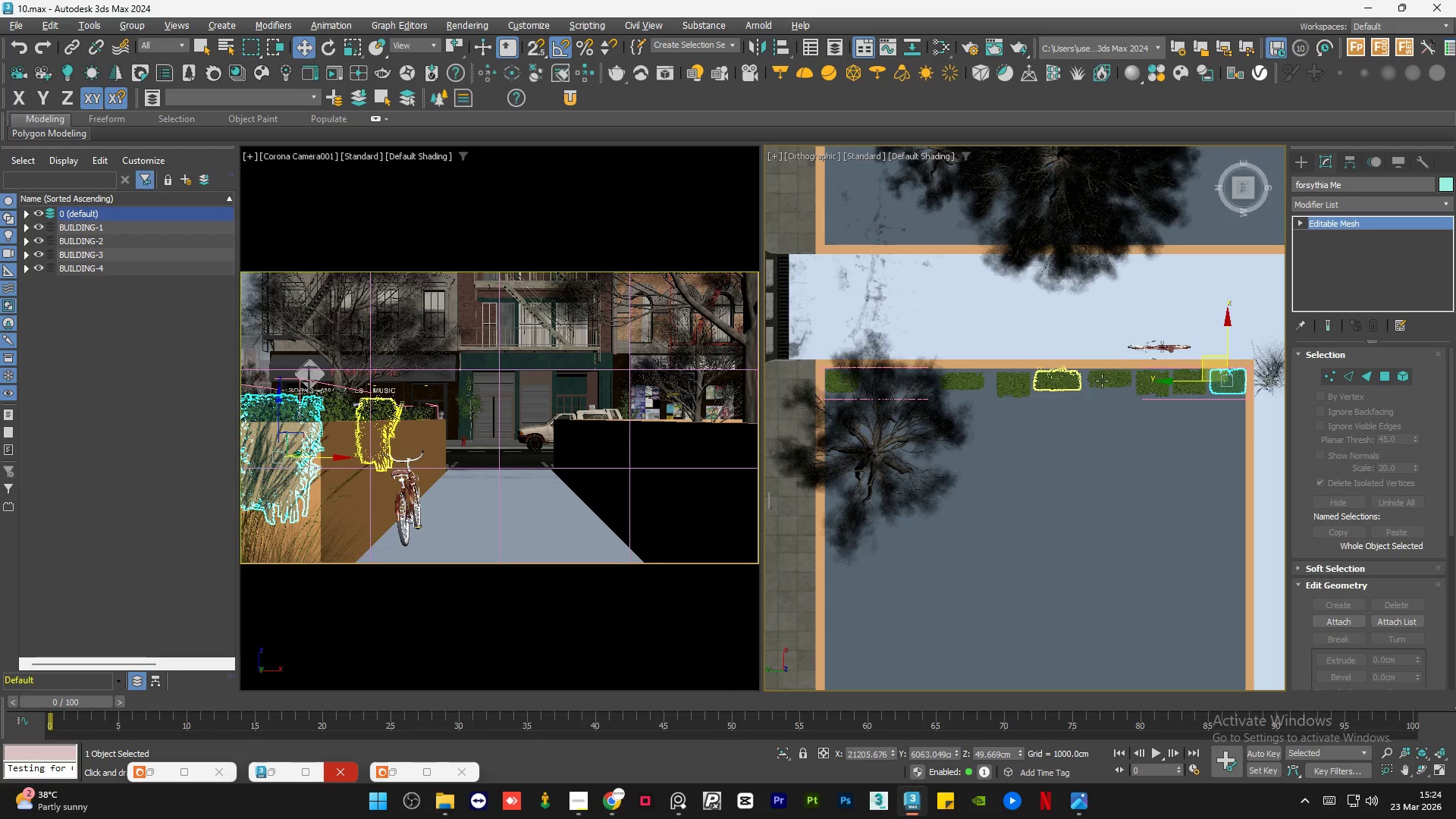 
left_click([1103, 378])
 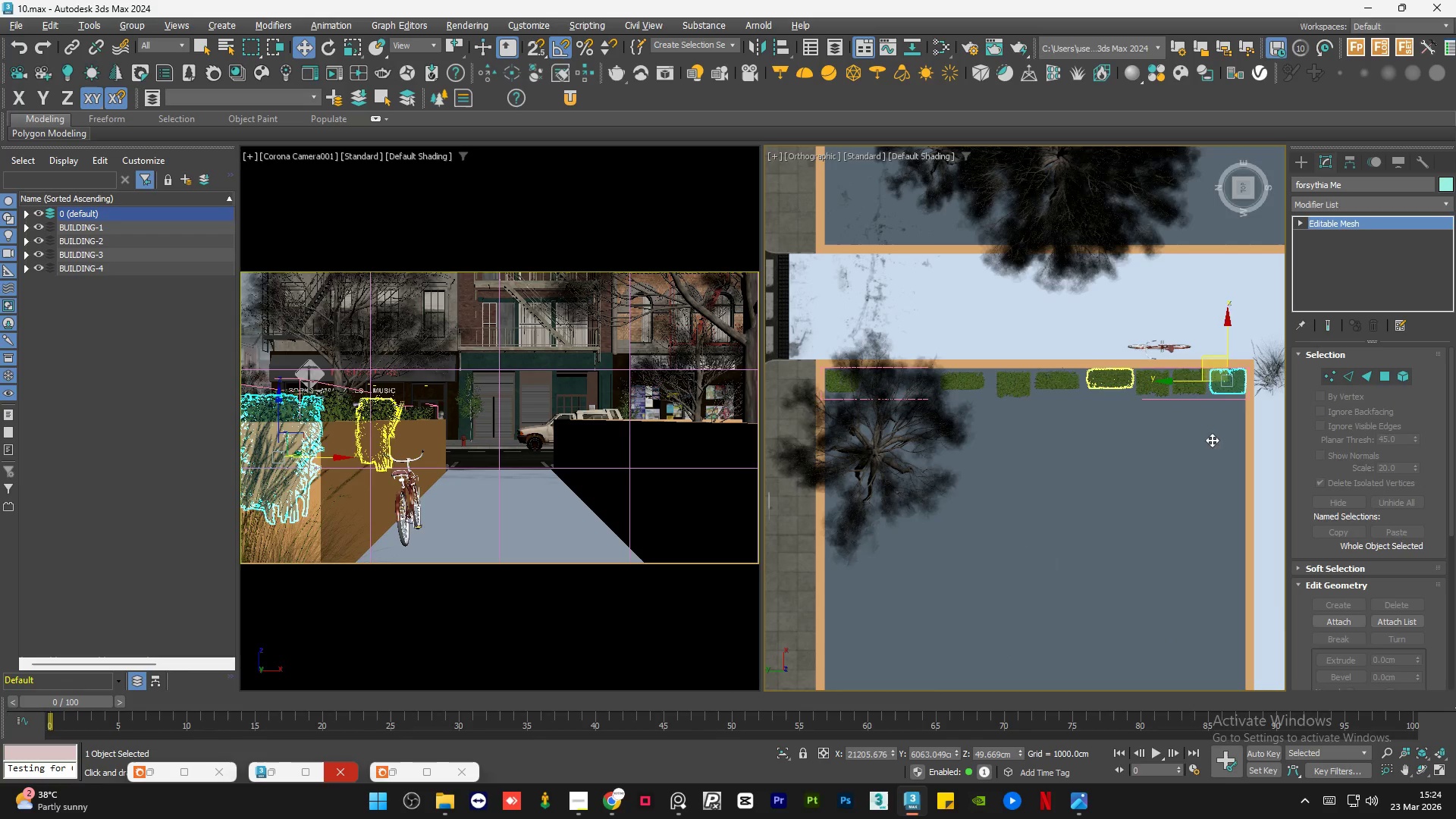 
hold_key(key=ShiftLeft, duration=1.51)
 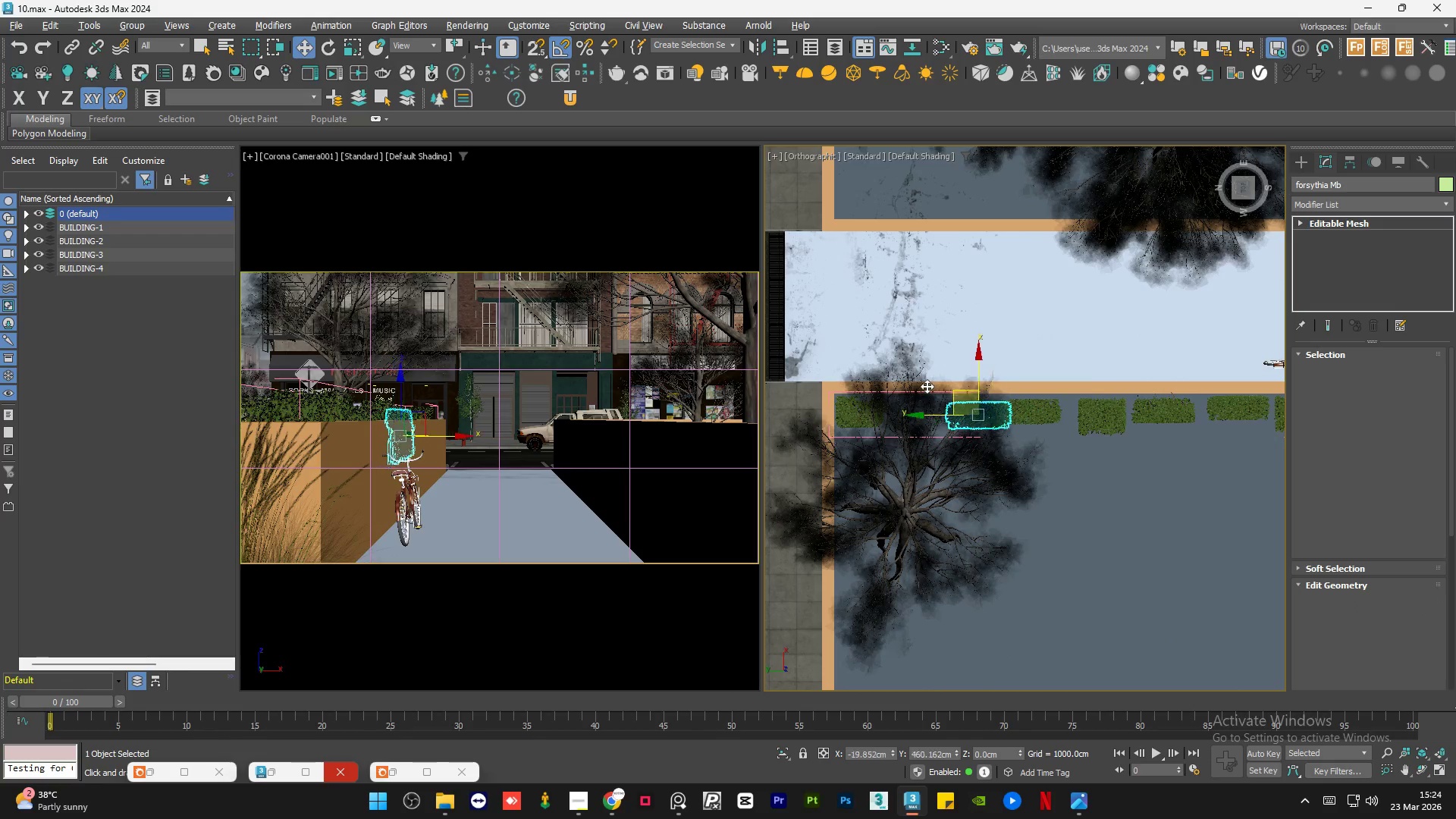 
scroll: coordinate [1042, 385], scroll_direction: up, amount: 1.0
 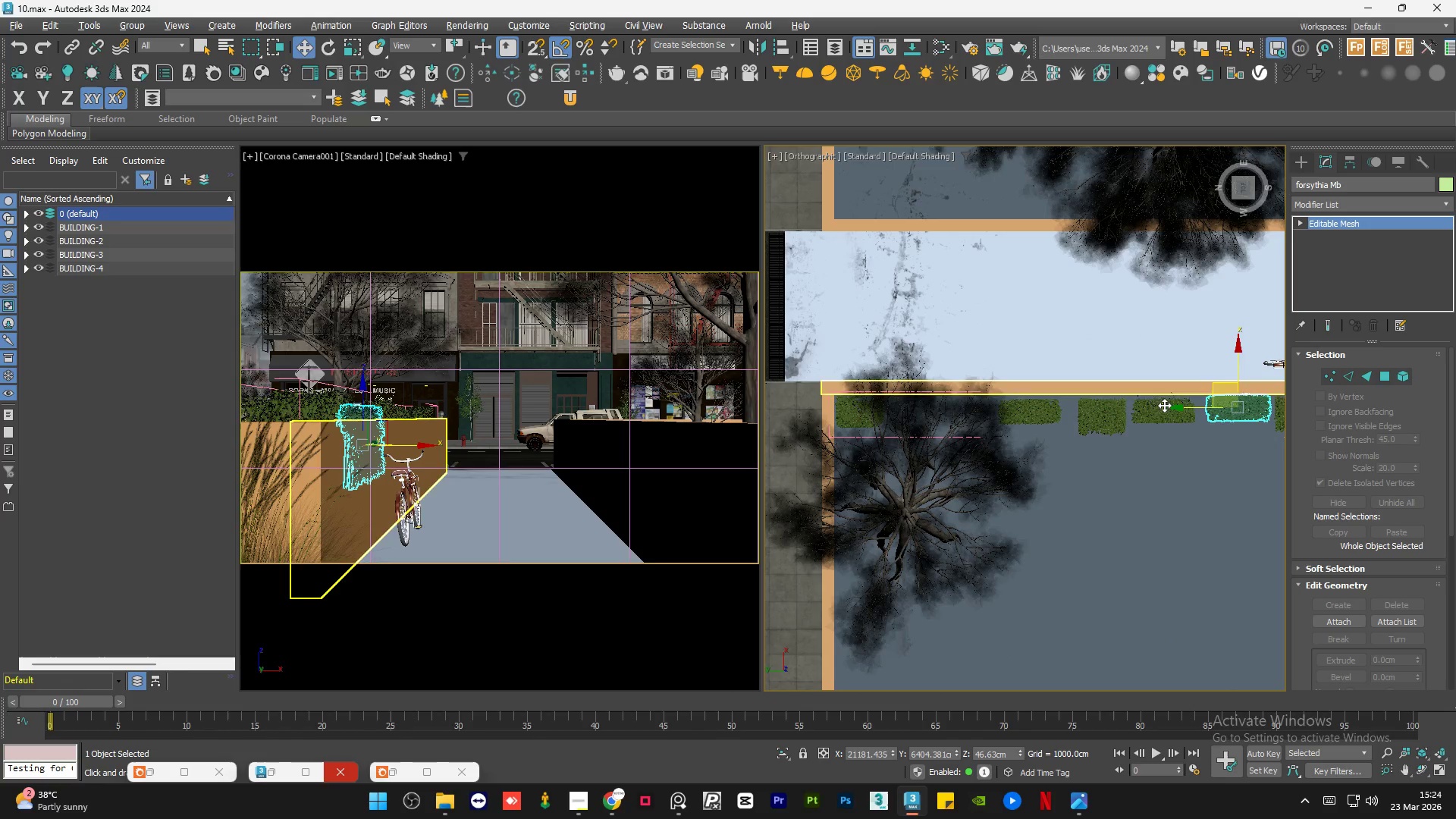 
left_click_drag(start_coordinate=[1225, 384], to_coordinate=[915, 386])
 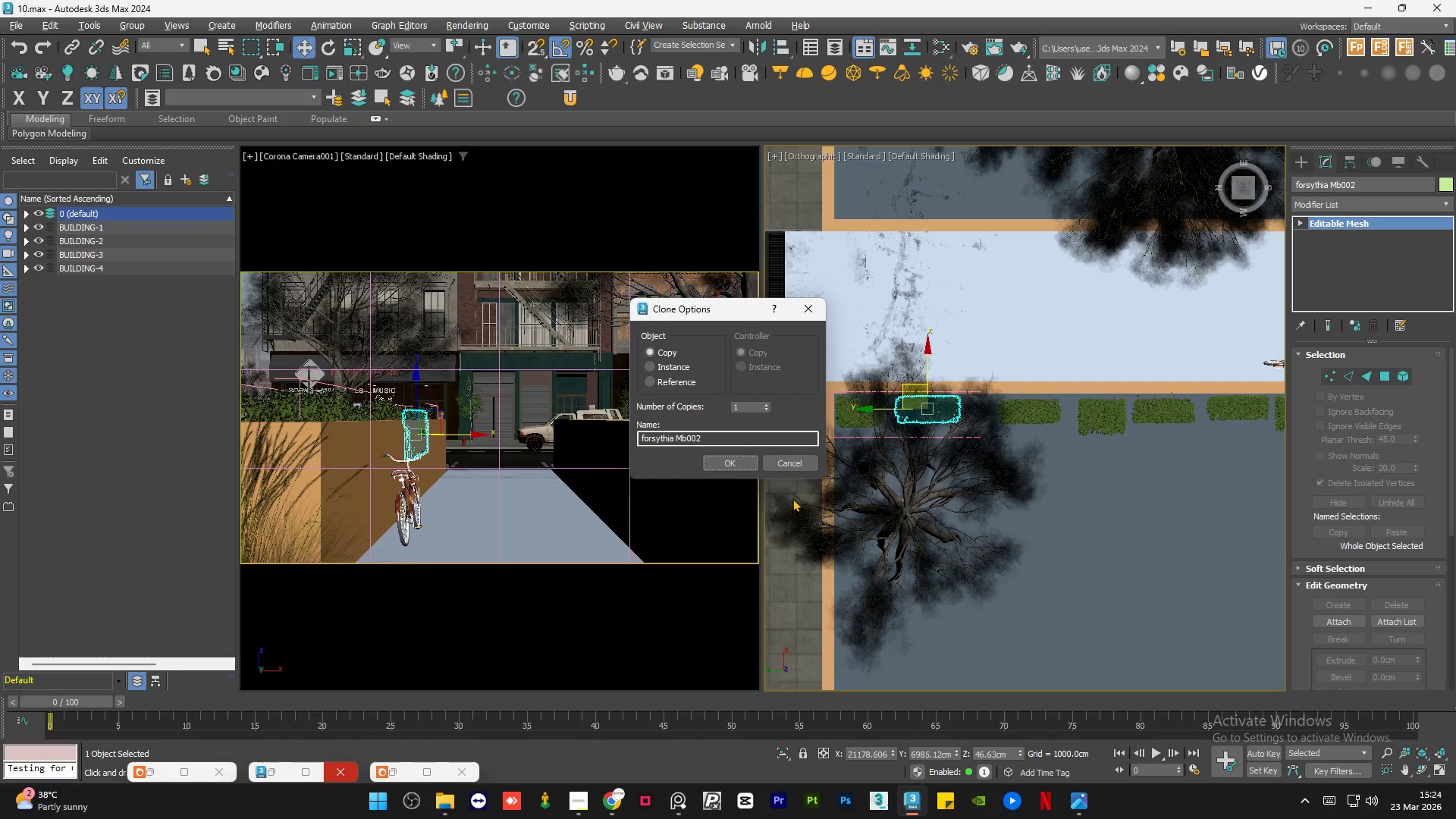 
hold_key(key=ShiftLeft, duration=1.53)
 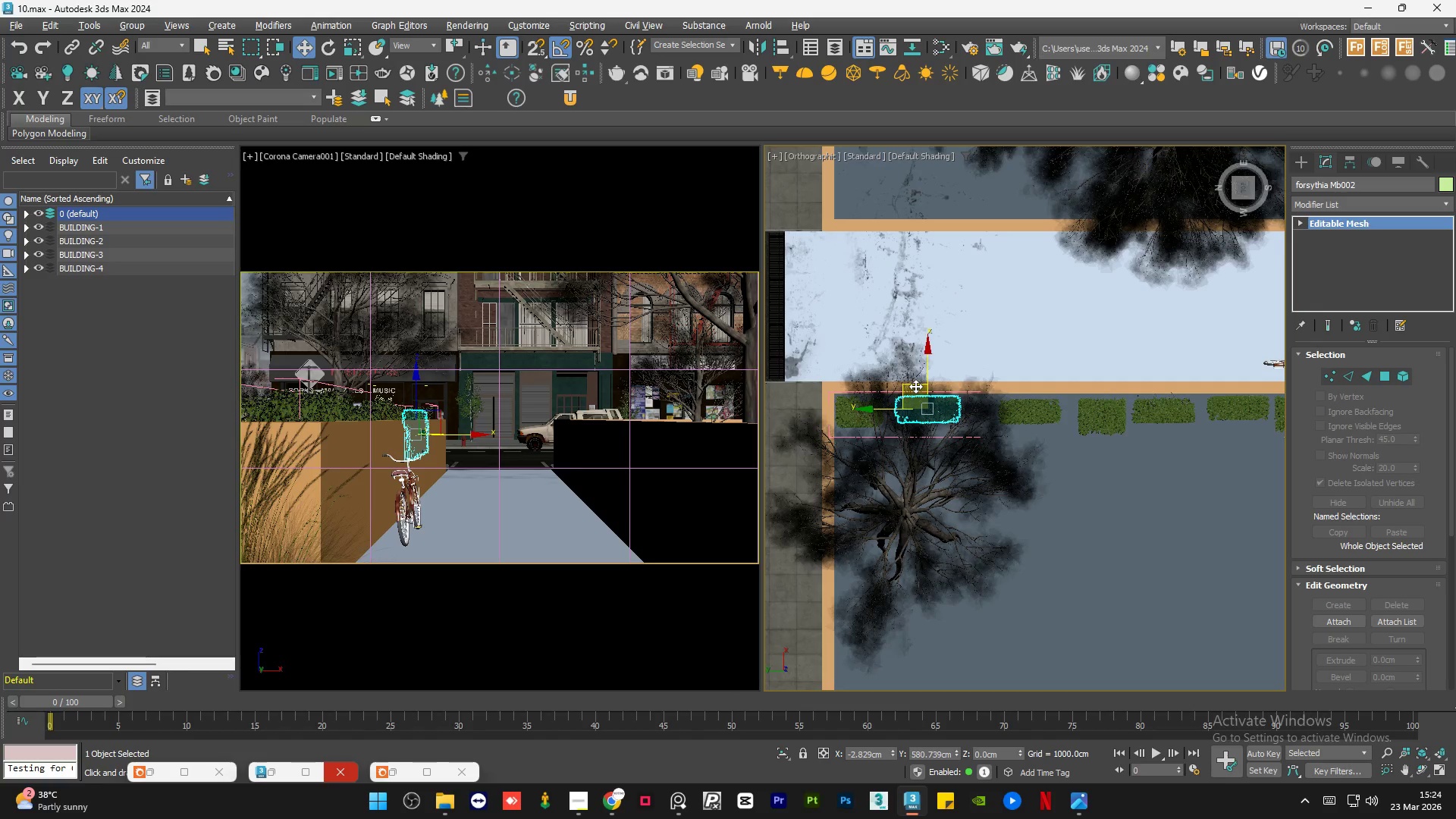 
hold_key(key=ShiftLeft, duration=0.72)
 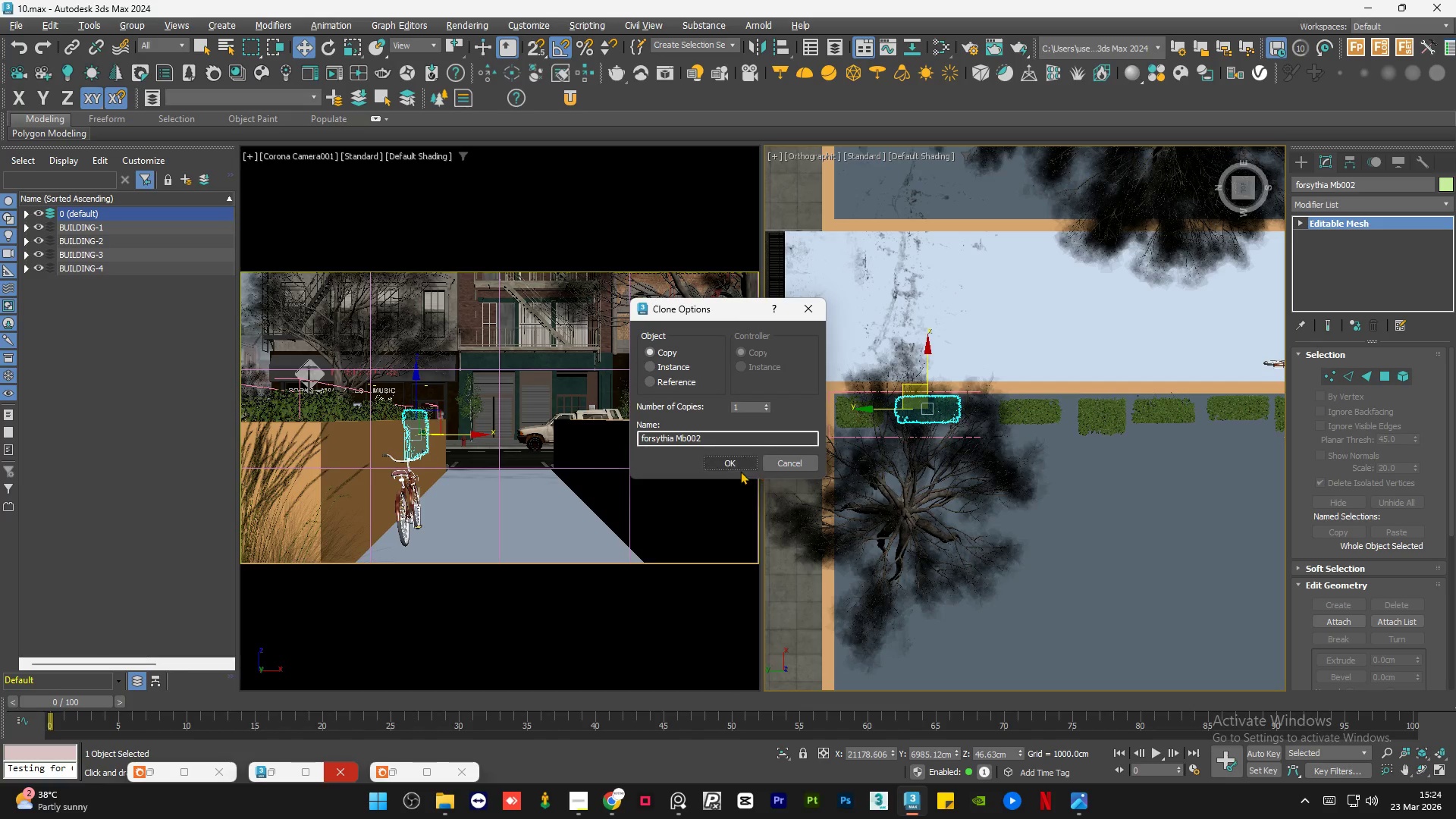 
left_click([739, 469])
 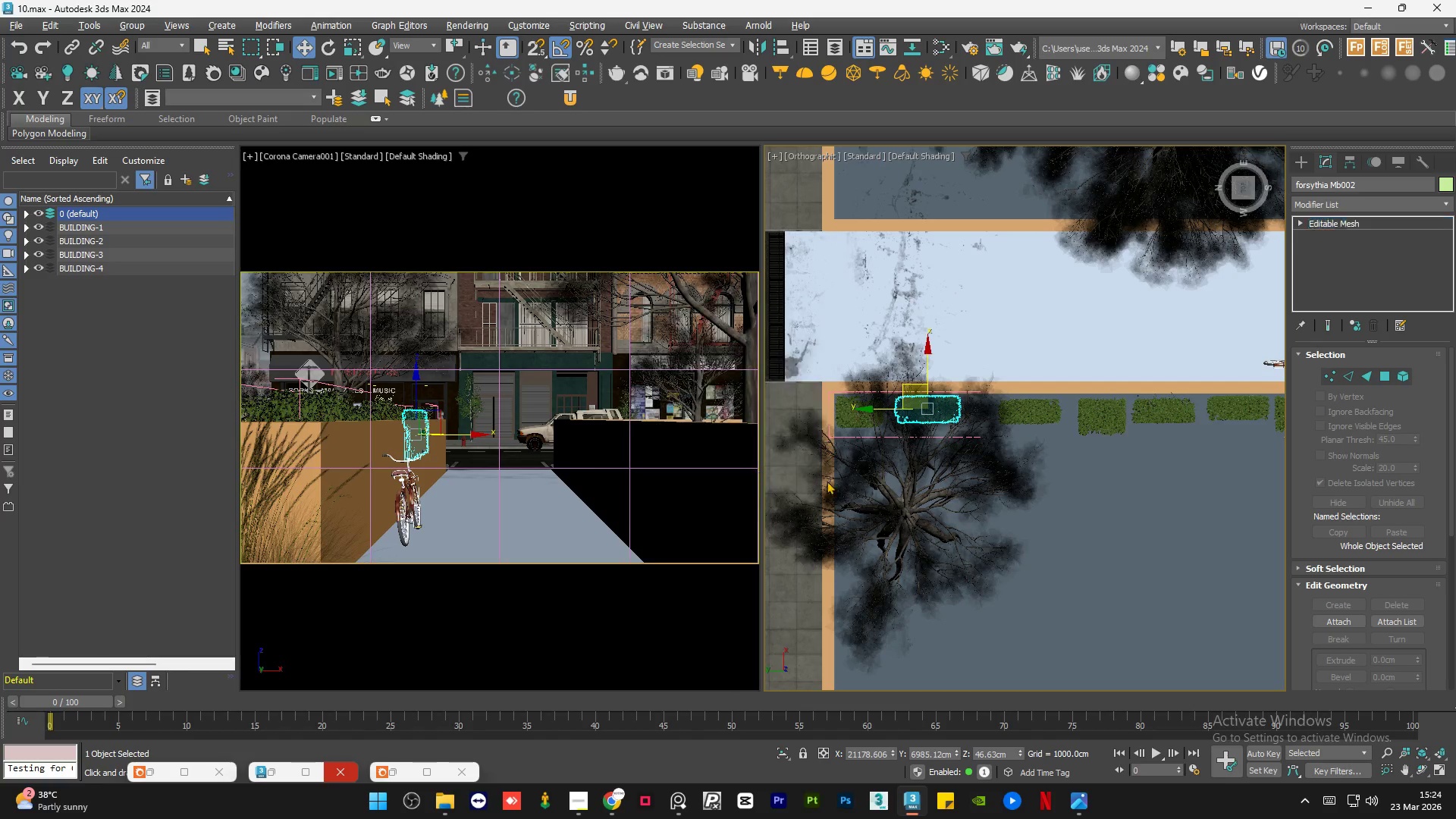 
hold_key(key=AltLeft, duration=1.0)
 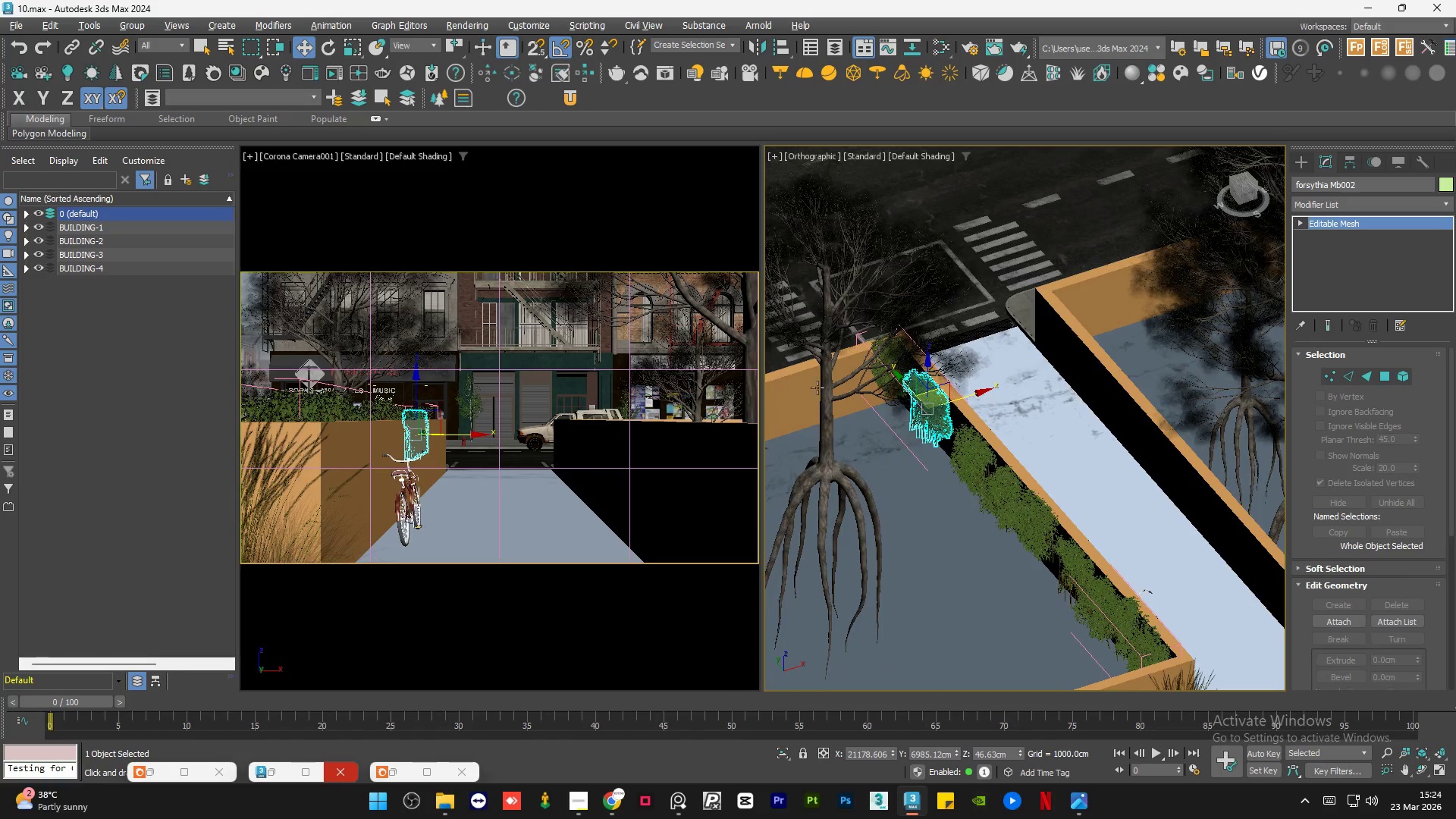 
hold_key(key=AltLeft, duration=0.64)
 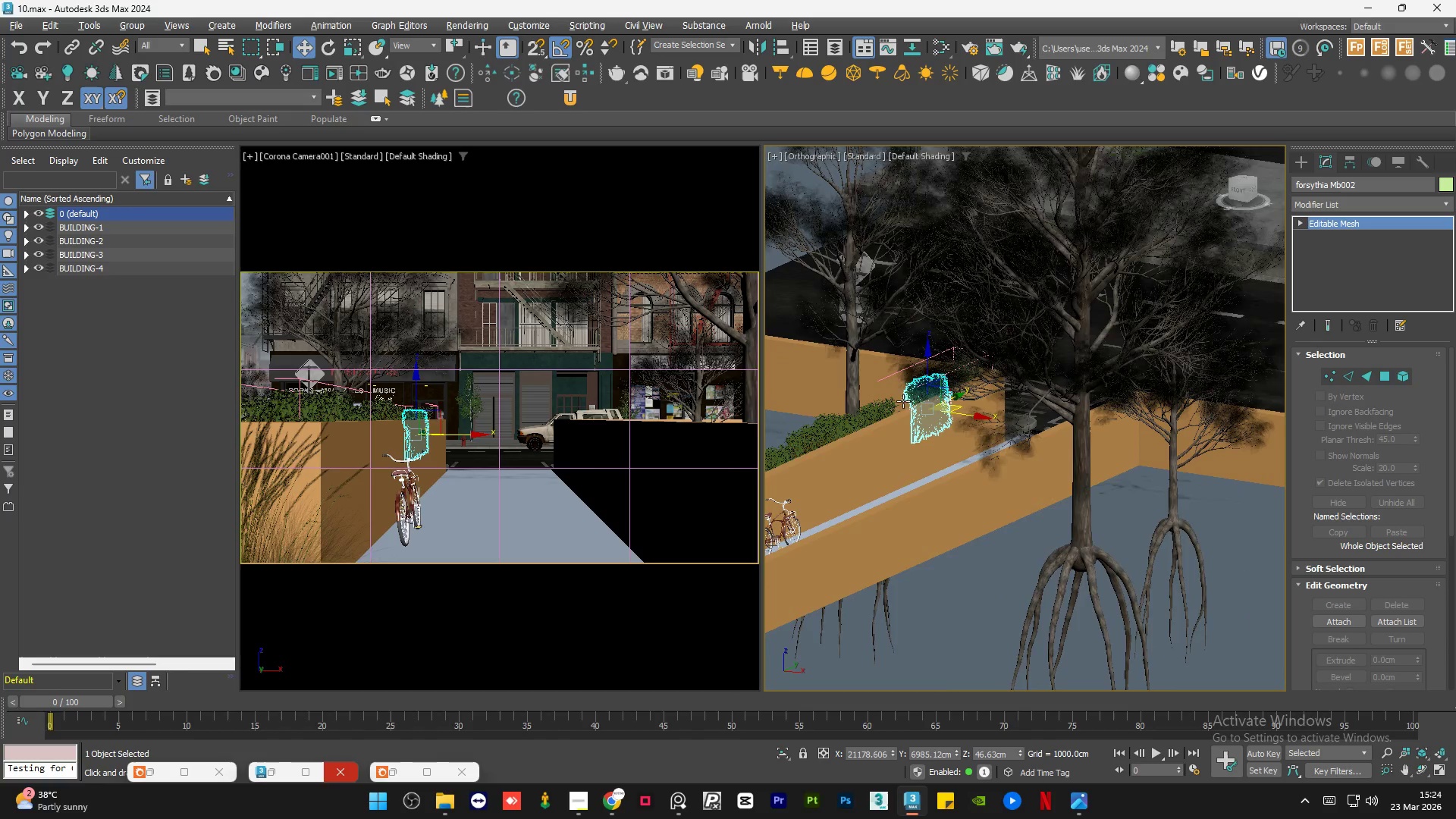 
hold_key(key=AltLeft, duration=0.77)
 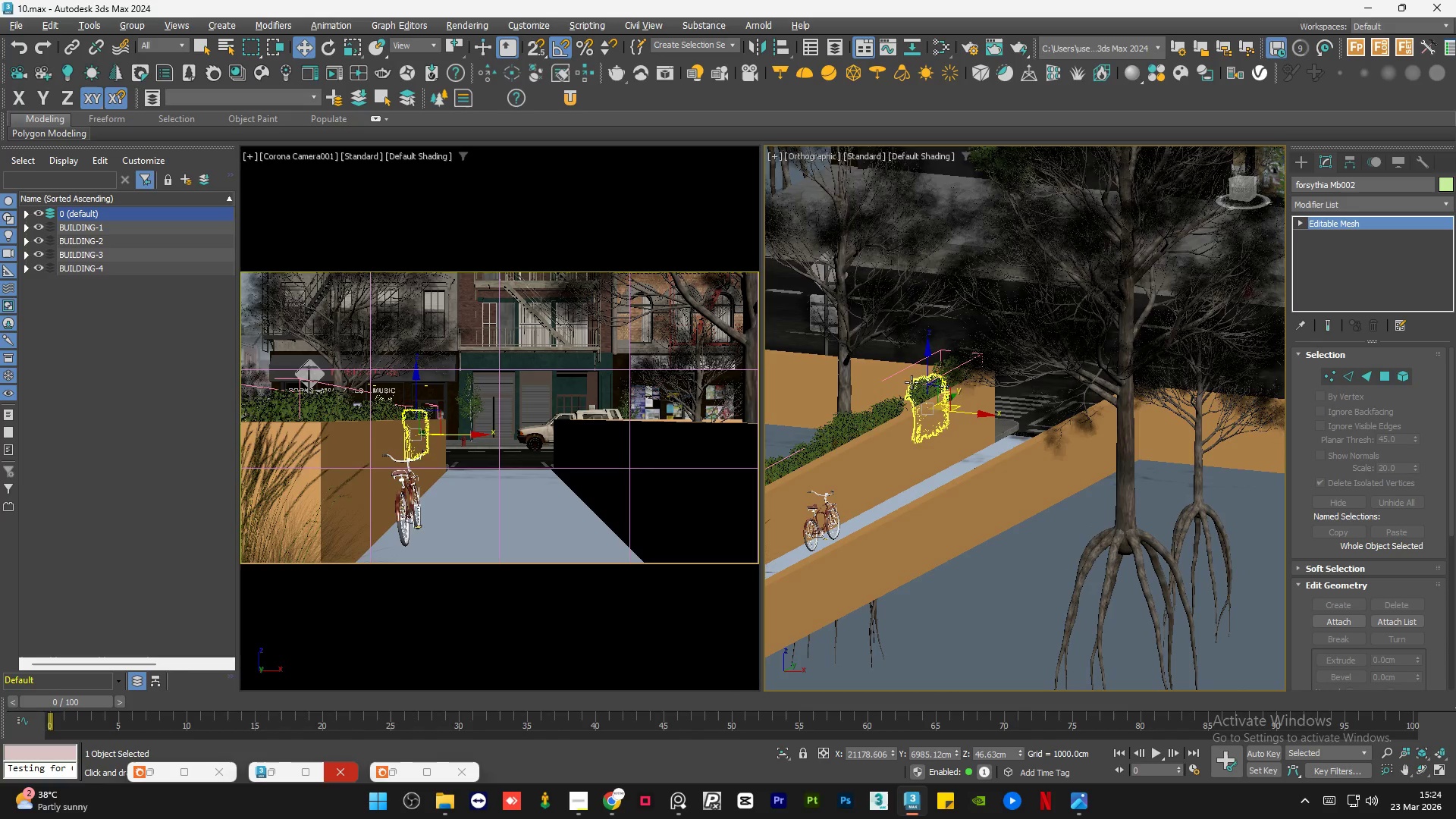 
scroll: coordinate [911, 382], scroll_direction: up, amount: 4.0
 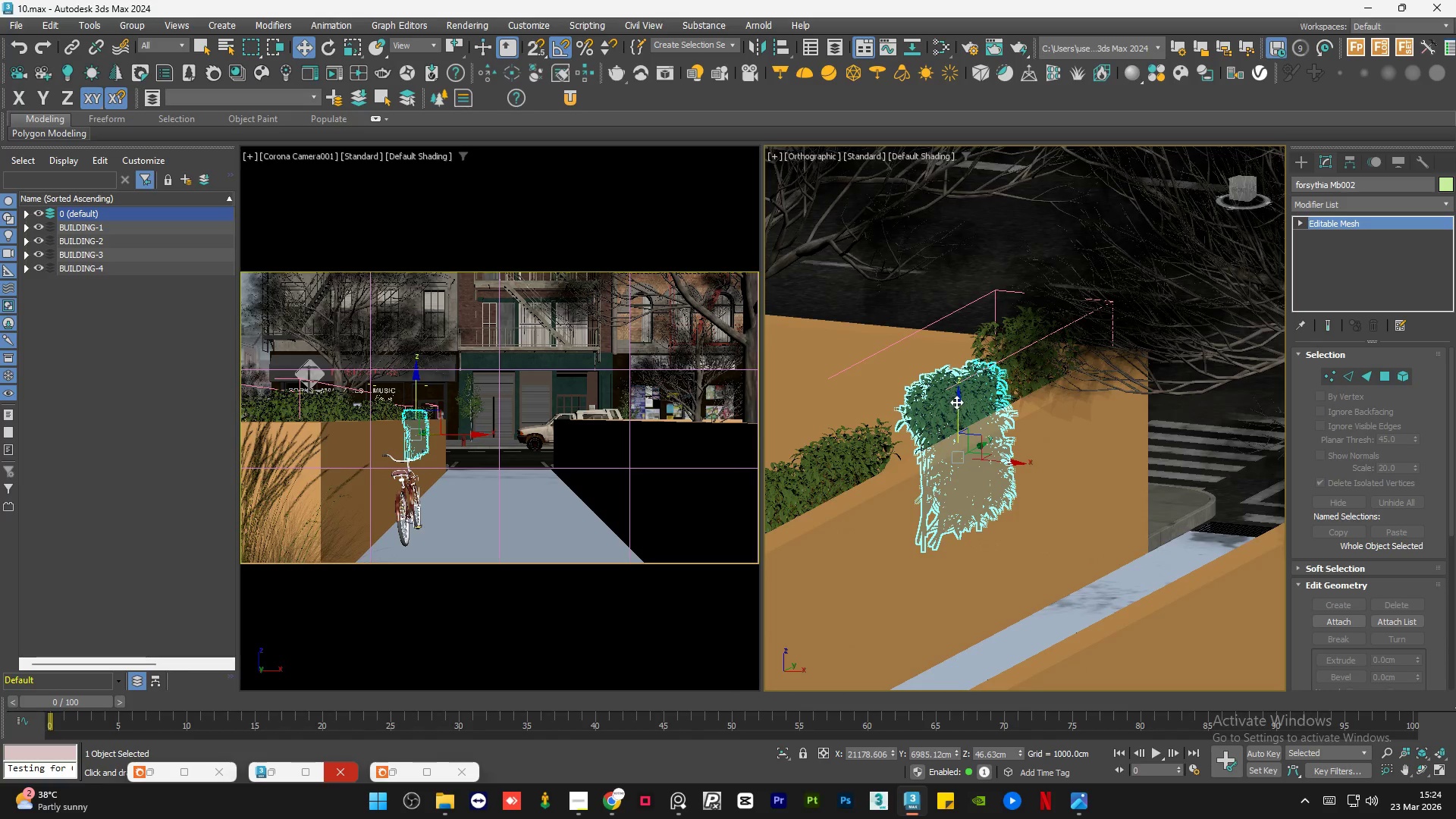 
left_click_drag(start_coordinate=[956, 402], to_coordinate=[959, 406])
 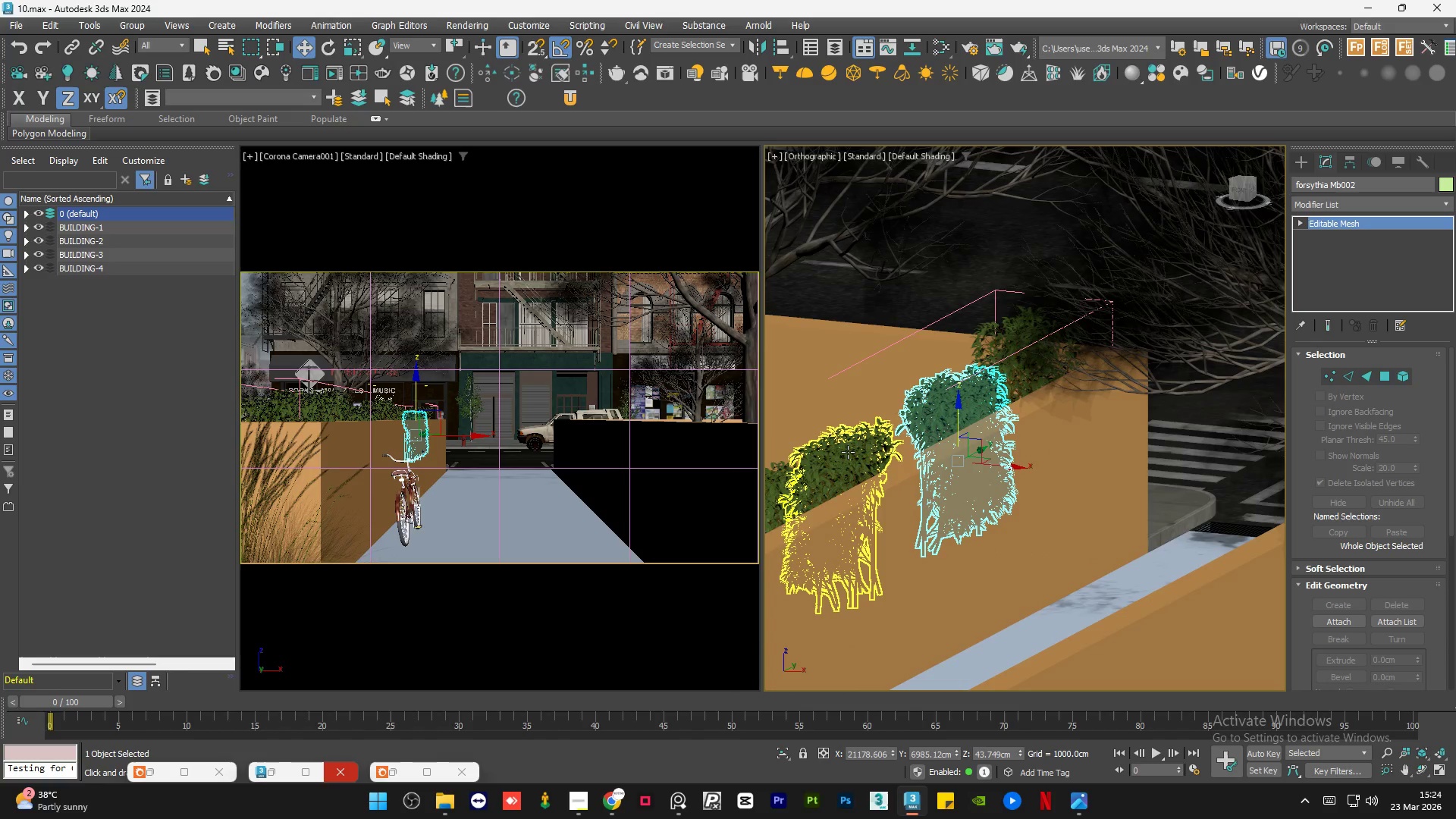 
left_click([848, 452])
 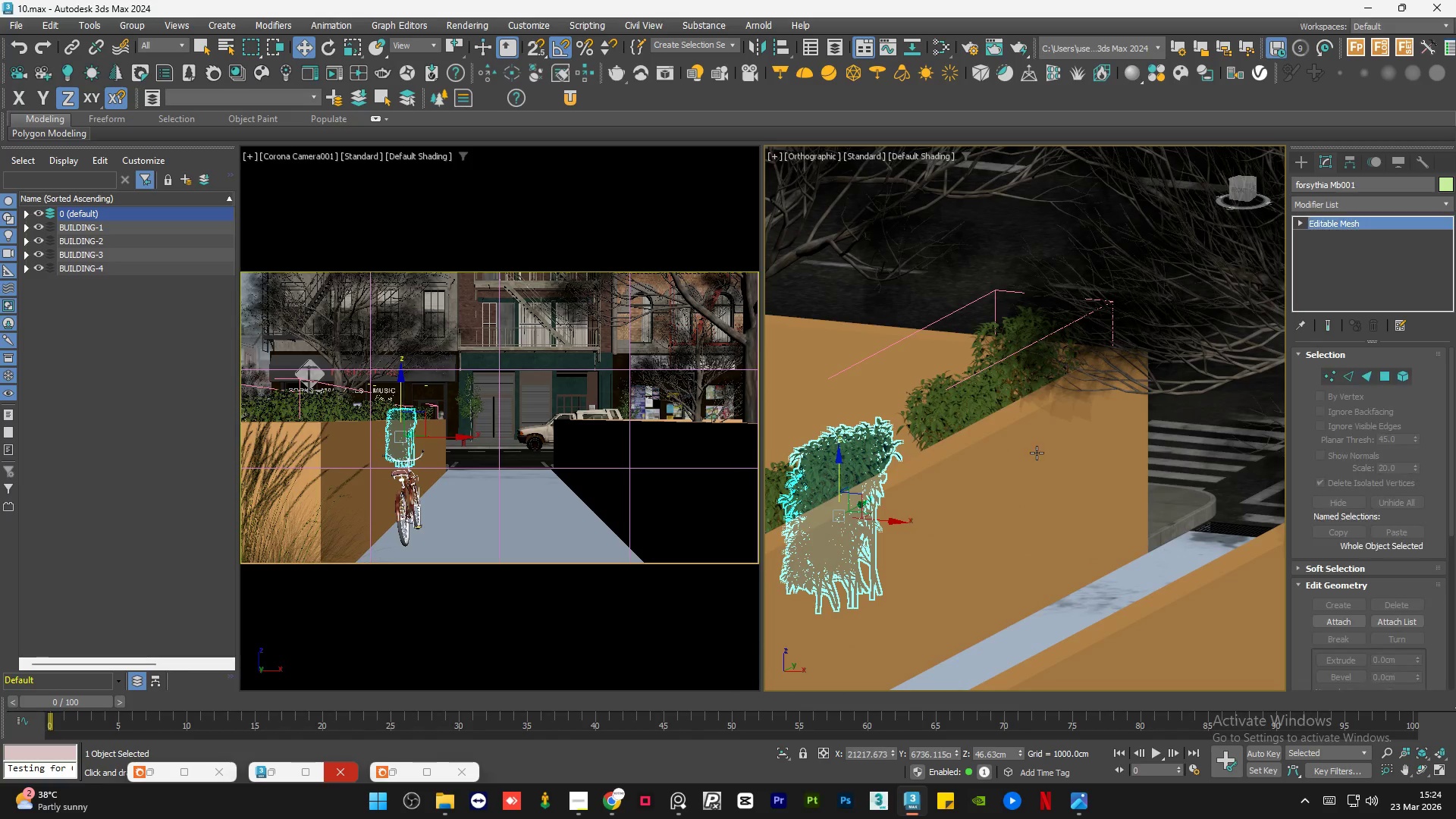 
scroll: coordinate [1037, 453], scroll_direction: down, amount: 1.0
 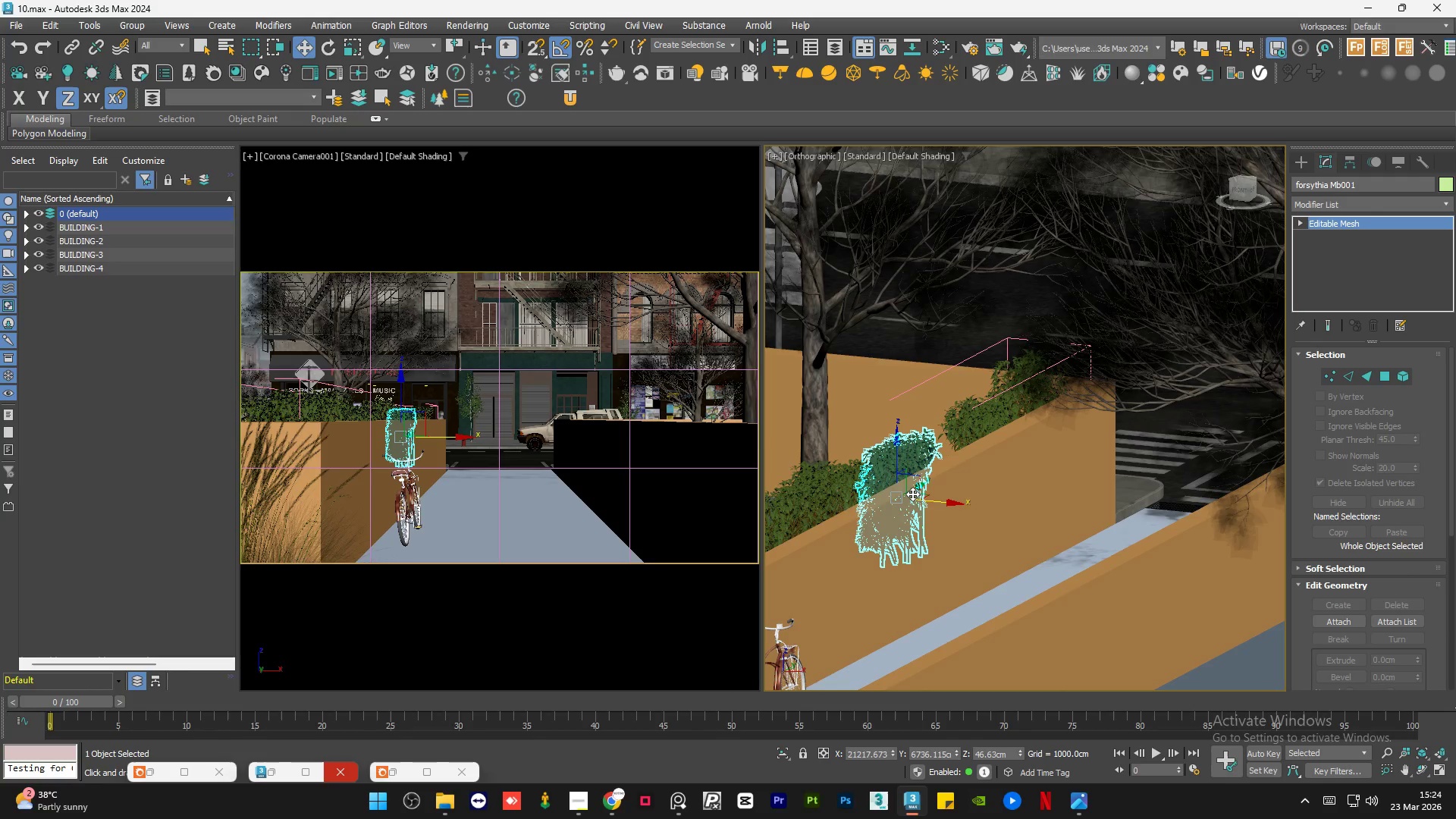 
left_click_drag(start_coordinate=[918, 489], to_coordinate=[922, 489])
 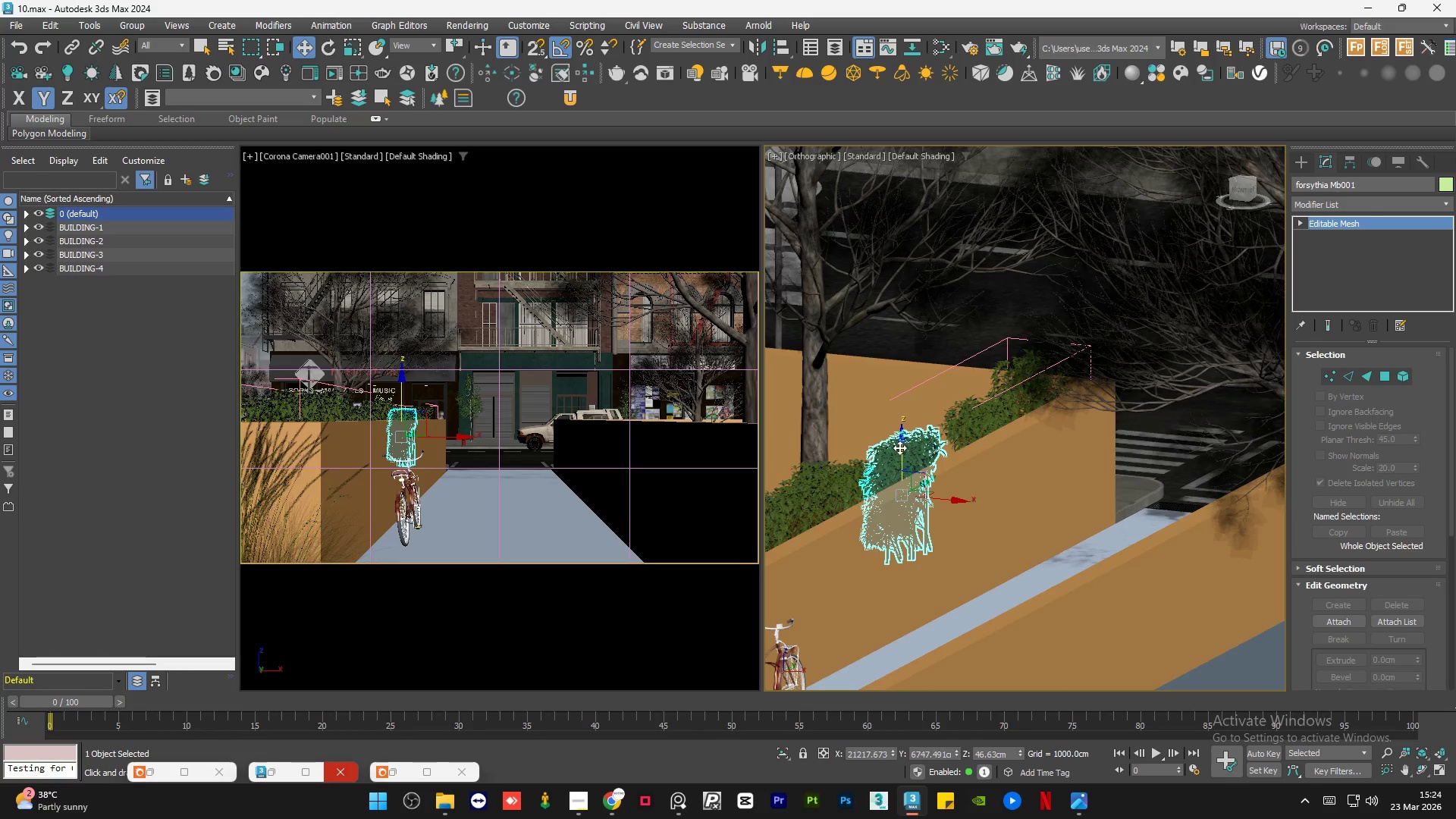 
left_click_drag(start_coordinate=[900, 447], to_coordinate=[902, 453])
 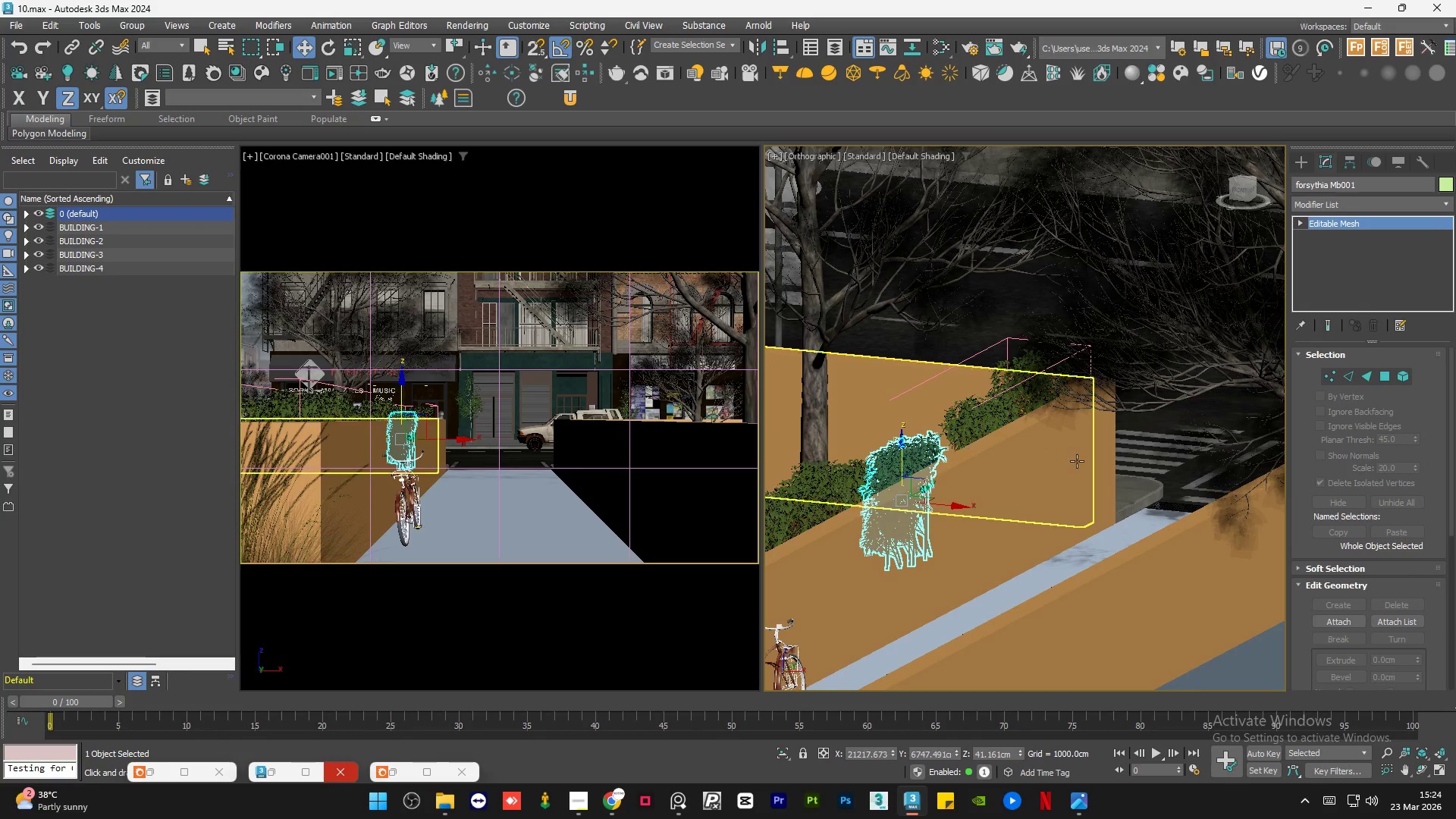 
scroll: coordinate [1077, 461], scroll_direction: down, amount: 1.0
 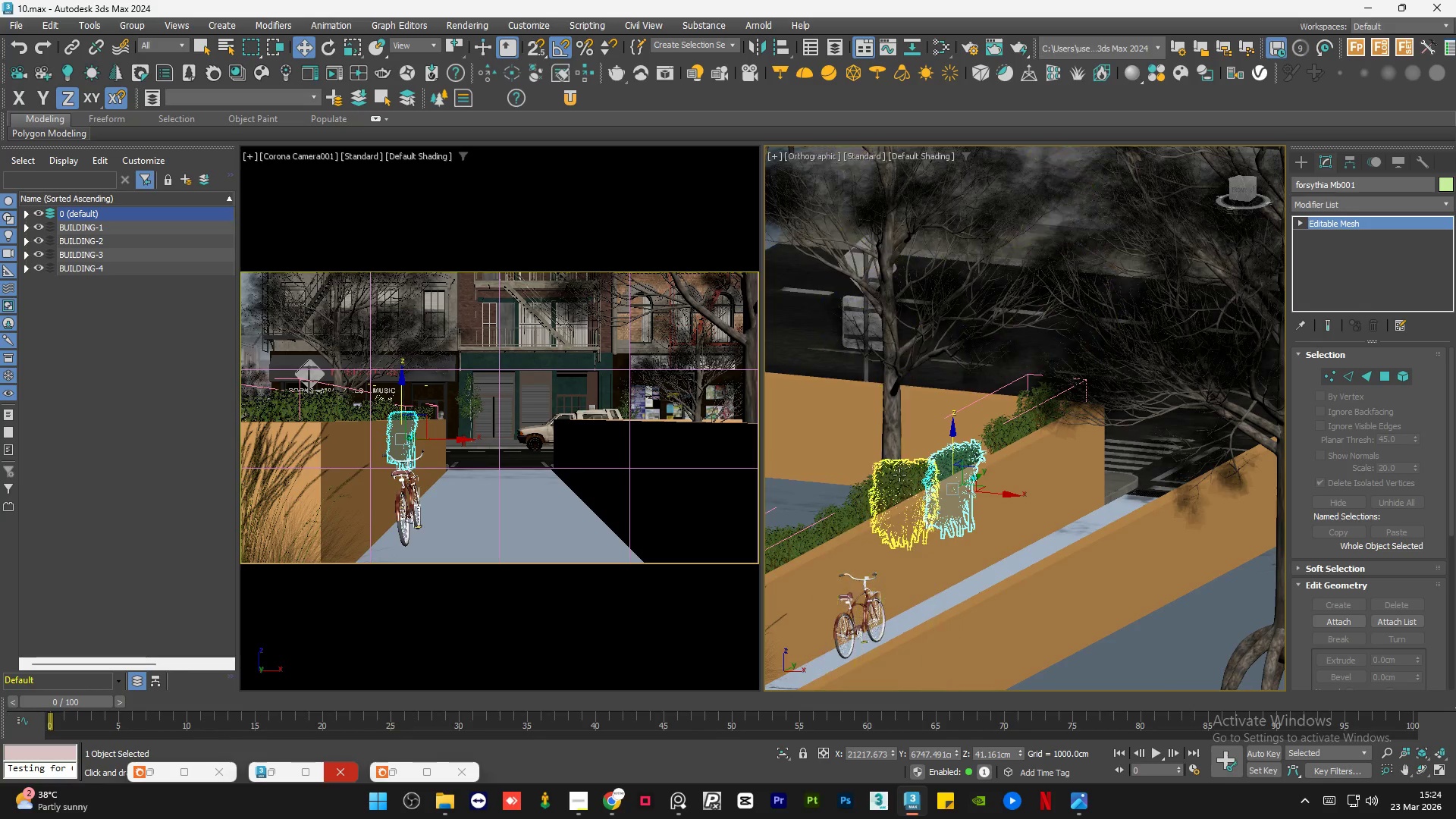 
left_click([900, 475])
 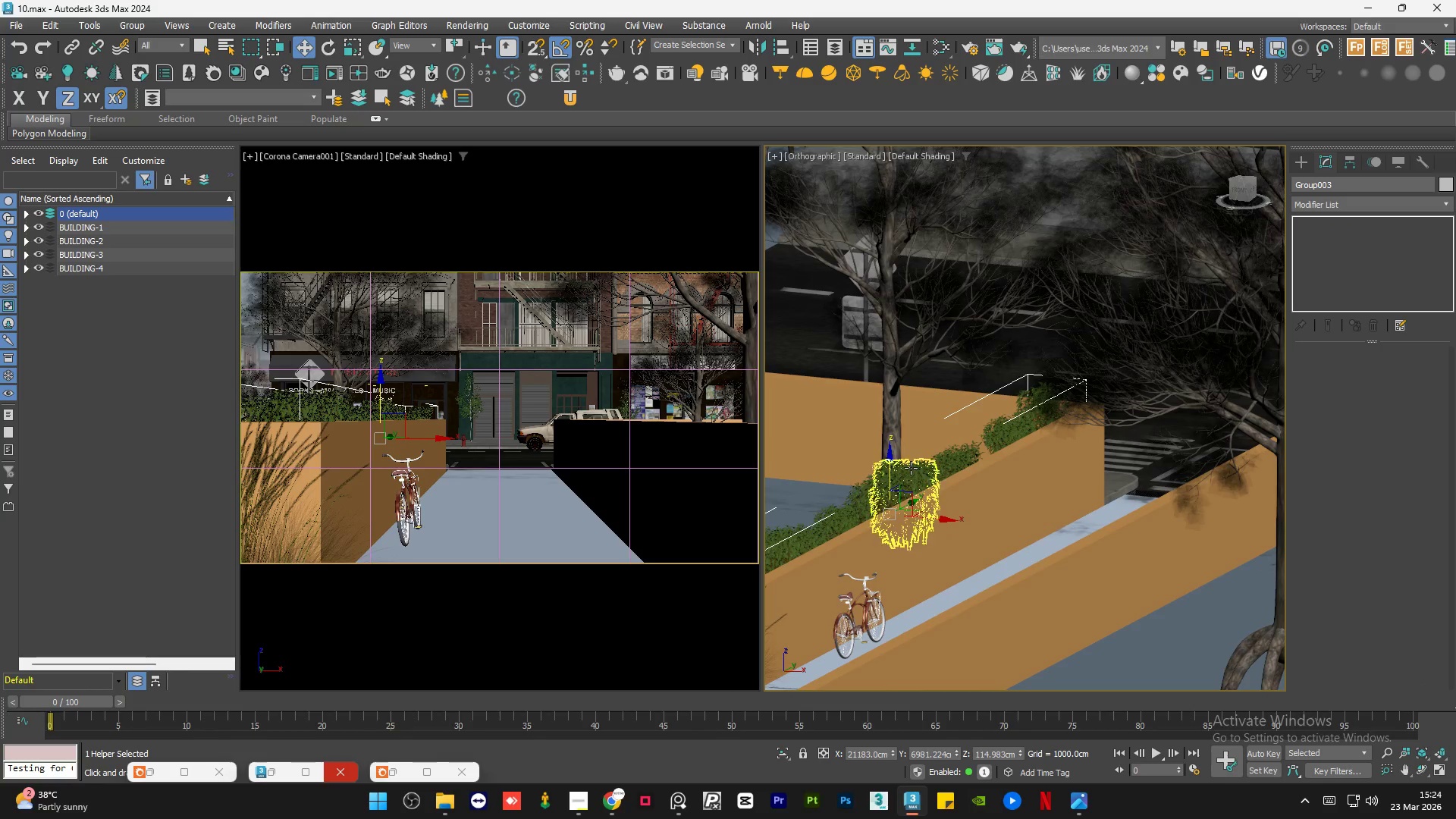 
left_click([911, 467])
 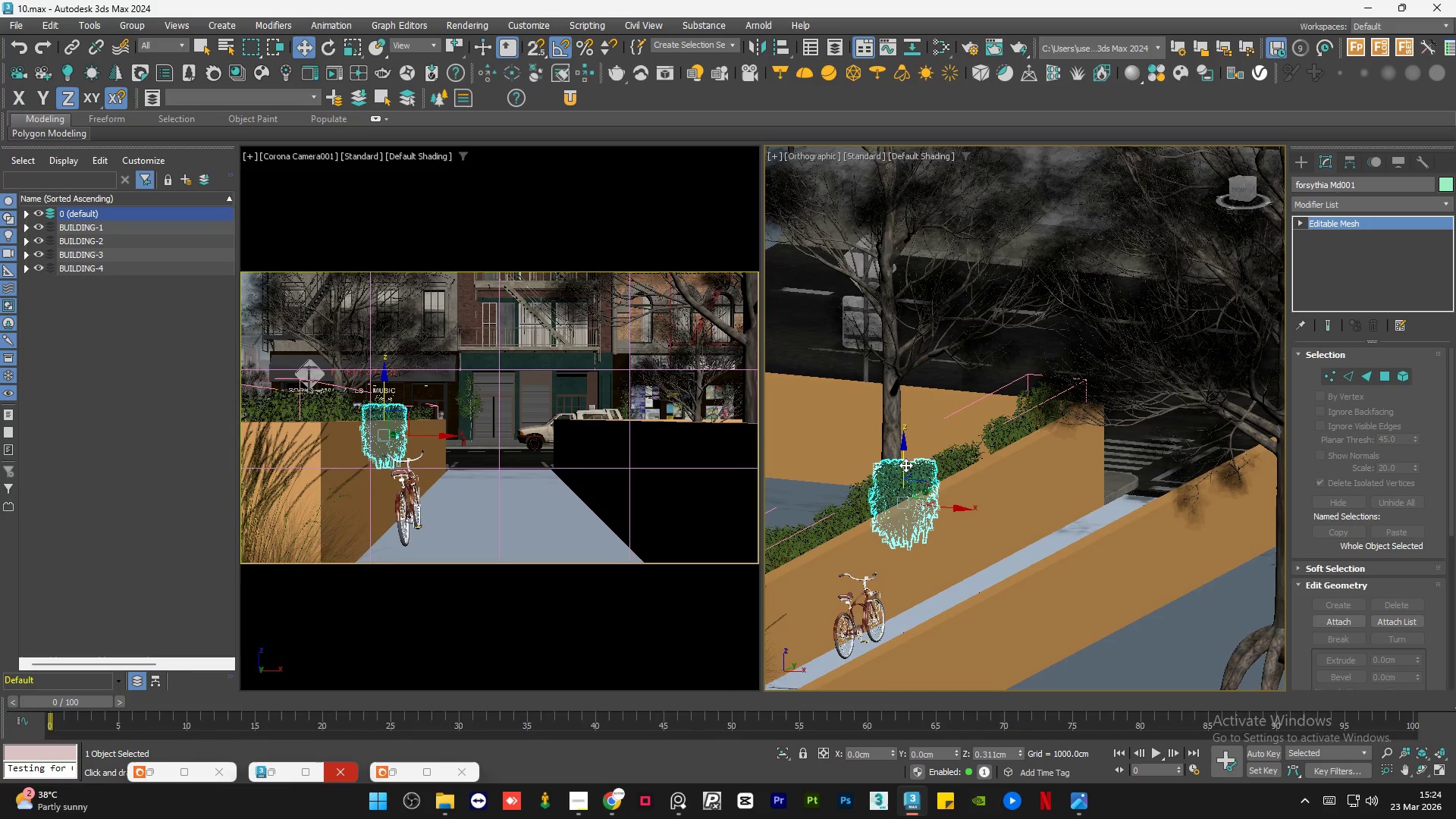 
scroll: coordinate [1058, 494], scroll_direction: down, amount: 2.0
 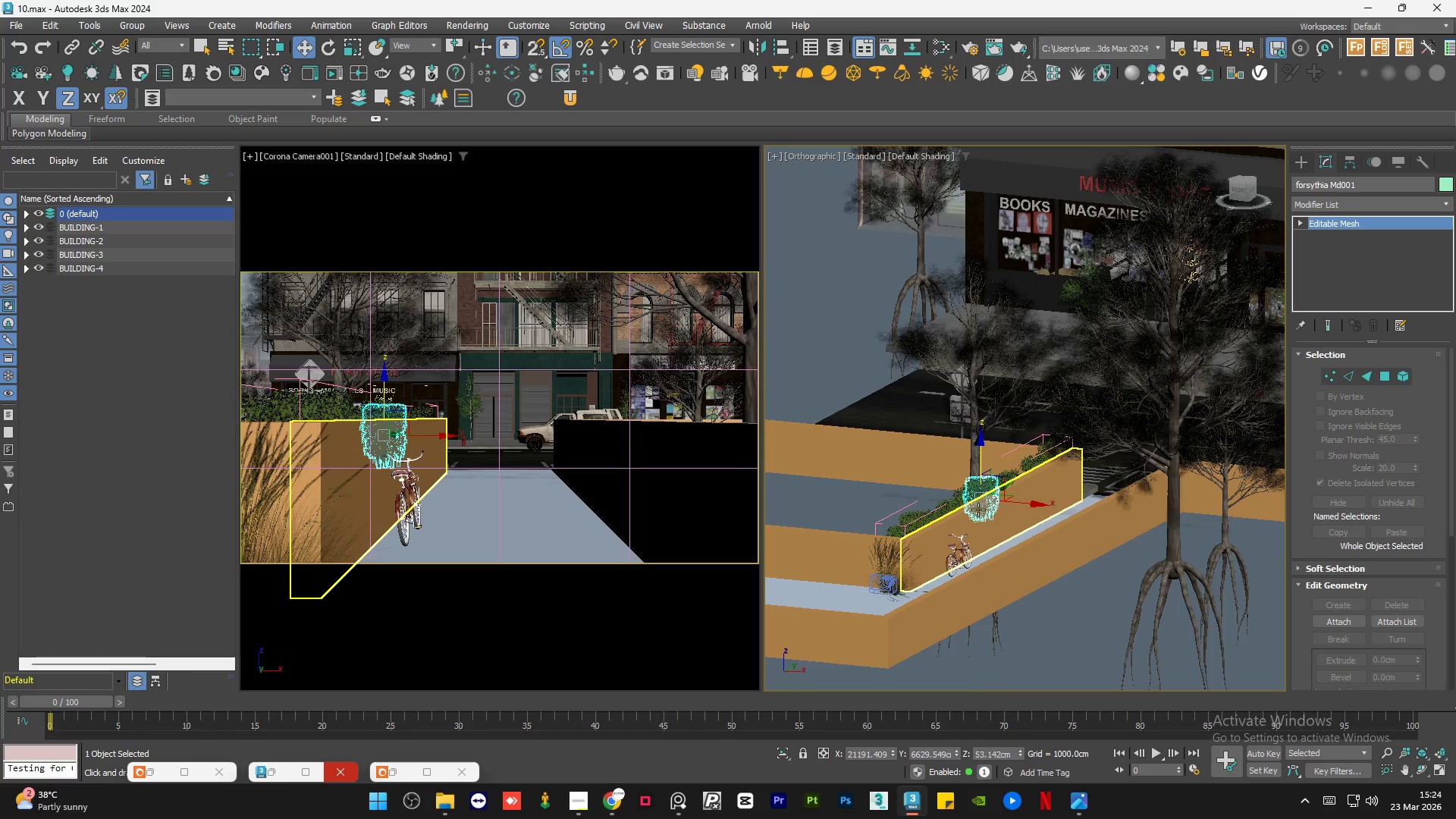 
scroll: coordinate [878, 520], scroll_direction: up, amount: 3.0
 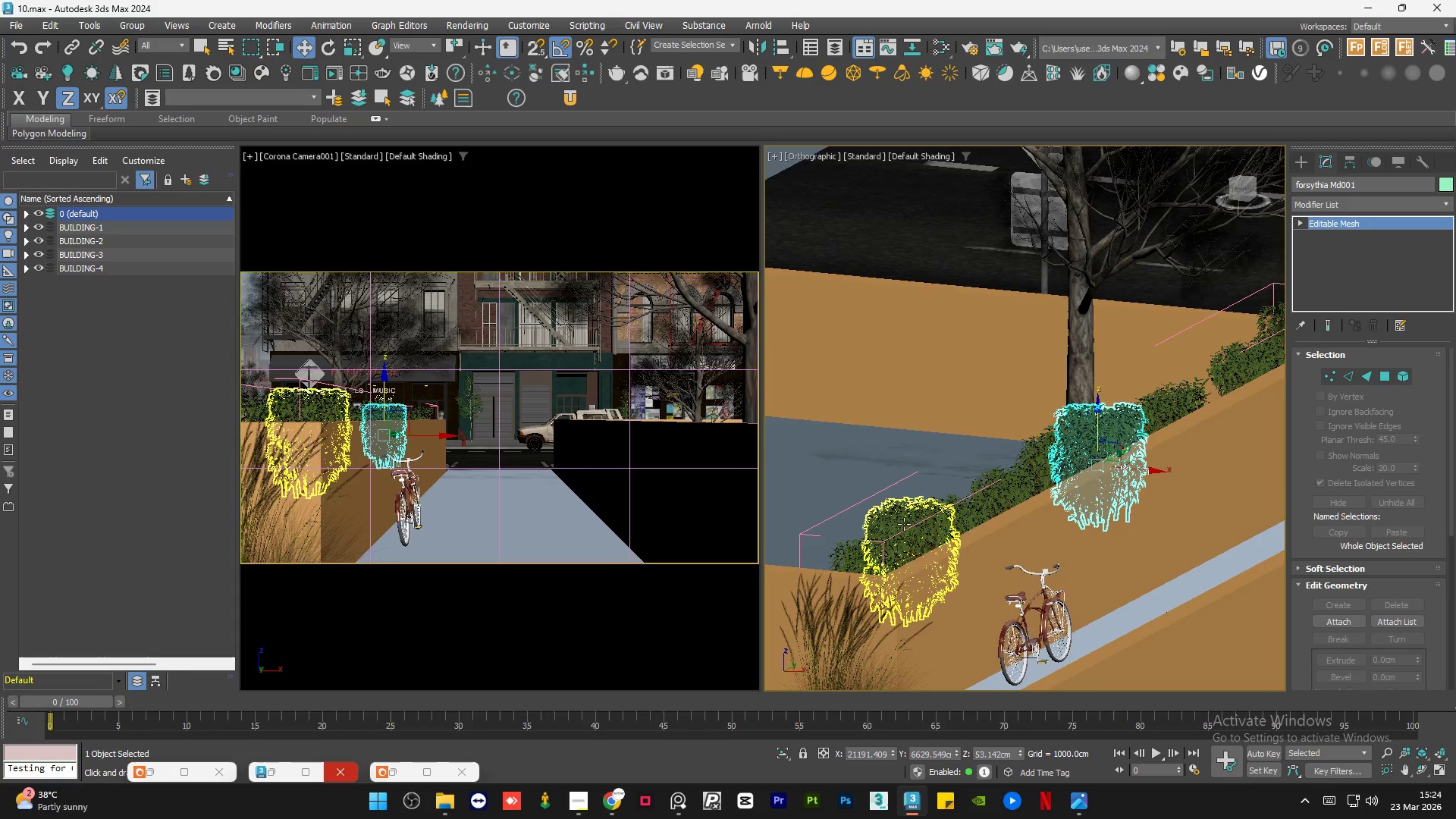 
left_click([904, 523])
 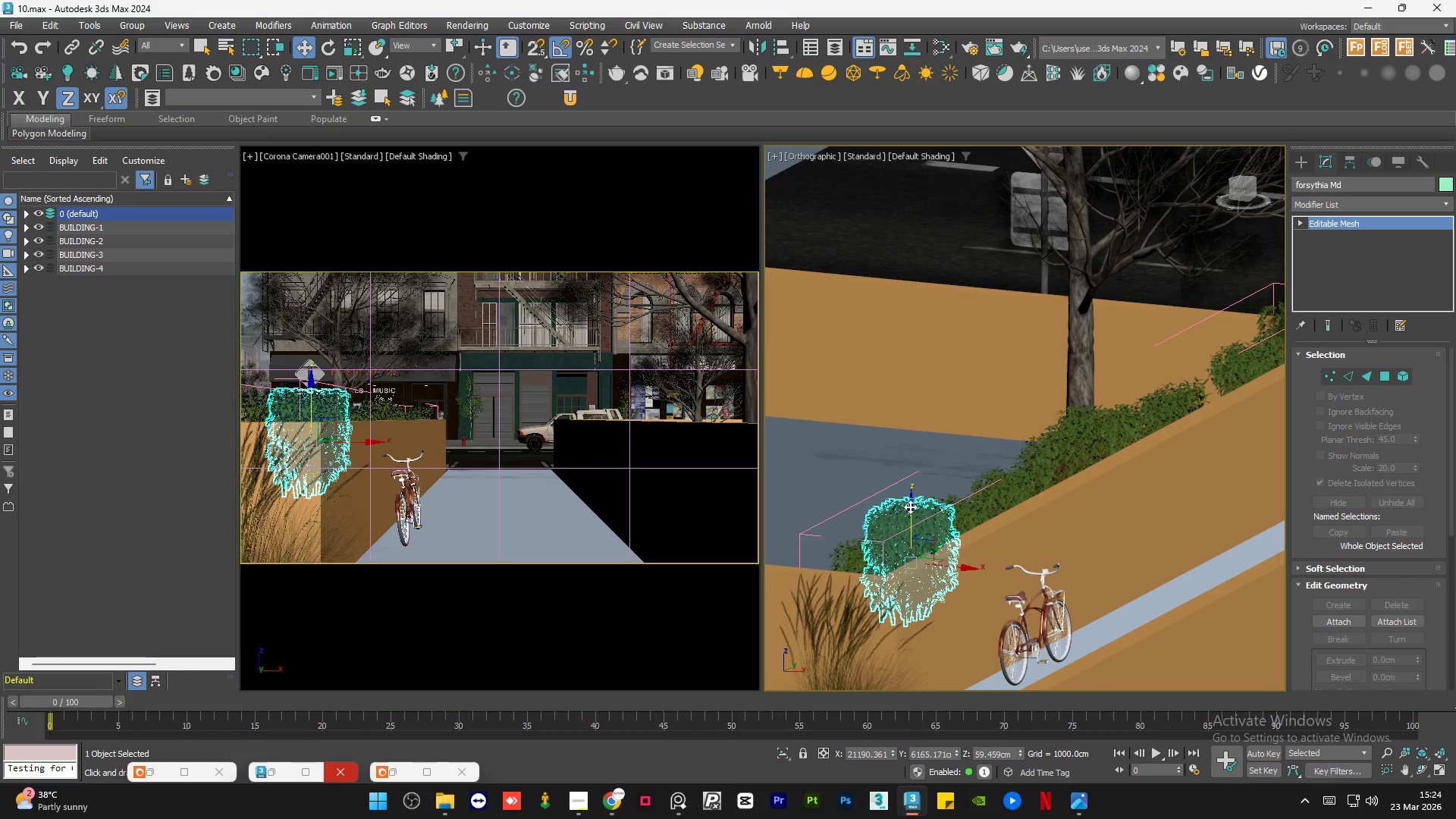 
left_click_drag(start_coordinate=[911, 507], to_coordinate=[918, 529])
 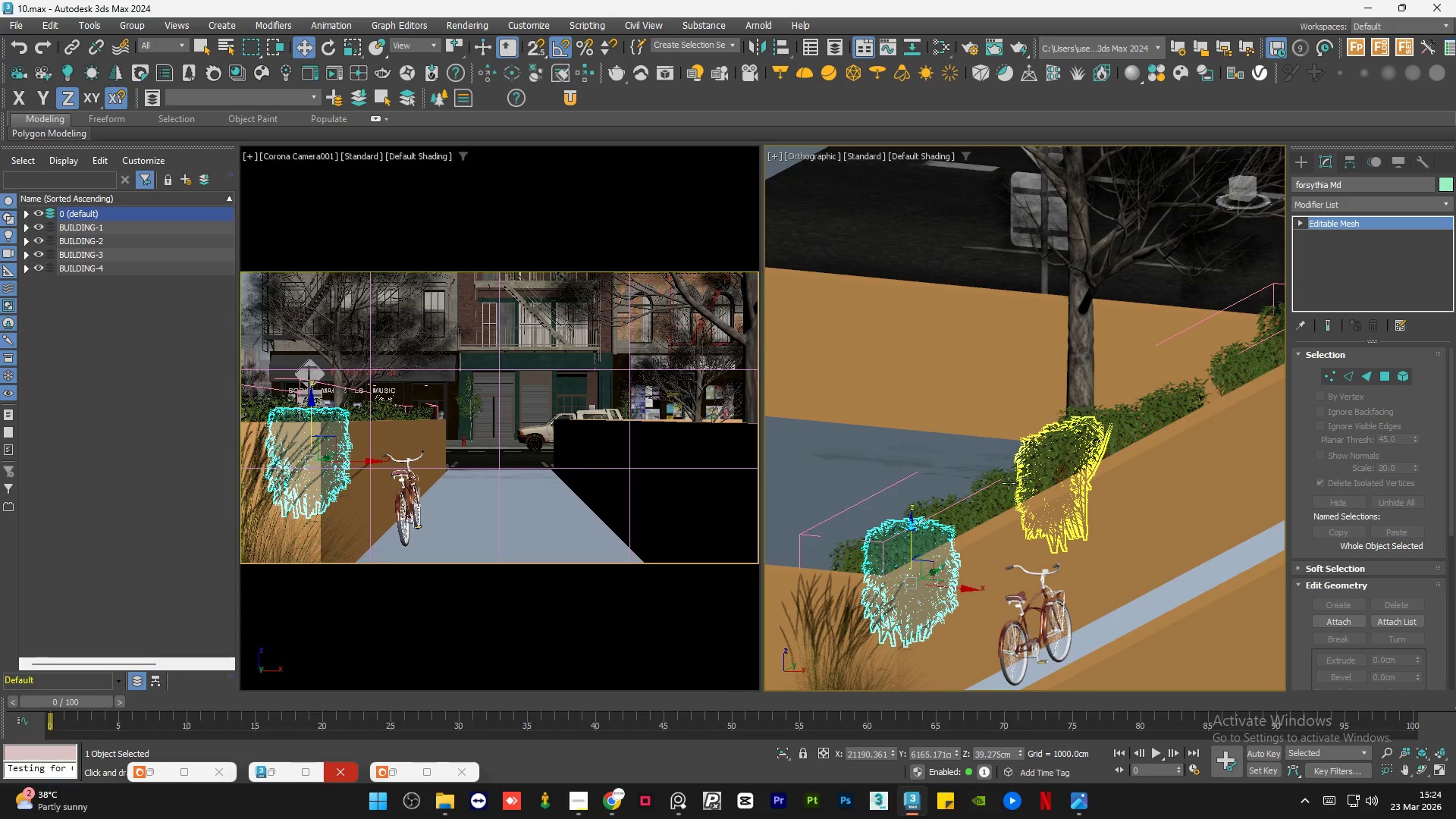 
left_click([1009, 483])
 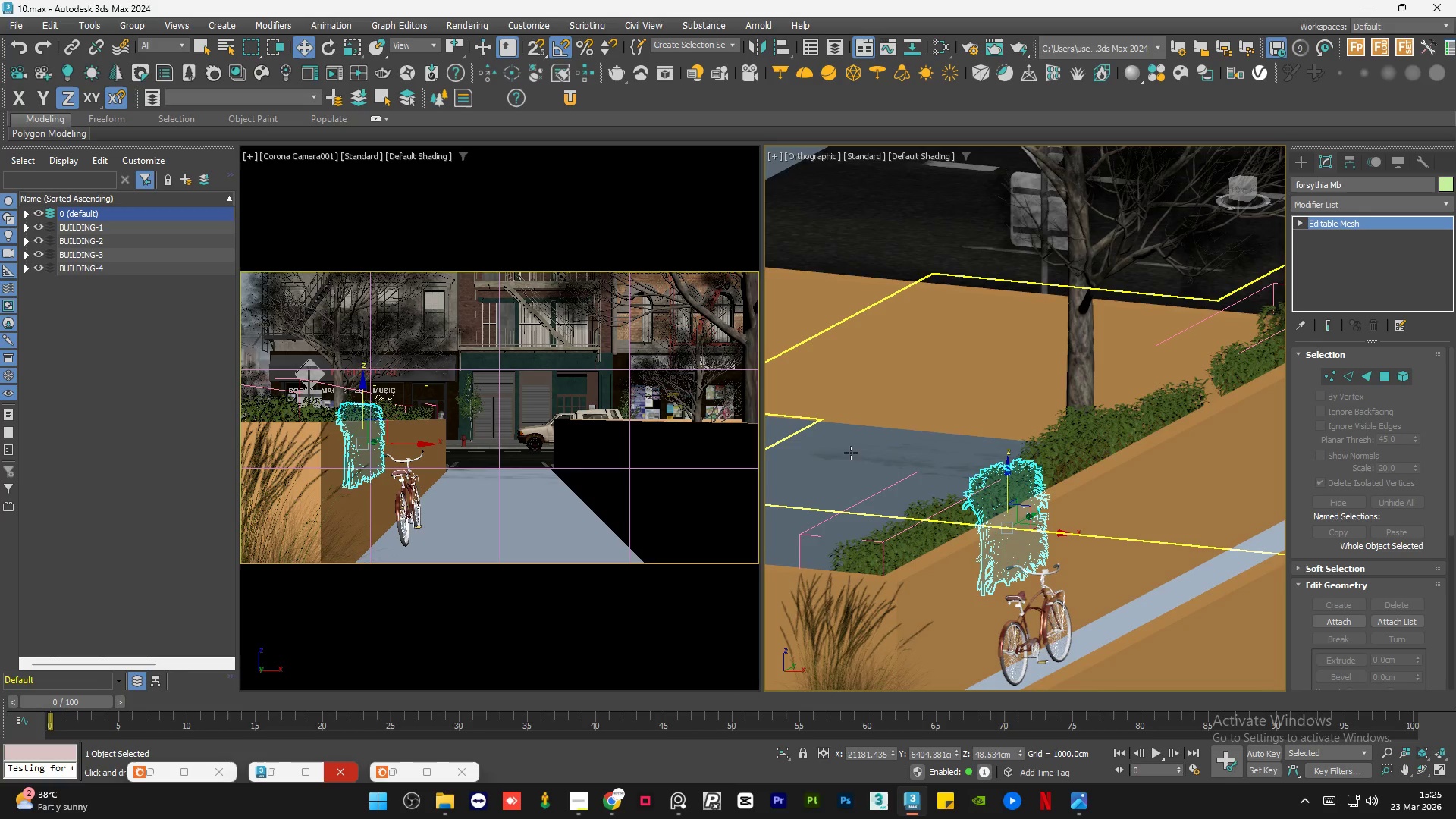 
left_click([792, 527])
 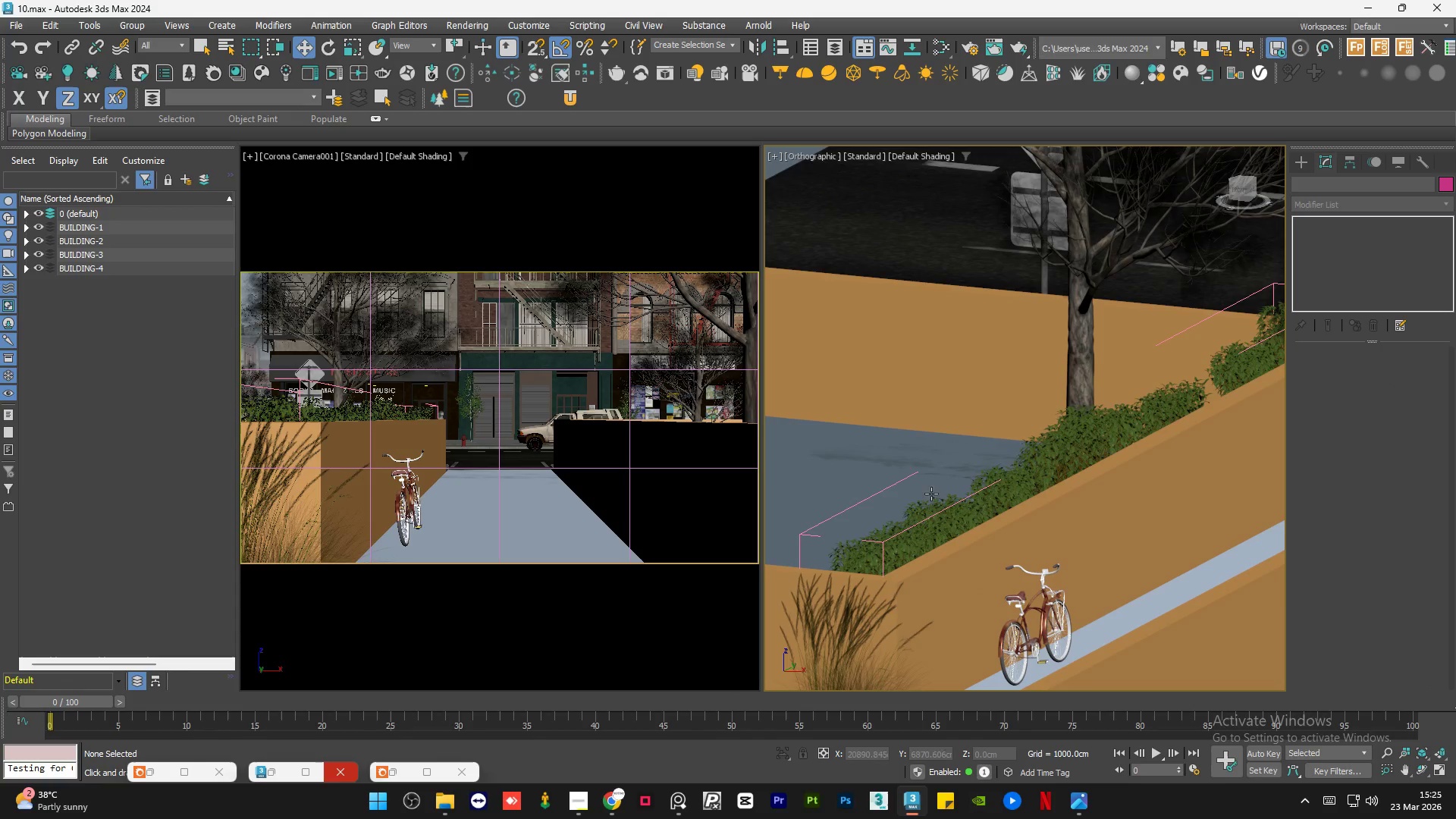 
scroll: coordinate [993, 482], scroll_direction: down, amount: 4.0
 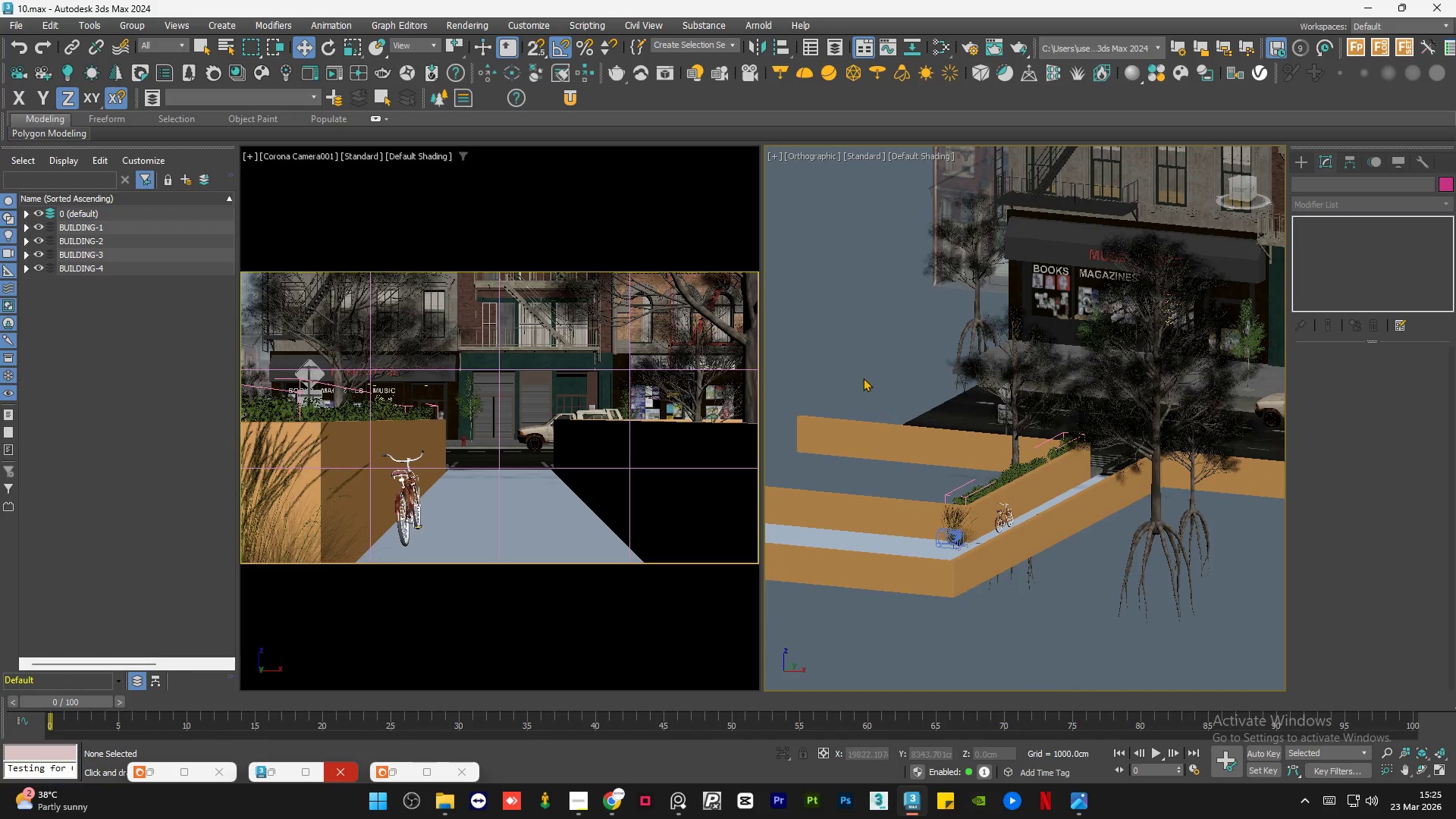 
left_click([864, 372])
 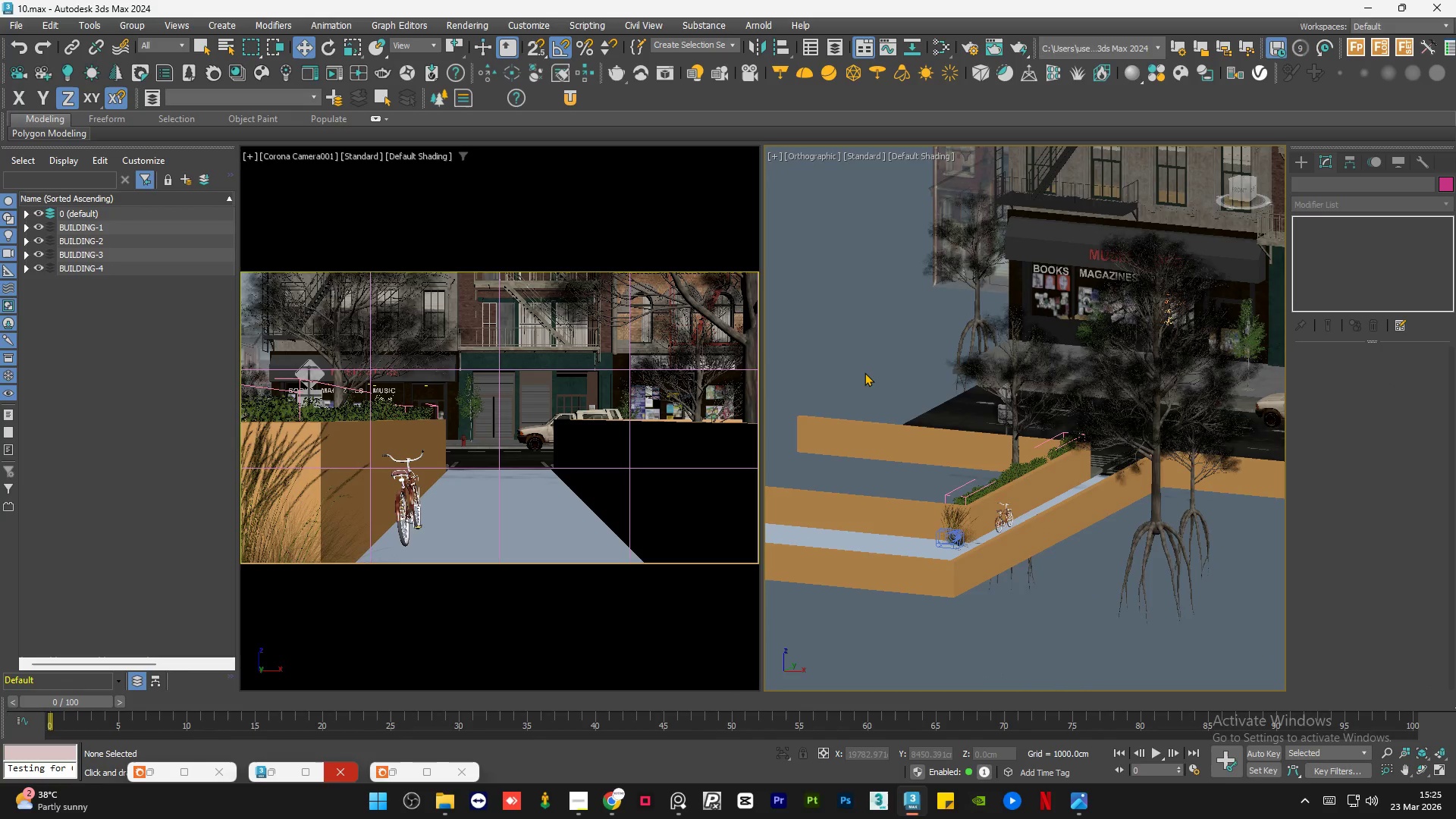 
key(Control+S)
 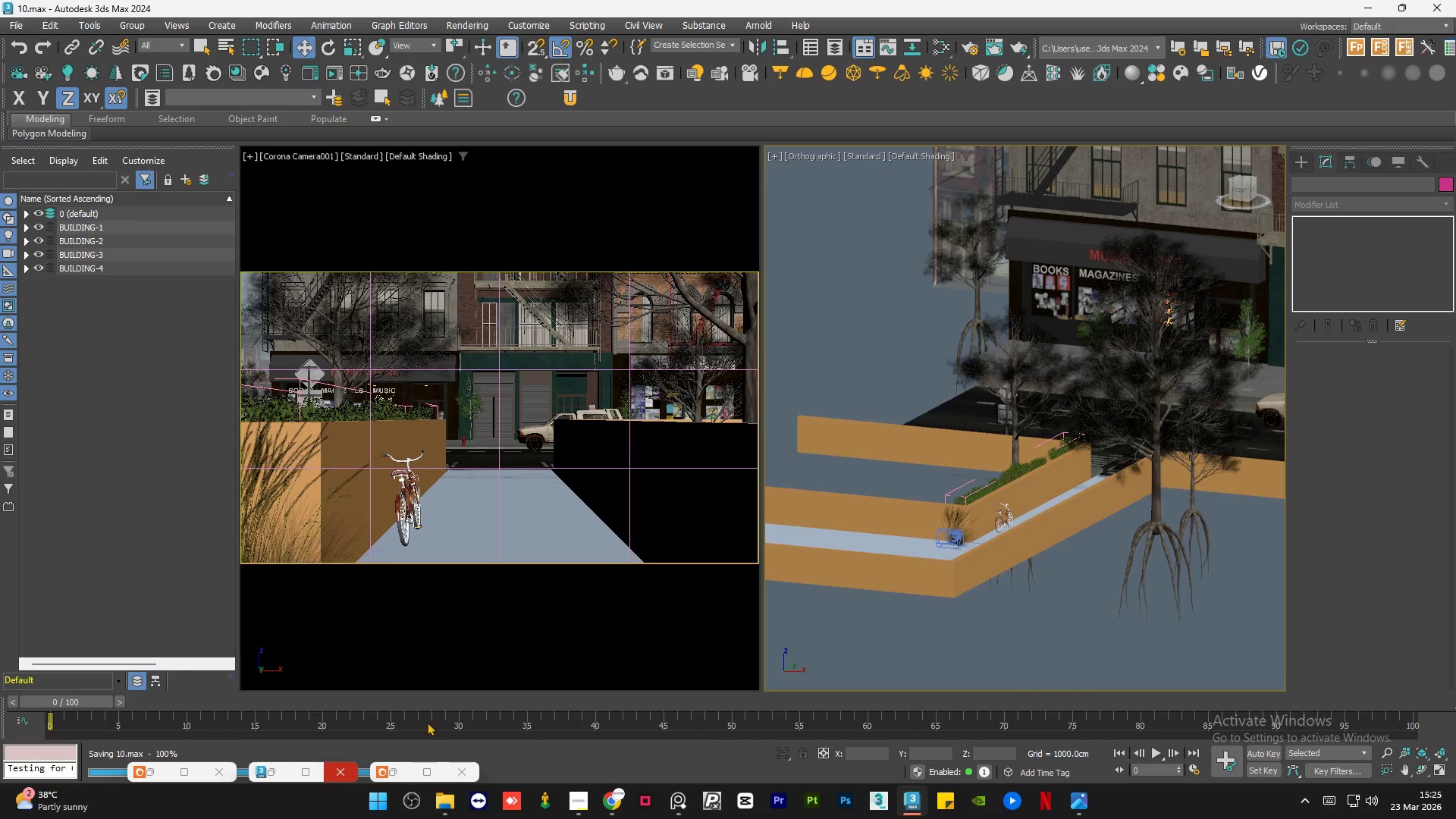 
left_click([406, 770])
 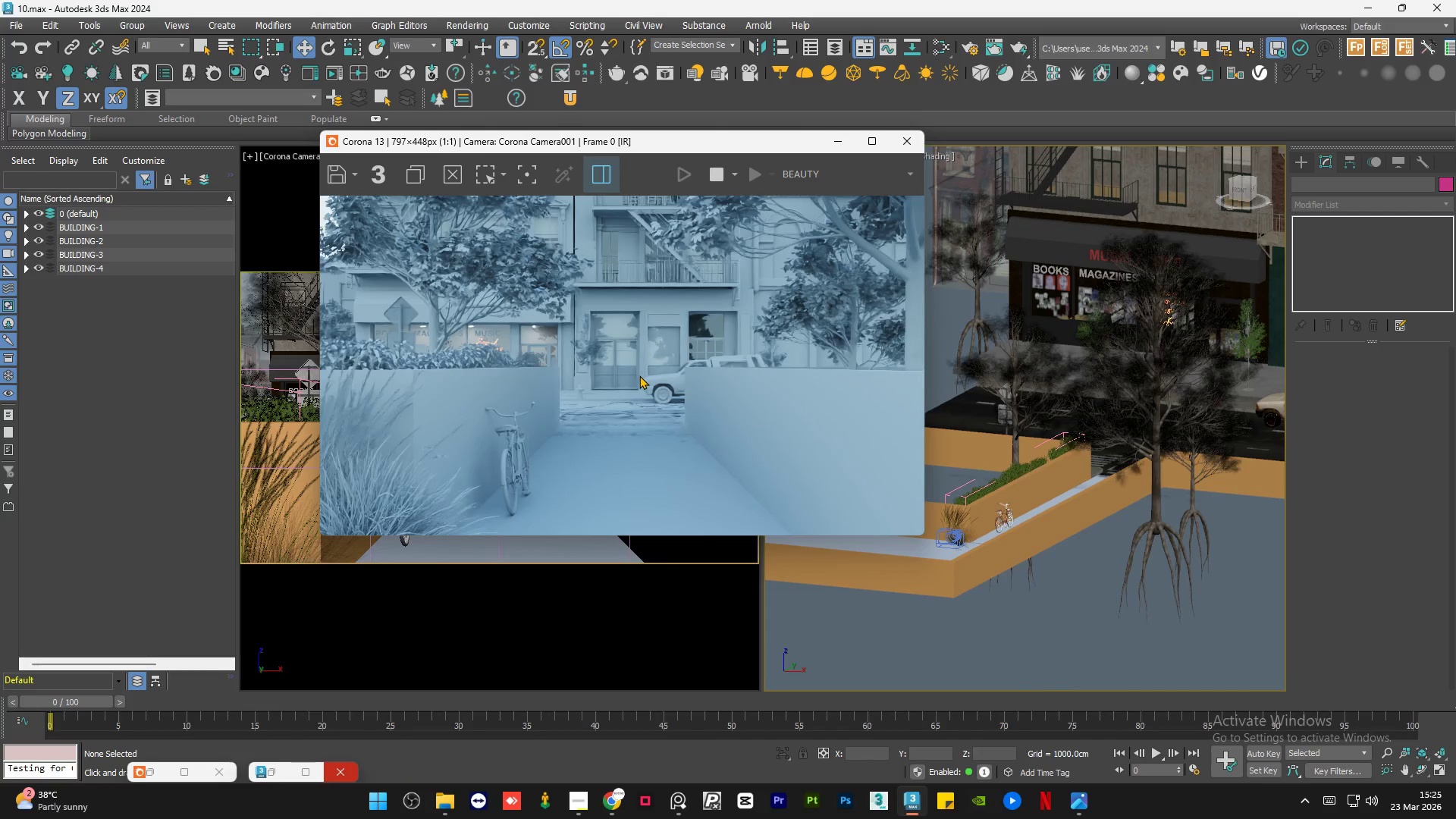 
scroll: coordinate [629, 373], scroll_direction: down, amount: 1.0
 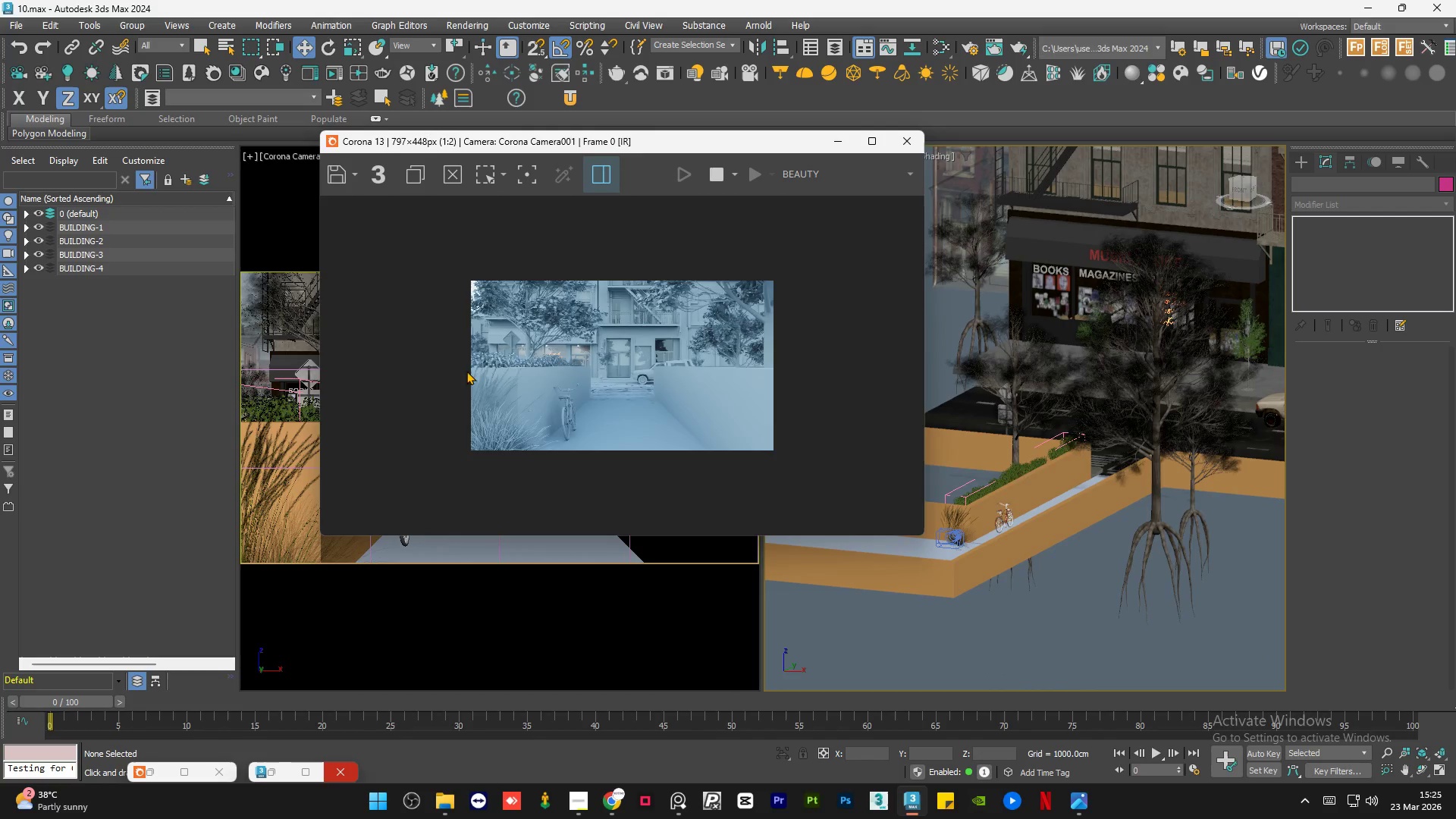 
scroll: coordinate [357, 338], scroll_direction: up, amount: 2.0
 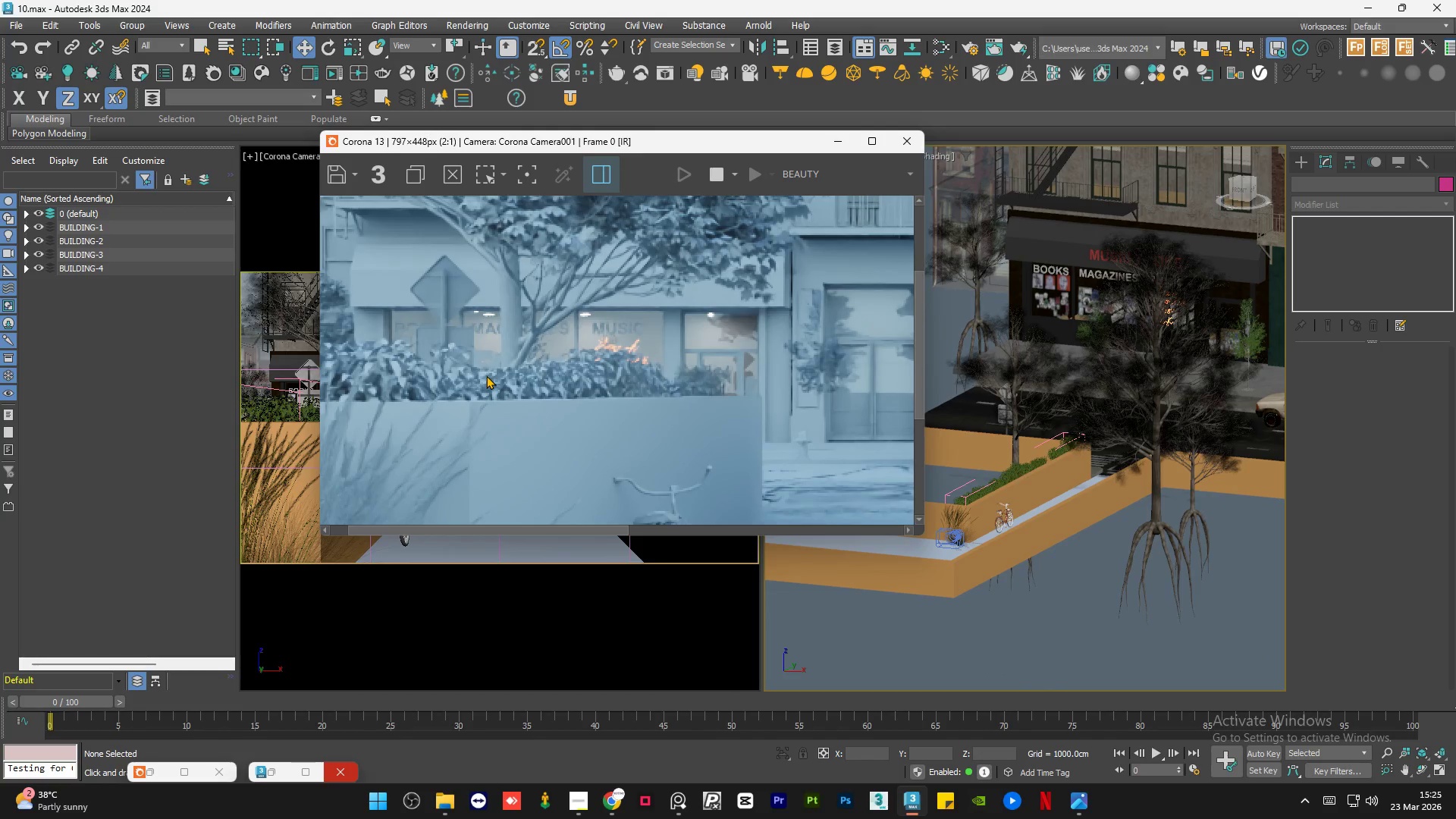 
scroll: coordinate [486, 375], scroll_direction: down, amount: 1.0
 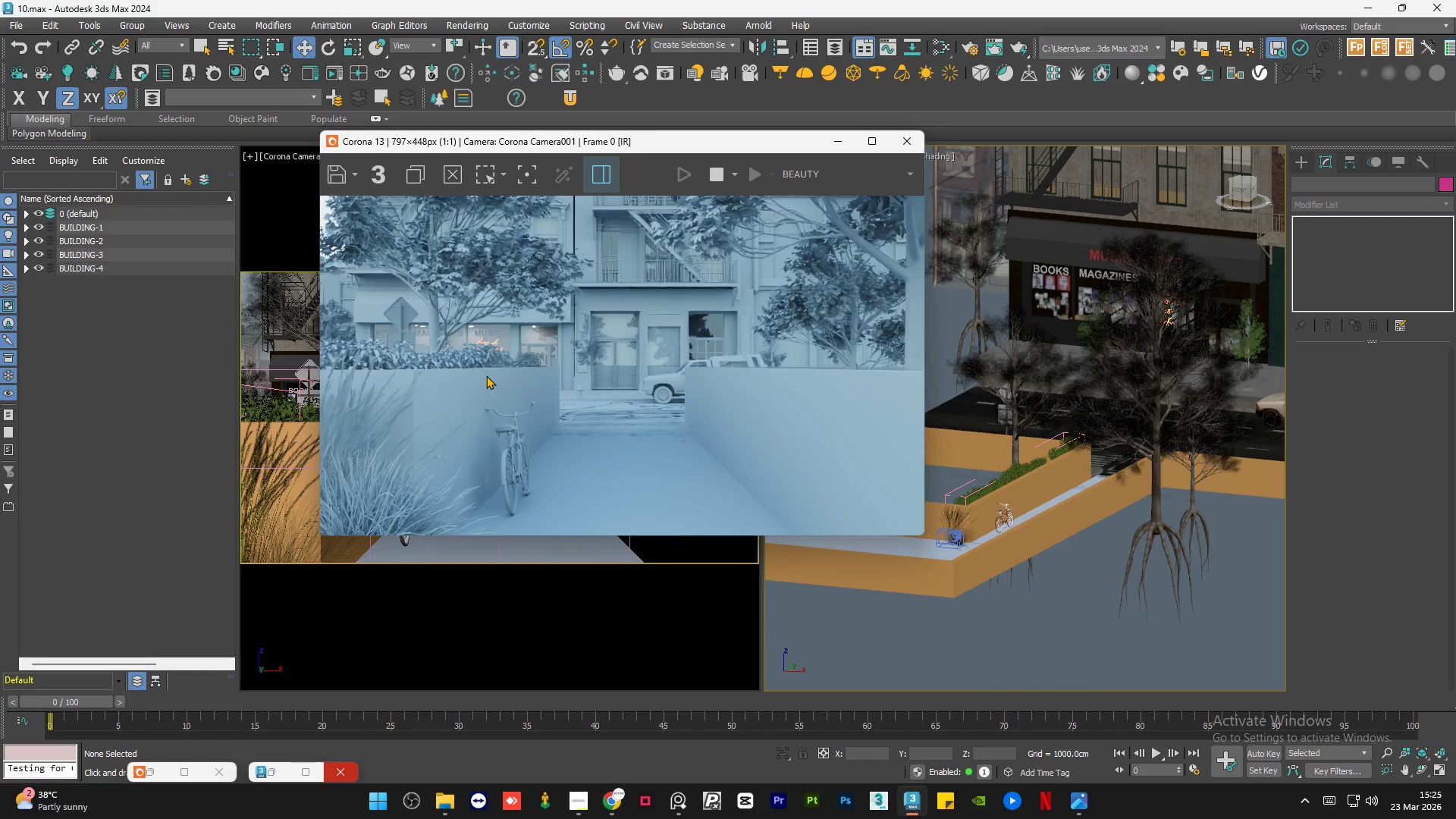 
scroll: coordinate [486, 375], scroll_direction: up, amount: 1.0
 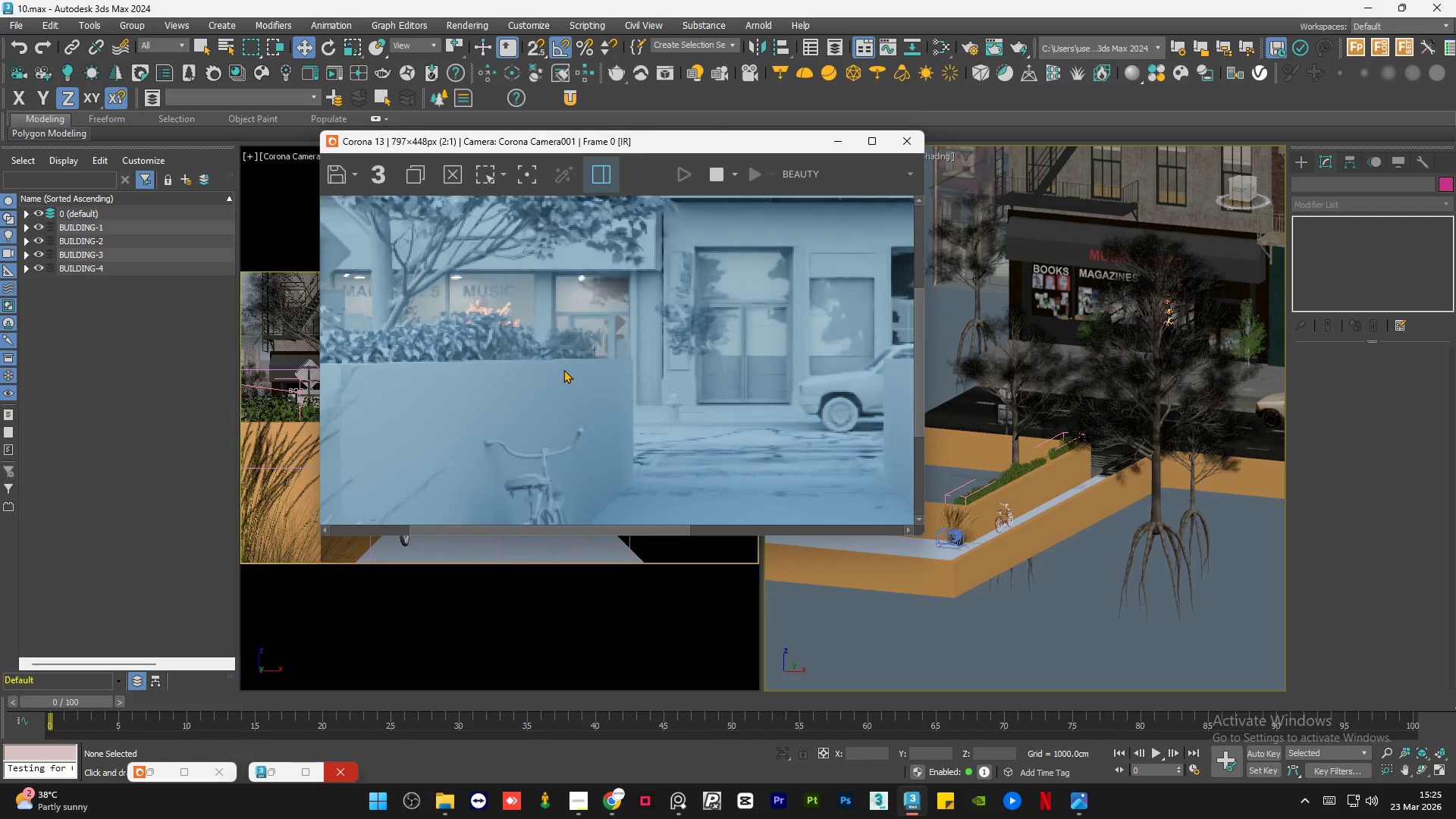 
scroll: coordinate [515, 387], scroll_direction: down, amount: 1.0
 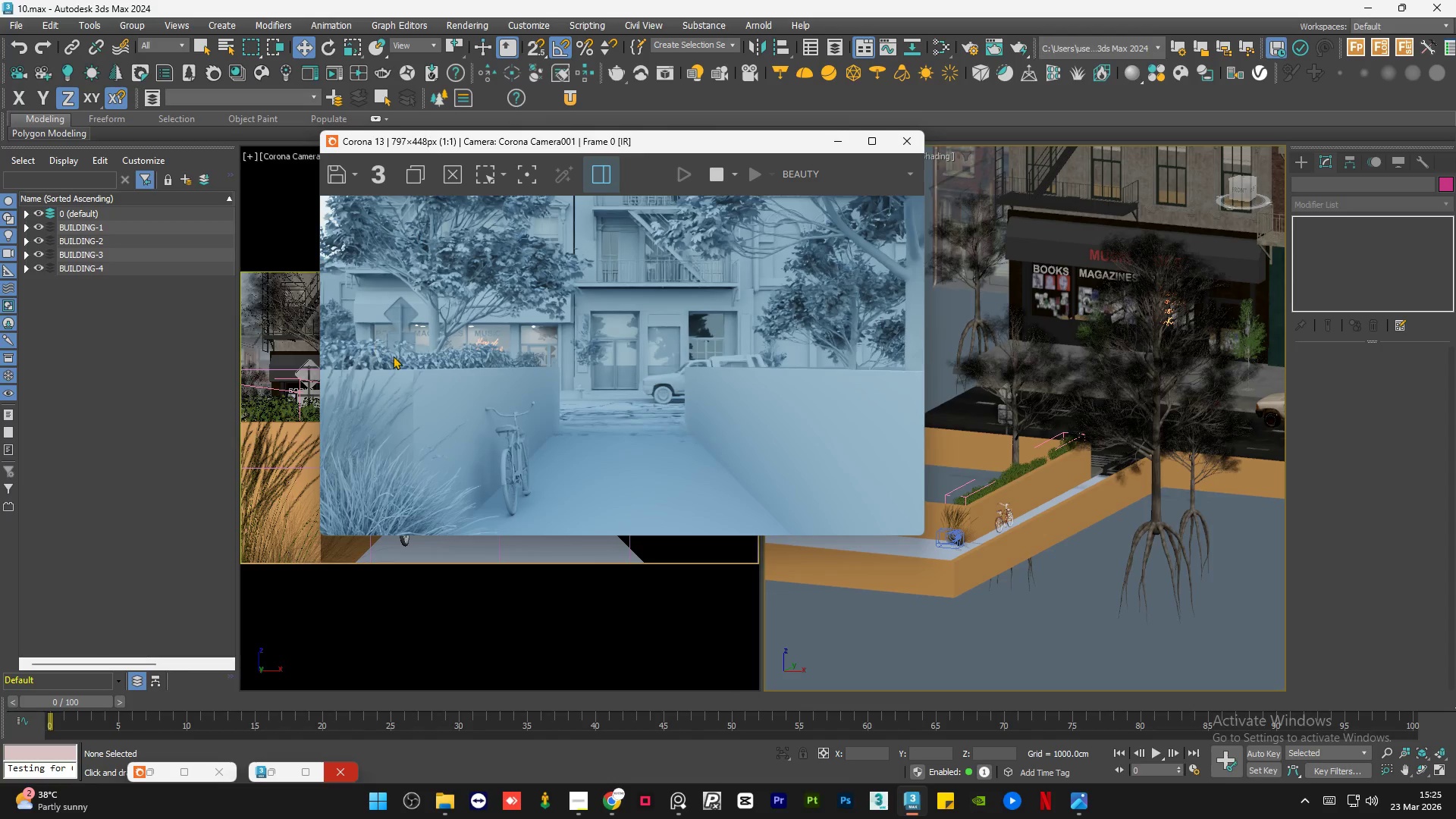 
scroll: coordinate [388, 356], scroll_direction: up, amount: 1.0
 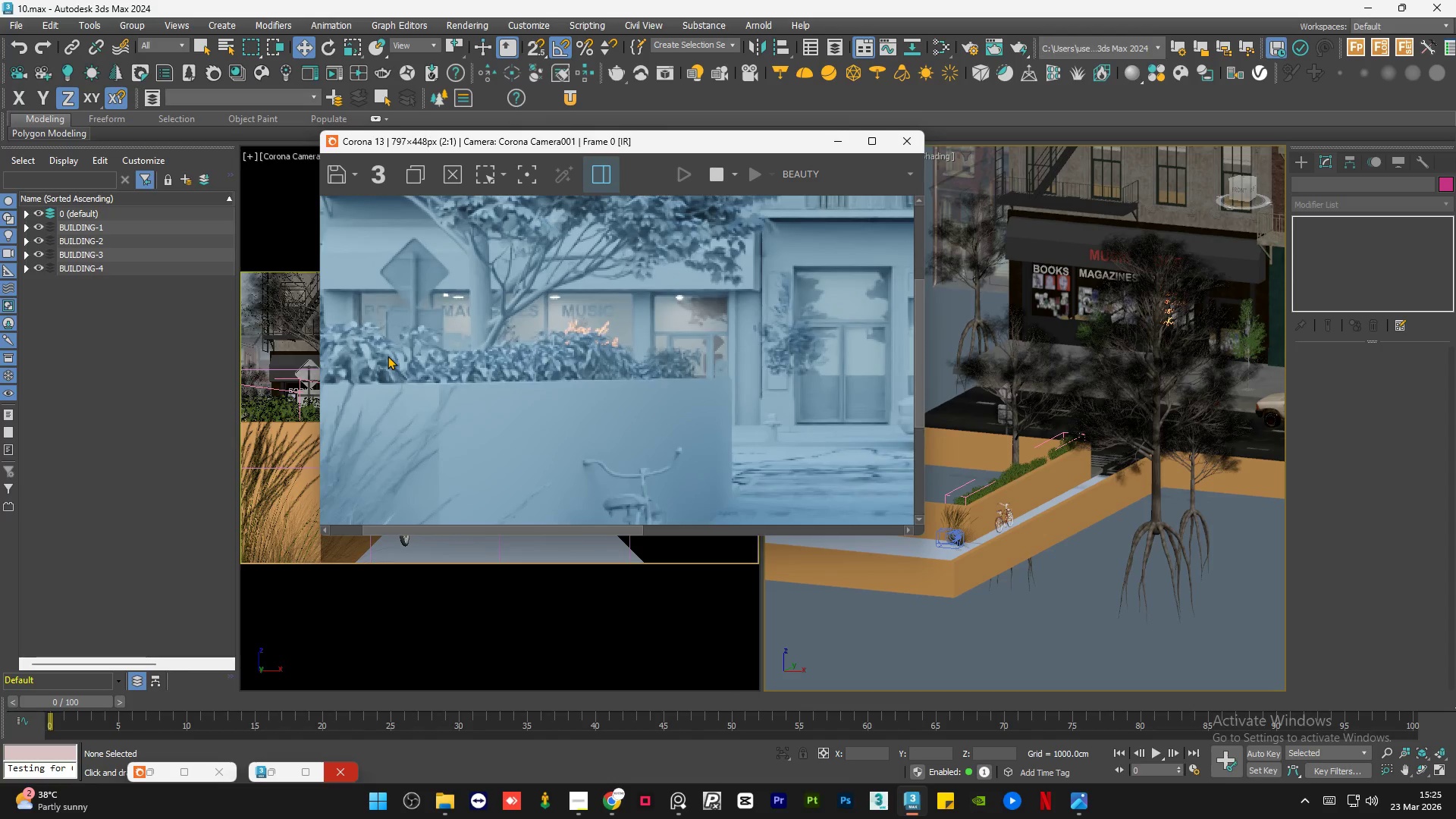 
scroll: coordinate [388, 356], scroll_direction: down, amount: 1.0
 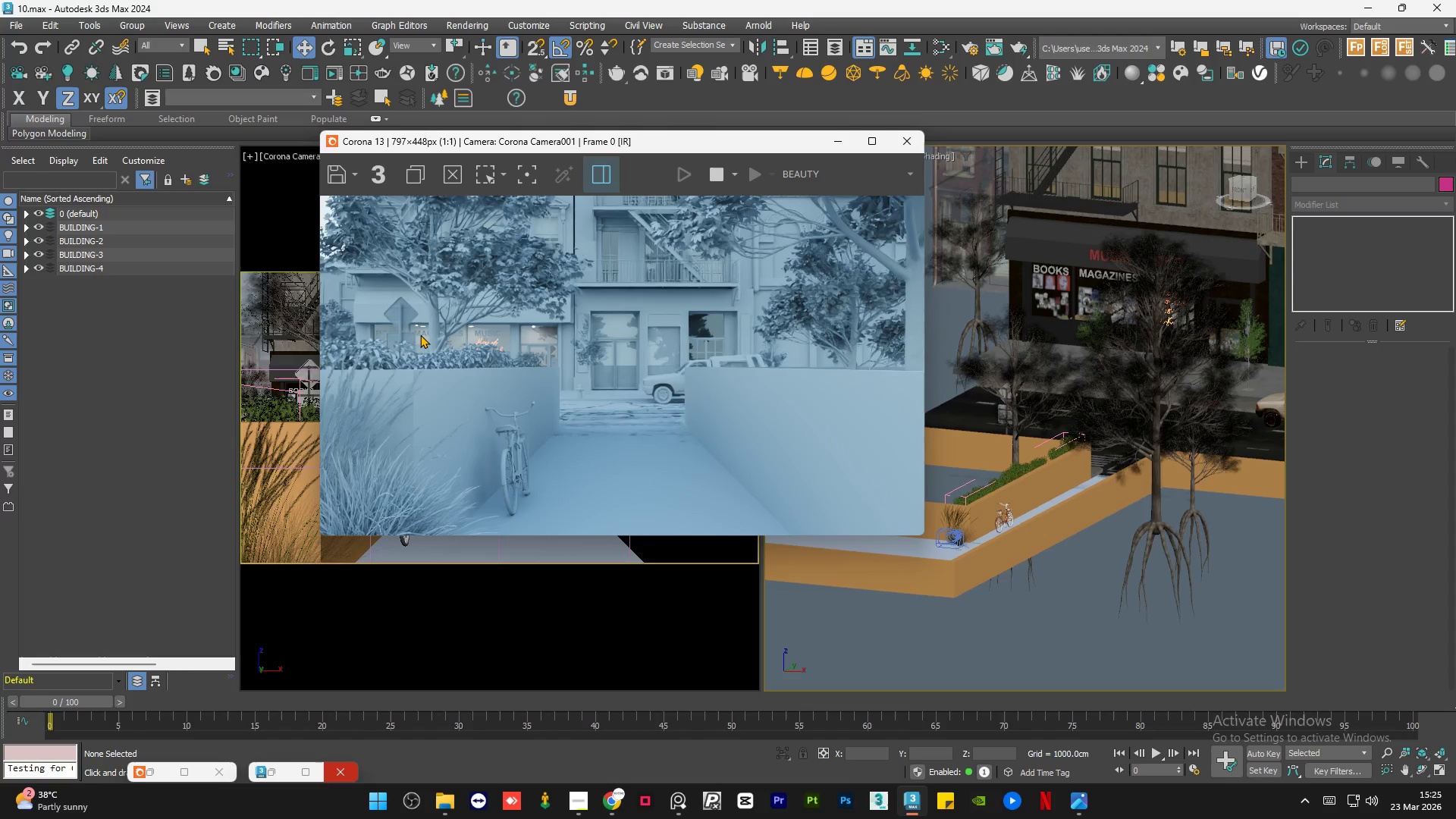 
scroll: coordinate [384, 337], scroll_direction: none, amount: 0.0
 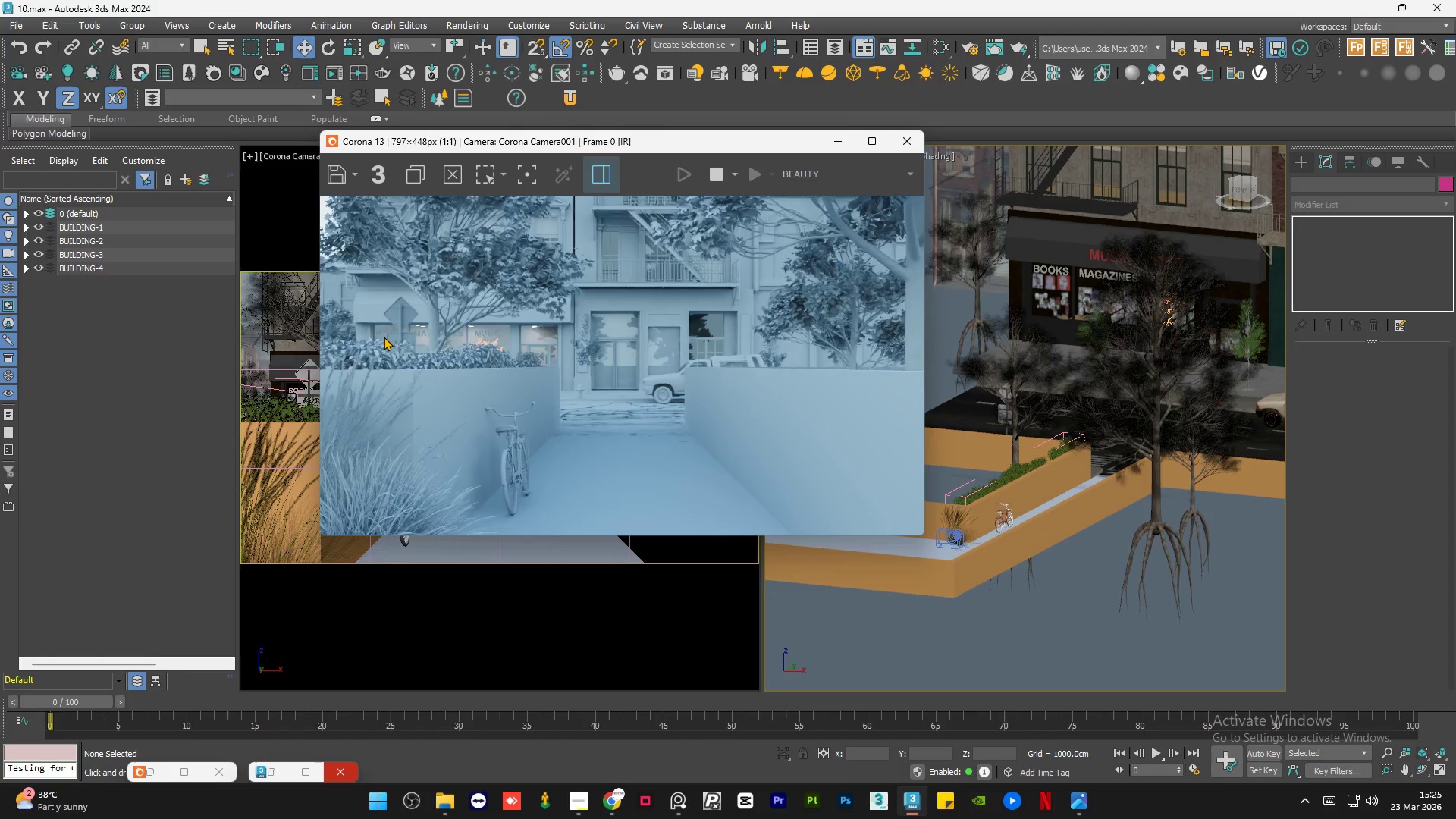 
scroll: coordinate [384, 337], scroll_direction: up, amount: 1.0
 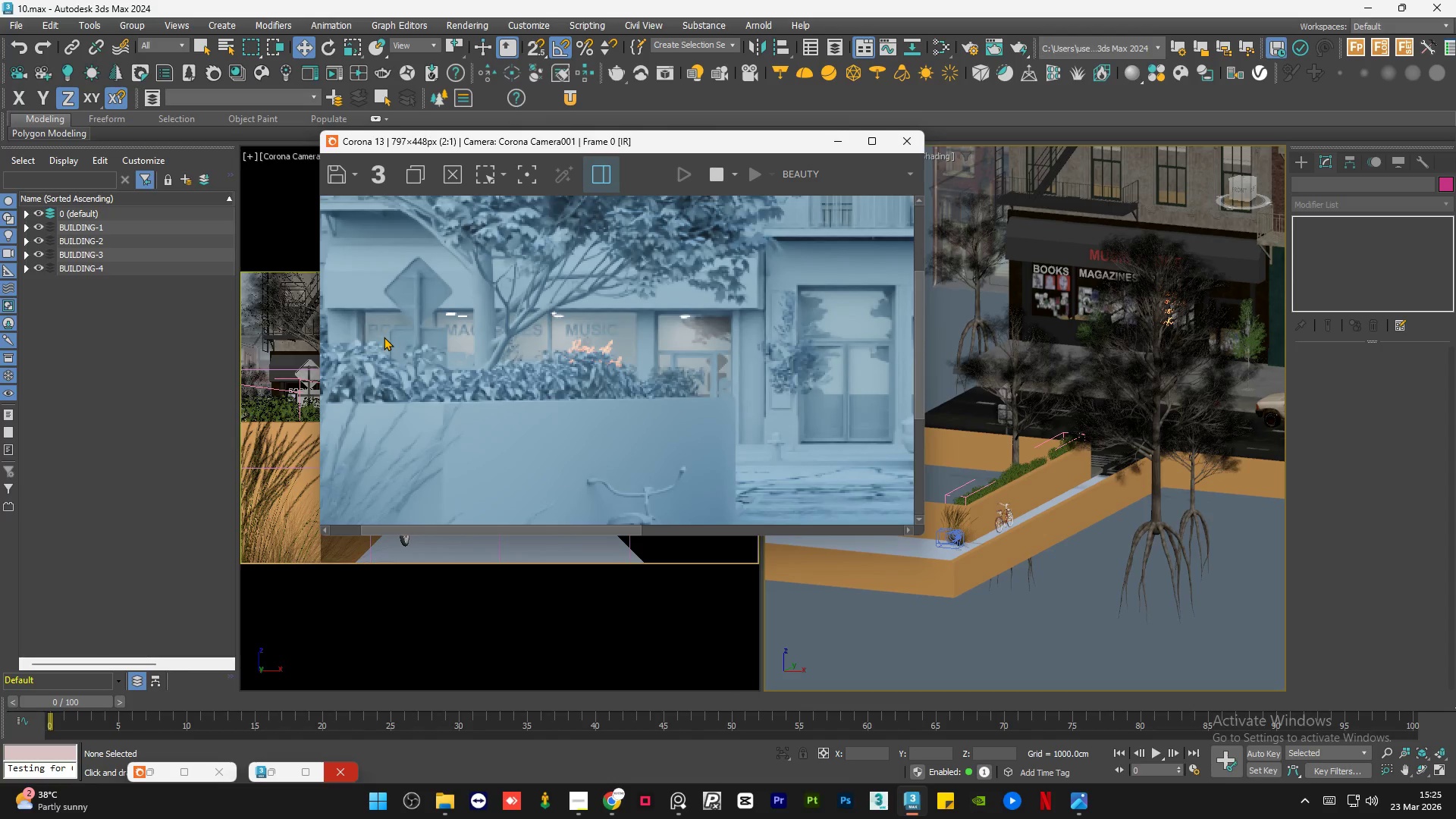 
scroll: coordinate [384, 337], scroll_direction: down, amount: 1.0
 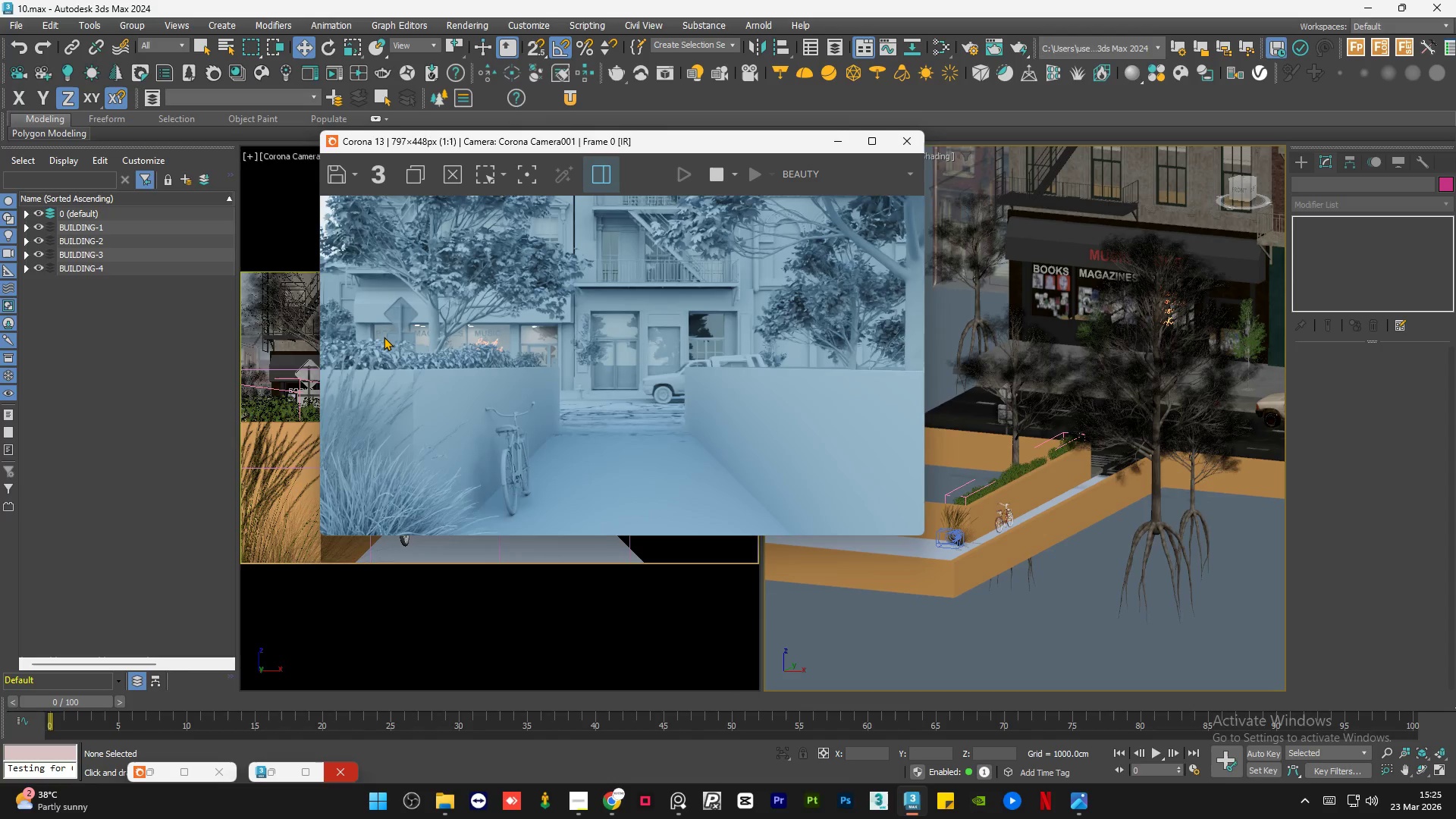 
scroll: coordinate [384, 337], scroll_direction: up, amount: 1.0
 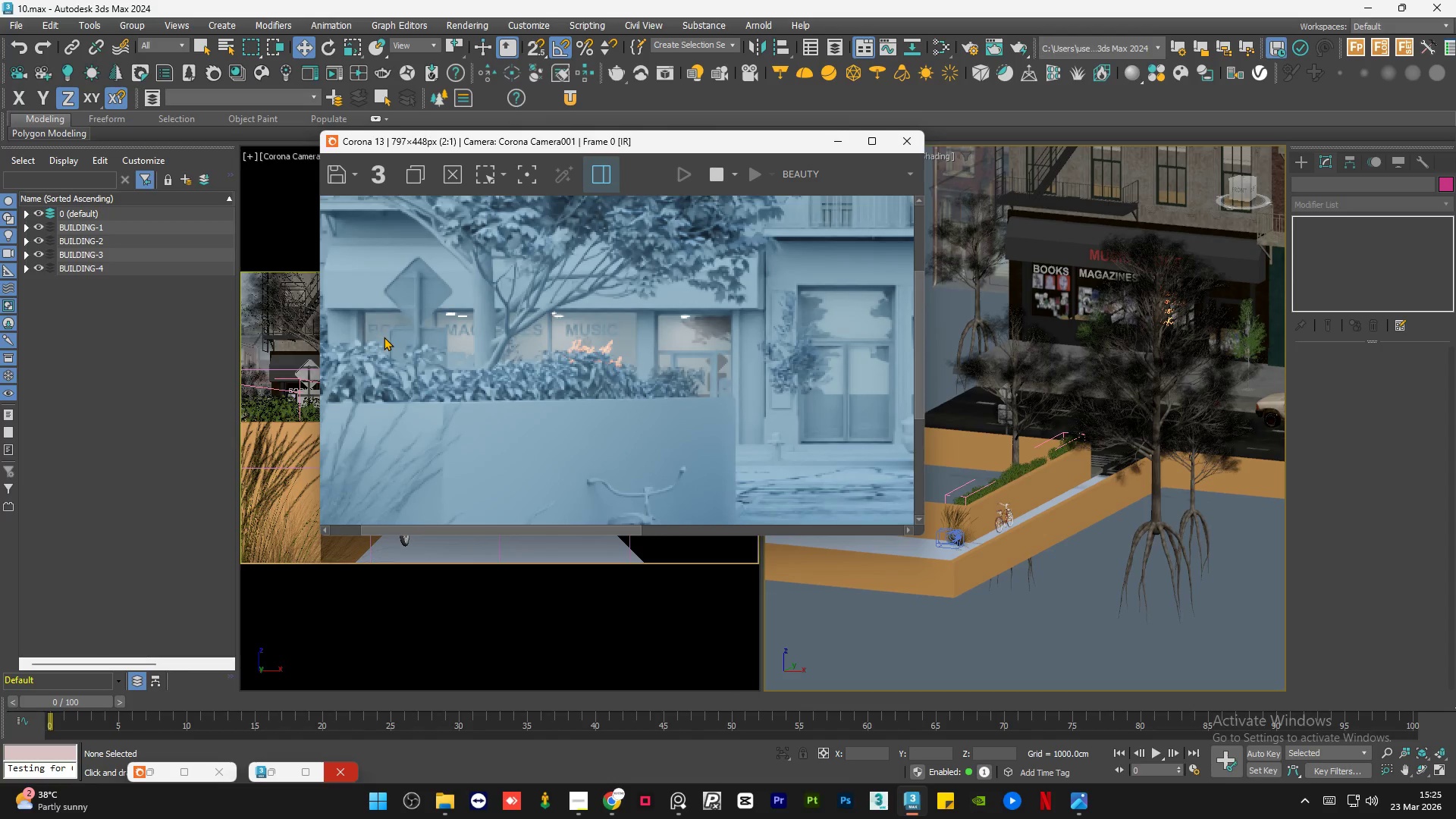 
scroll: coordinate [384, 337], scroll_direction: down, amount: 1.0
 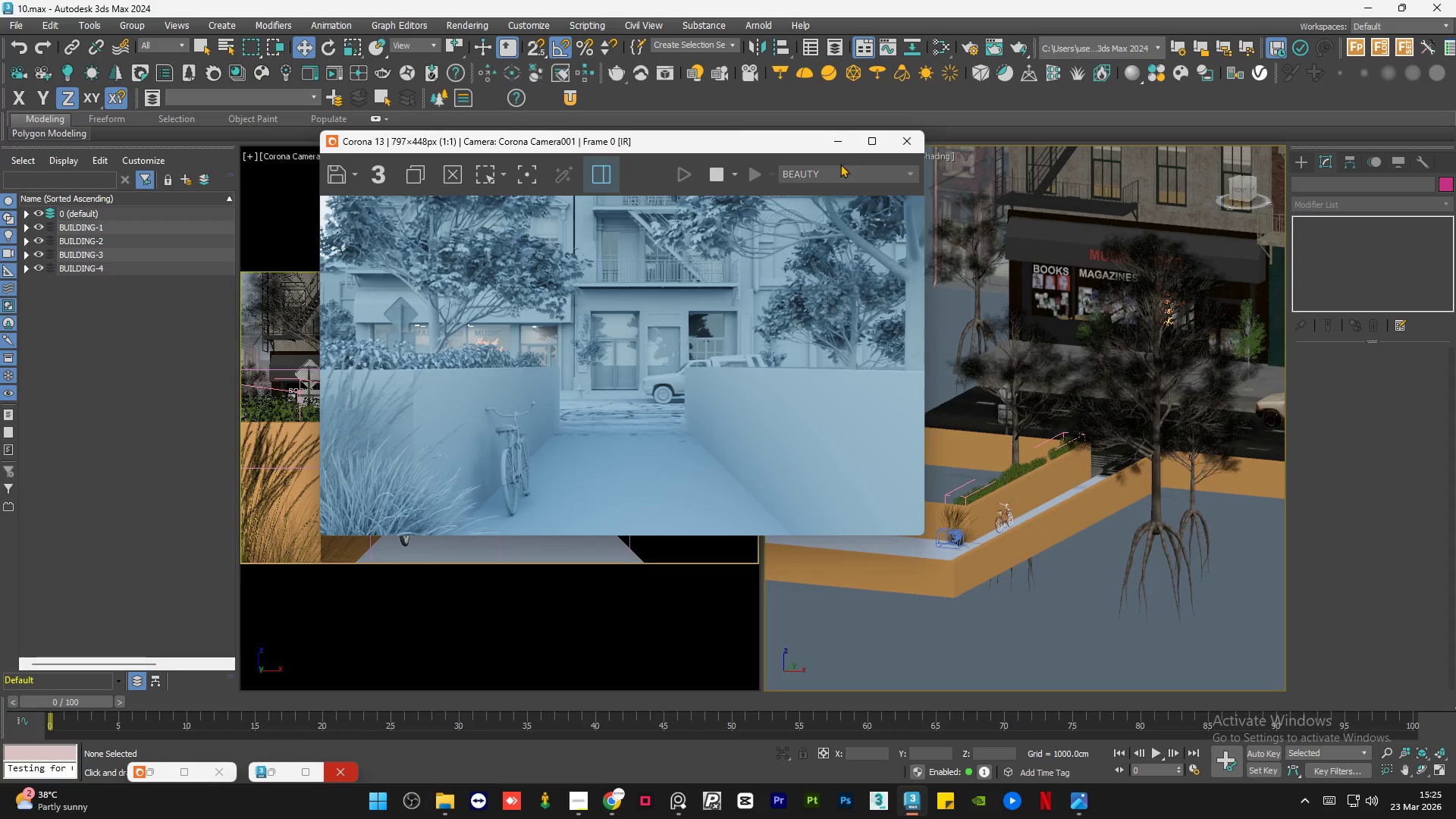 
left_click([843, 144])
 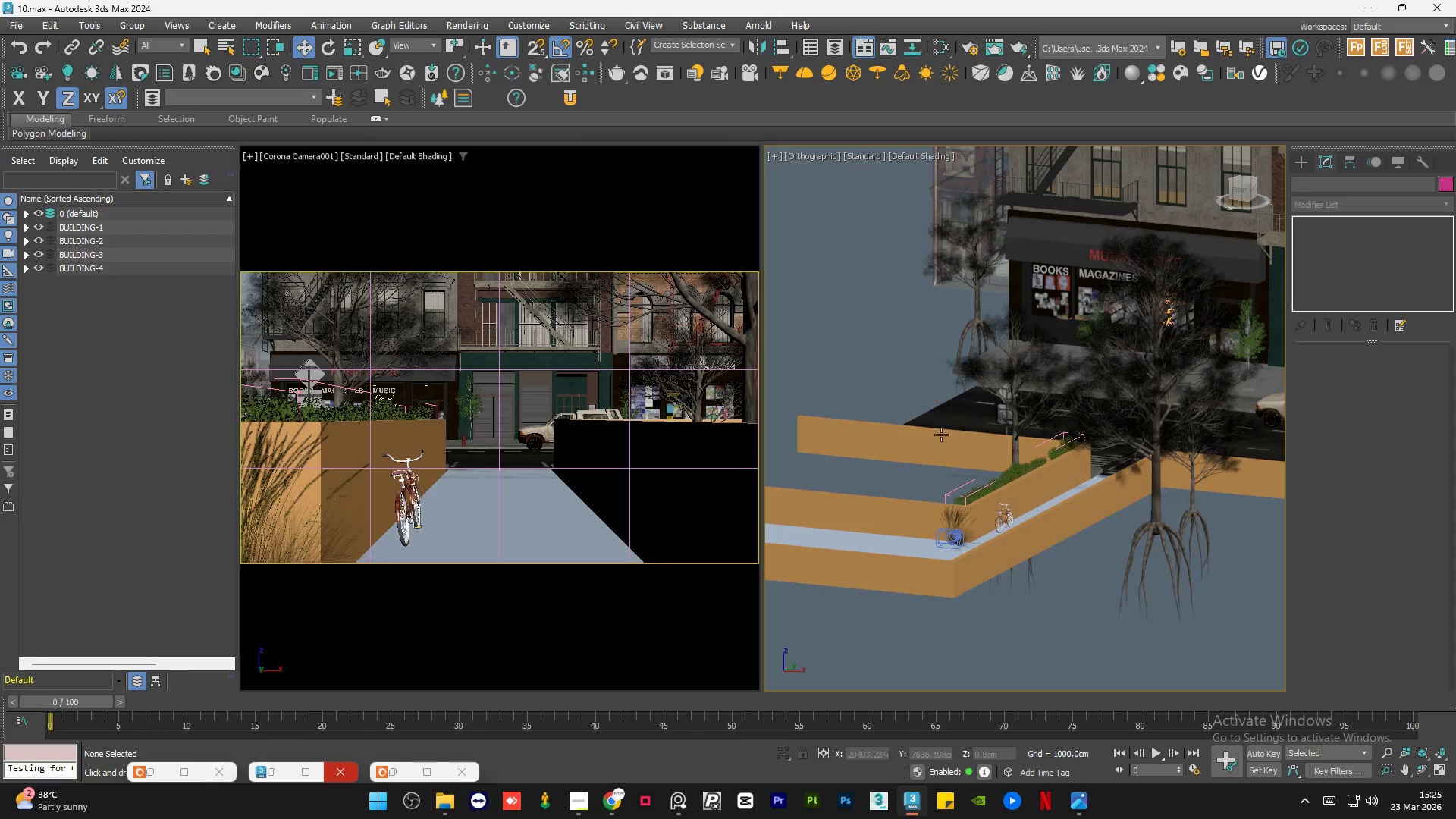 
hold_key(key=AltLeft, duration=0.97)
 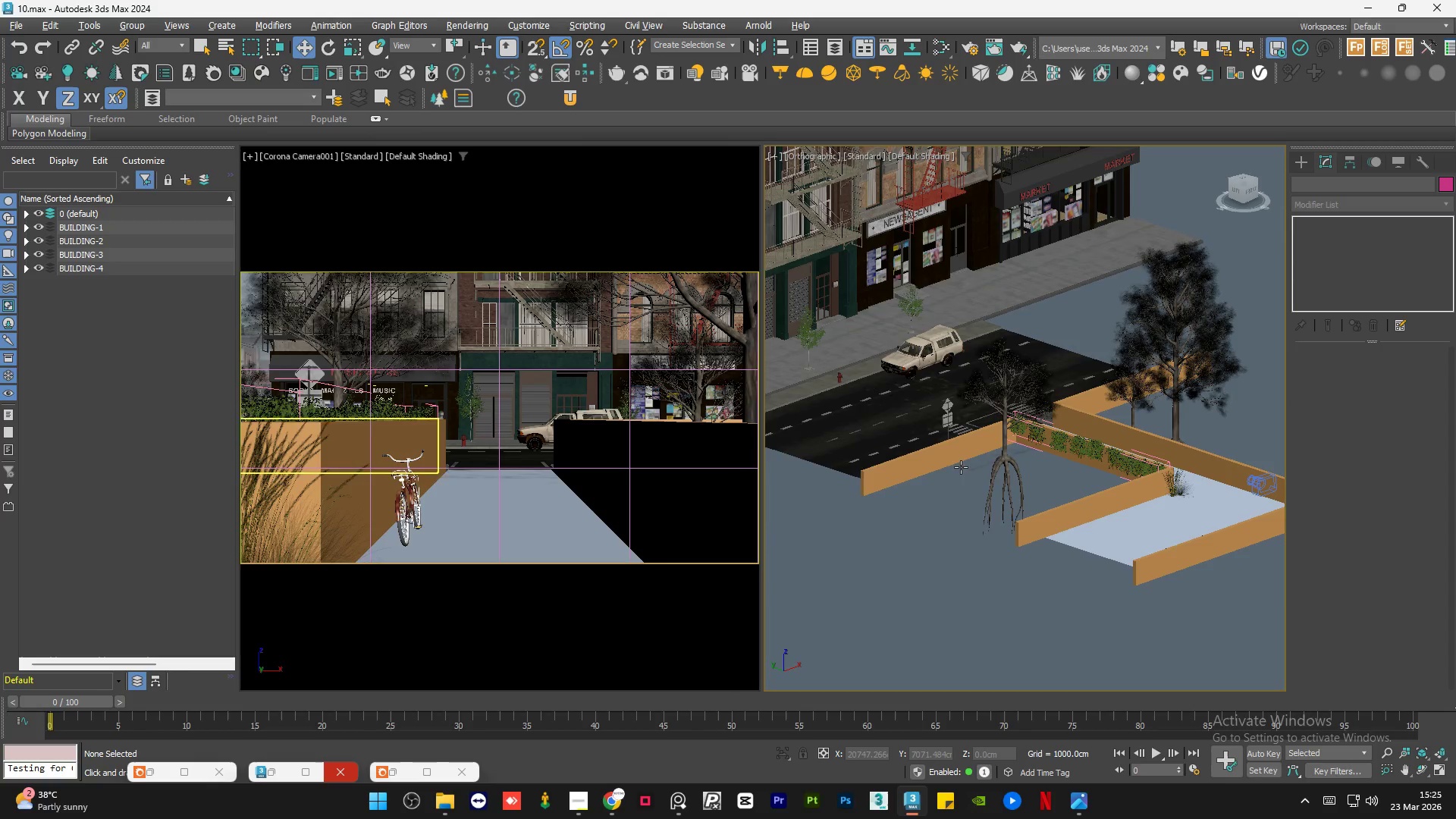 
hold_key(key=AltLeft, duration=0.83)
scroll: coordinate [940, 457], scroll_direction: down, amount: 1.0
 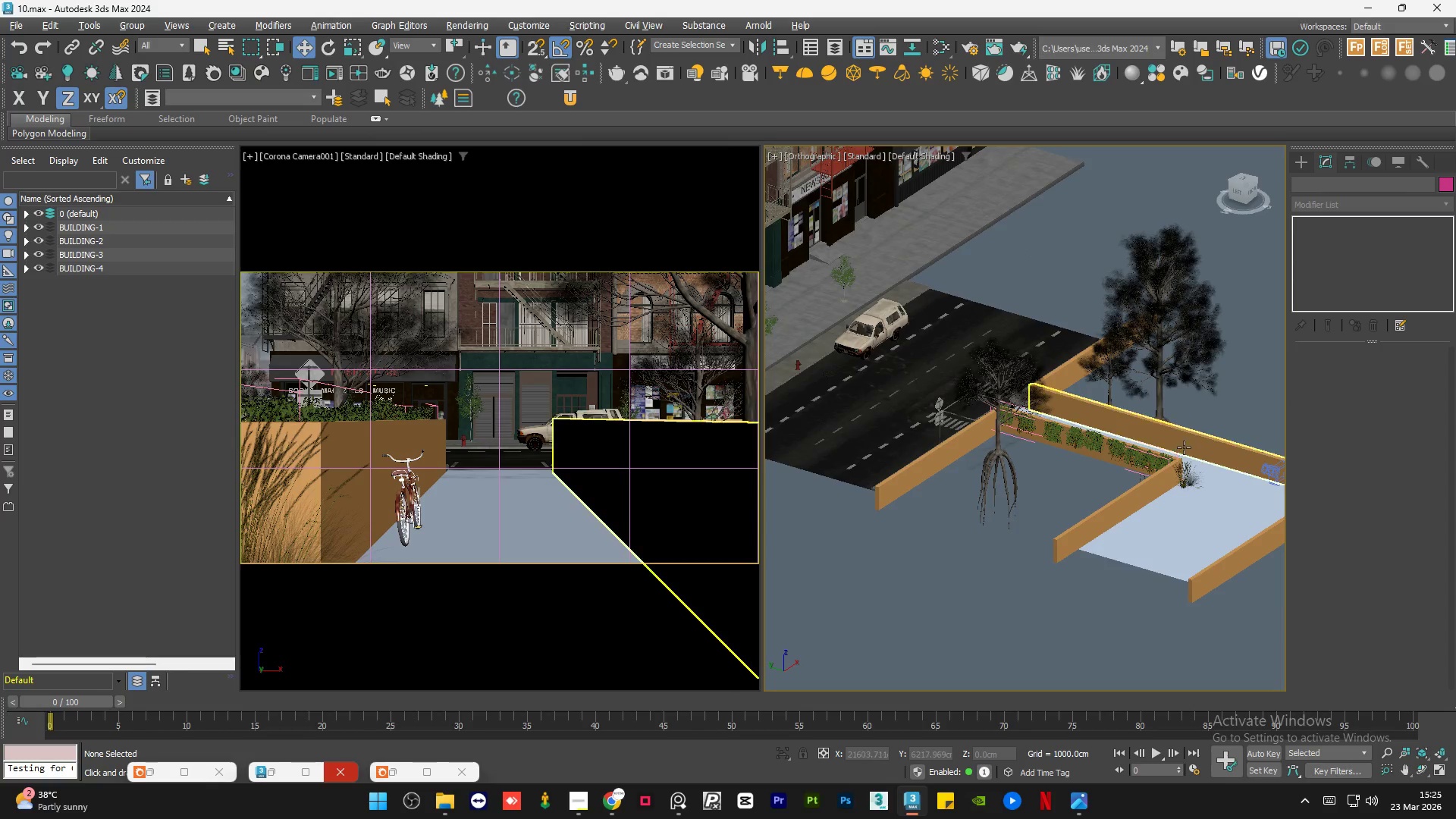 
left_click([1125, 463])
 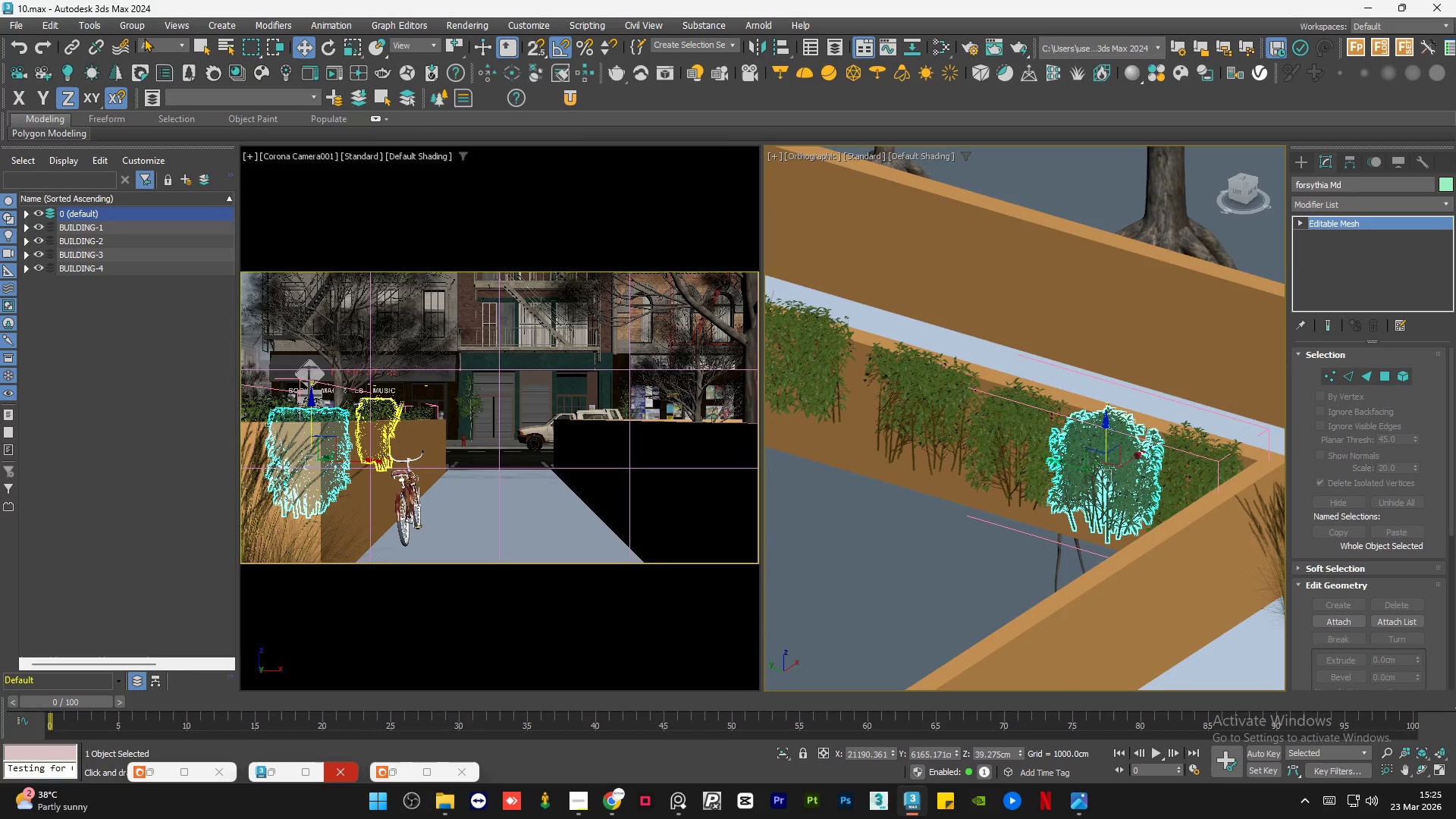 
scroll: coordinate [1125, 463], scroll_direction: up, amount: 7.0
 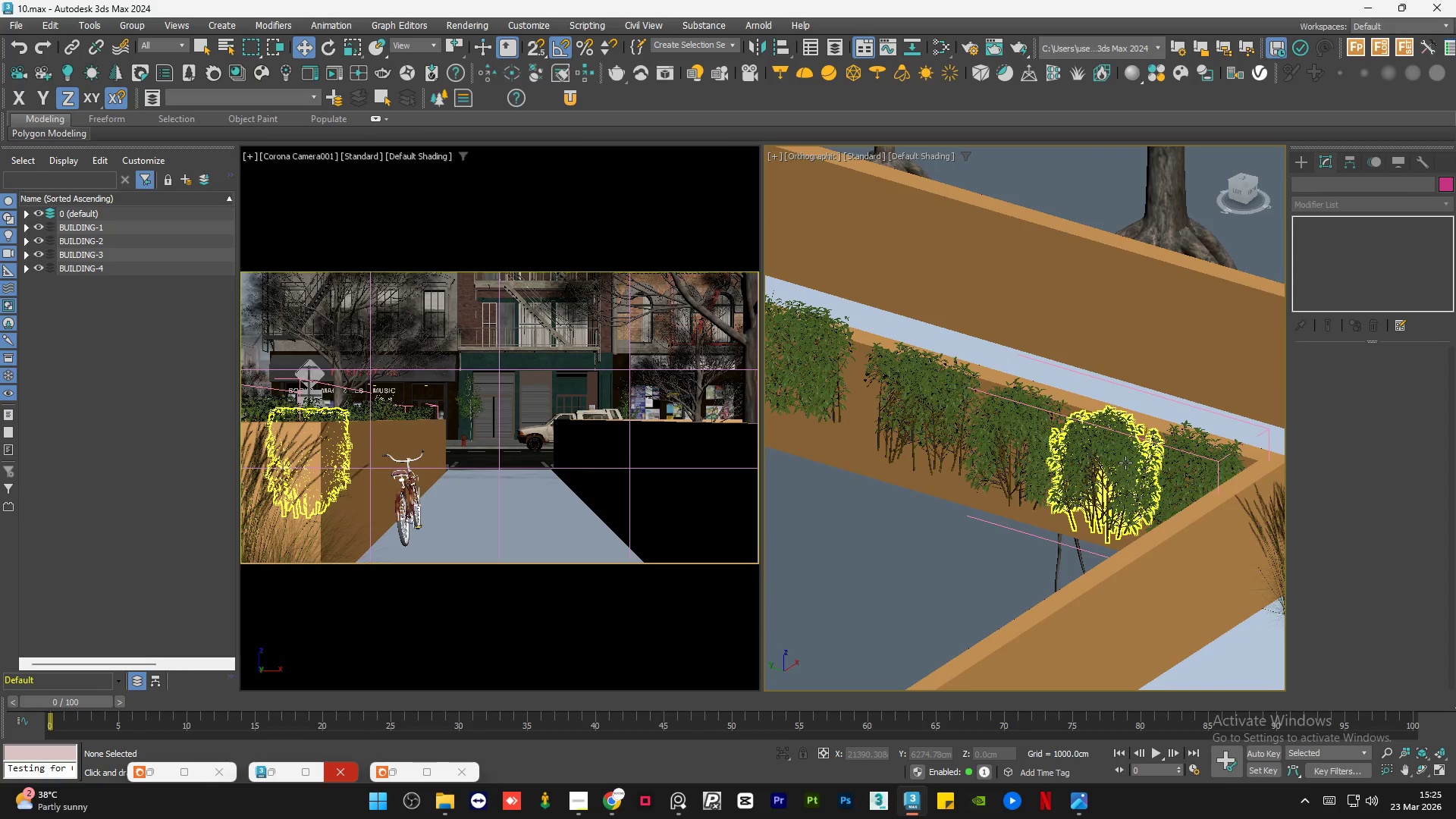 
left_click([132, 29])
 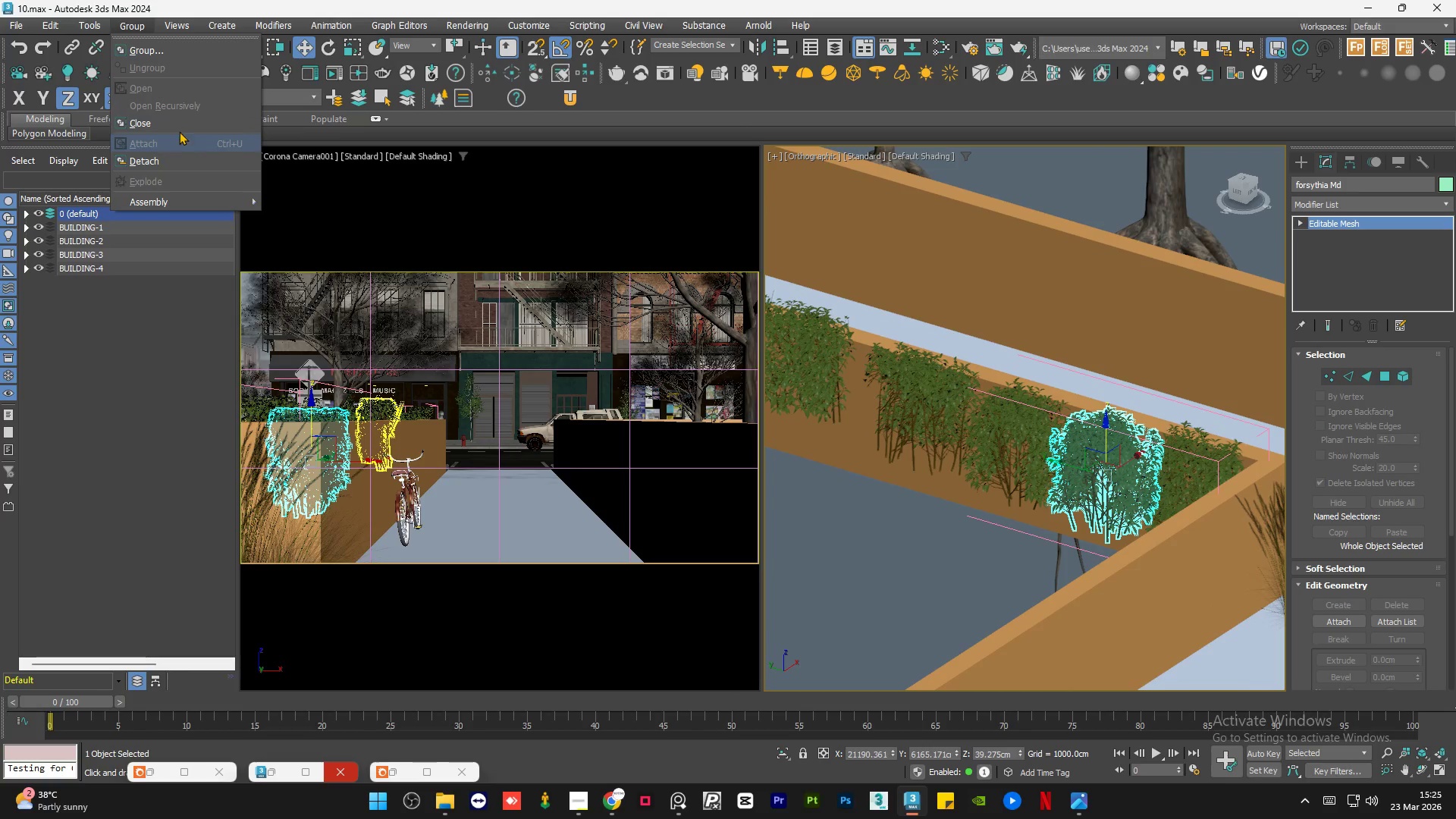 
left_click([181, 124])
 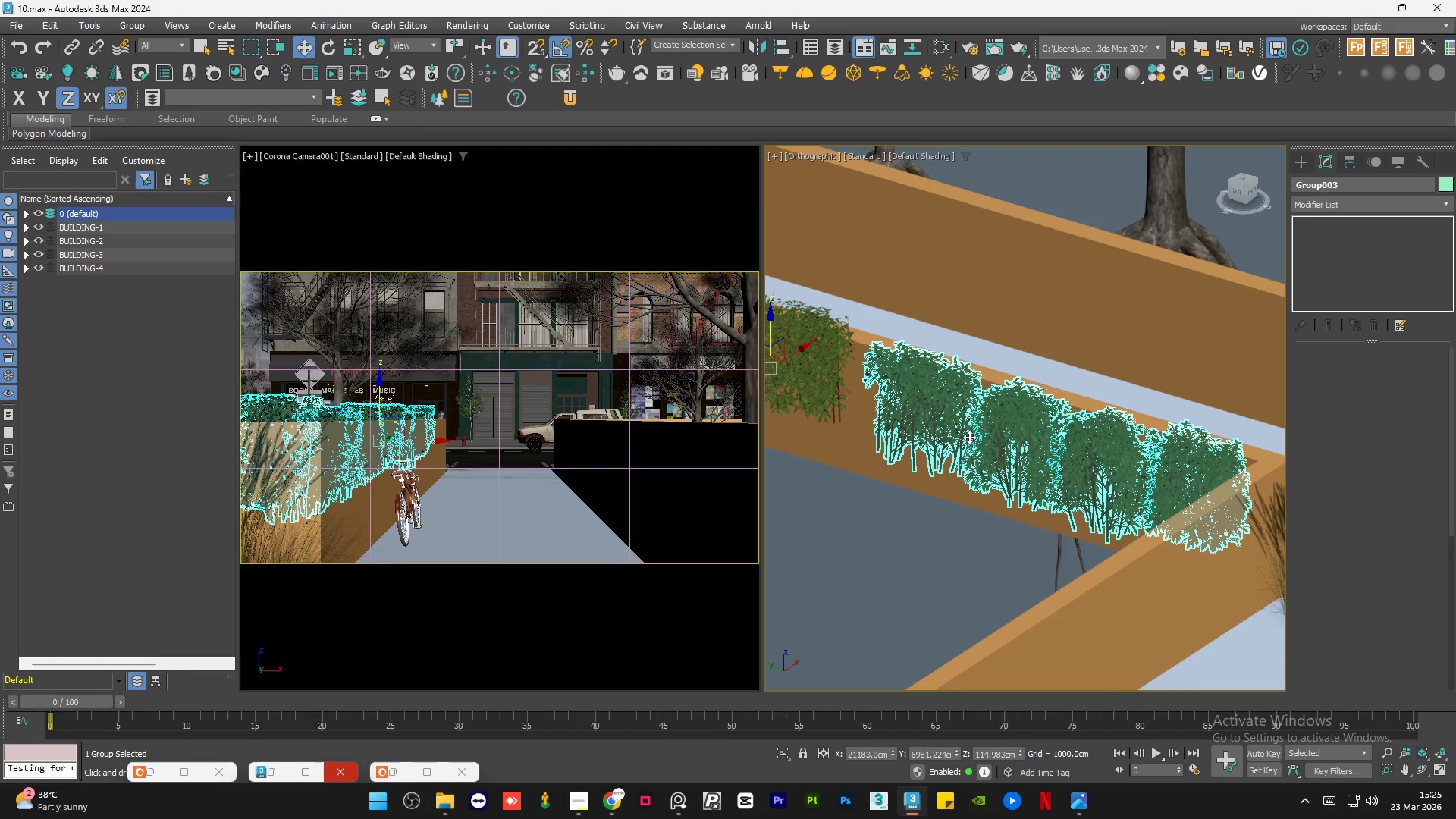 
scroll: coordinate [982, 425], scroll_direction: down, amount: 4.0
 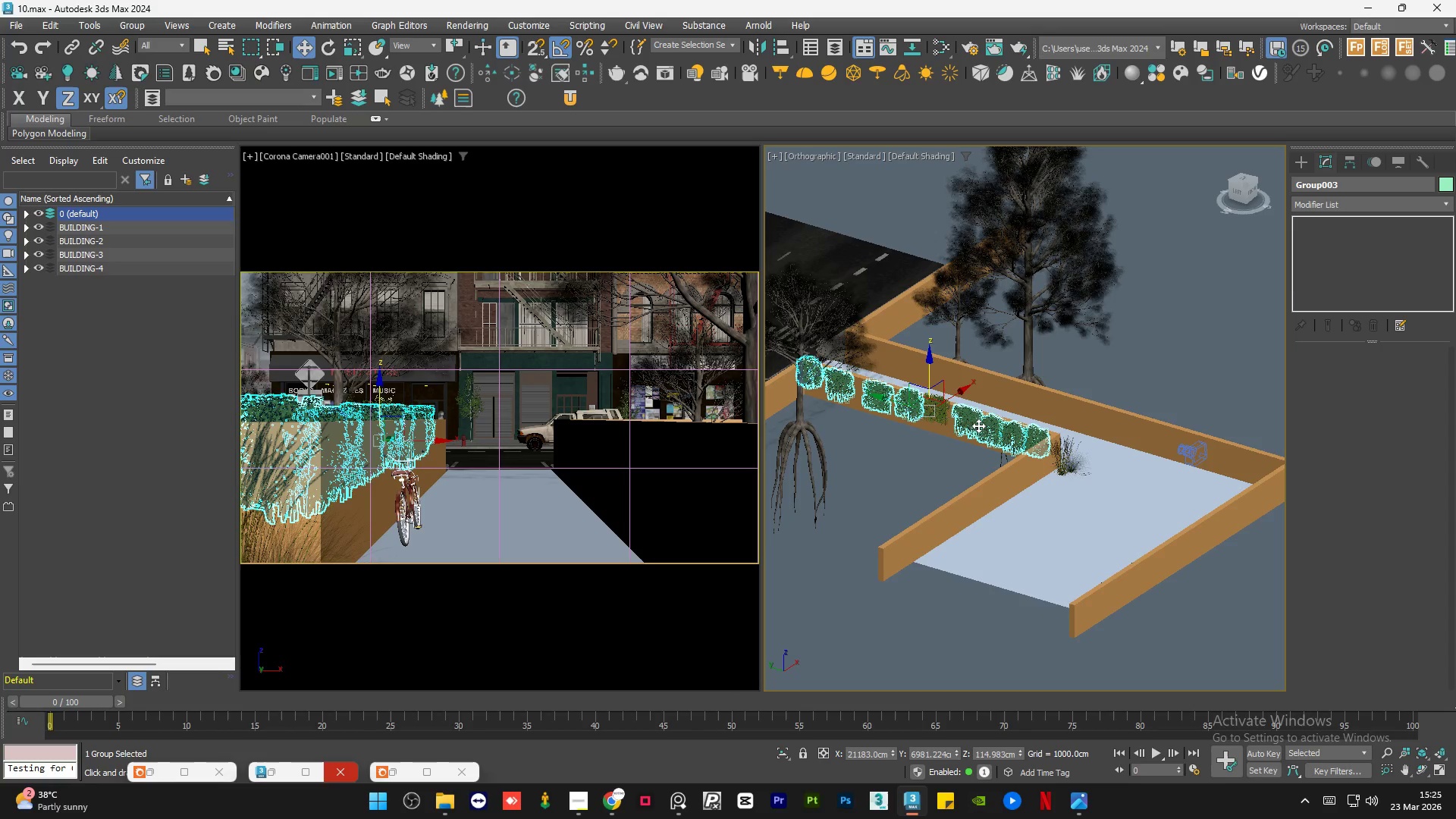 
hold_key(key=AltLeft, duration=1.52)
 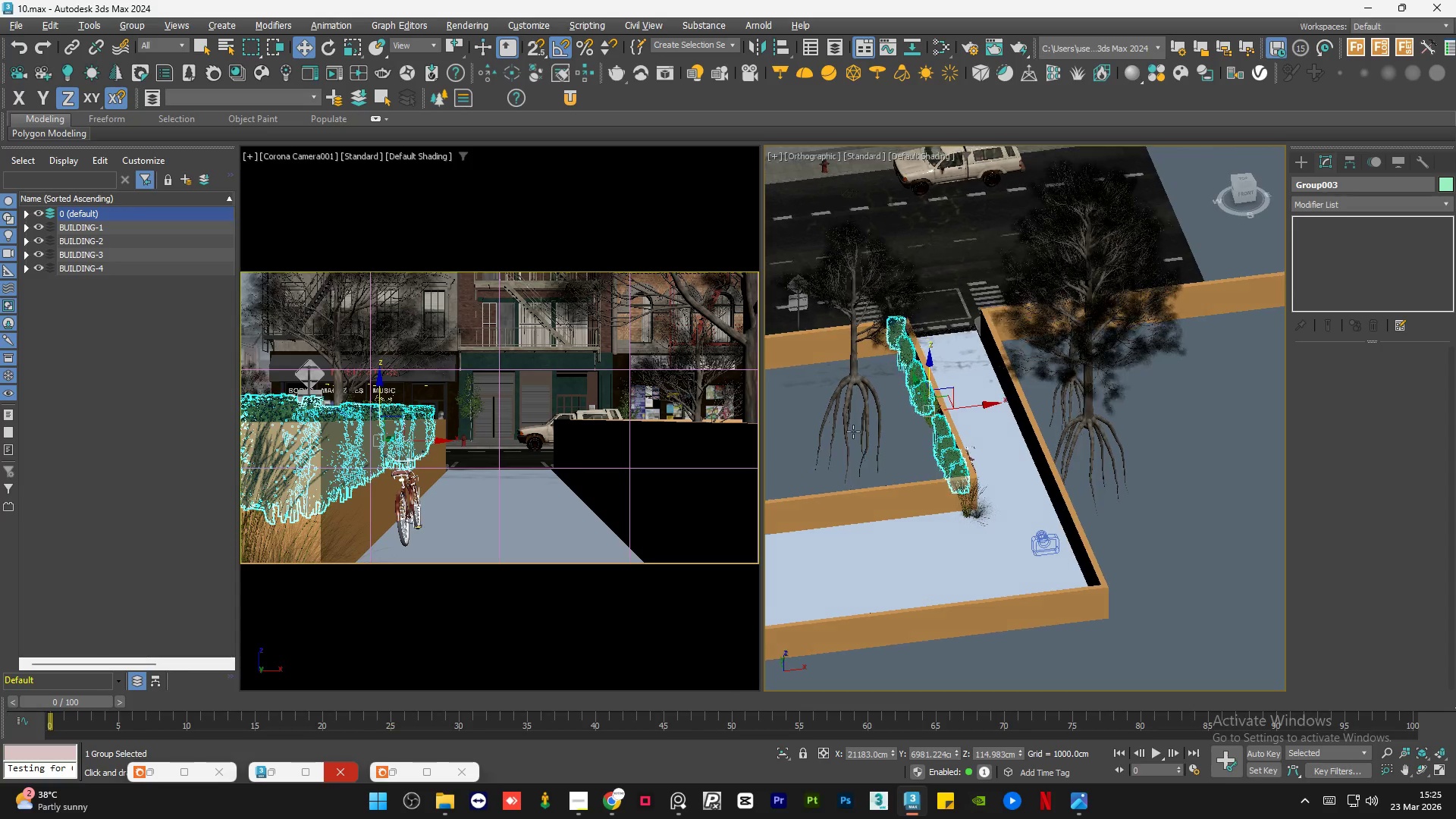 
hold_key(key=AltLeft, duration=1.5)
 